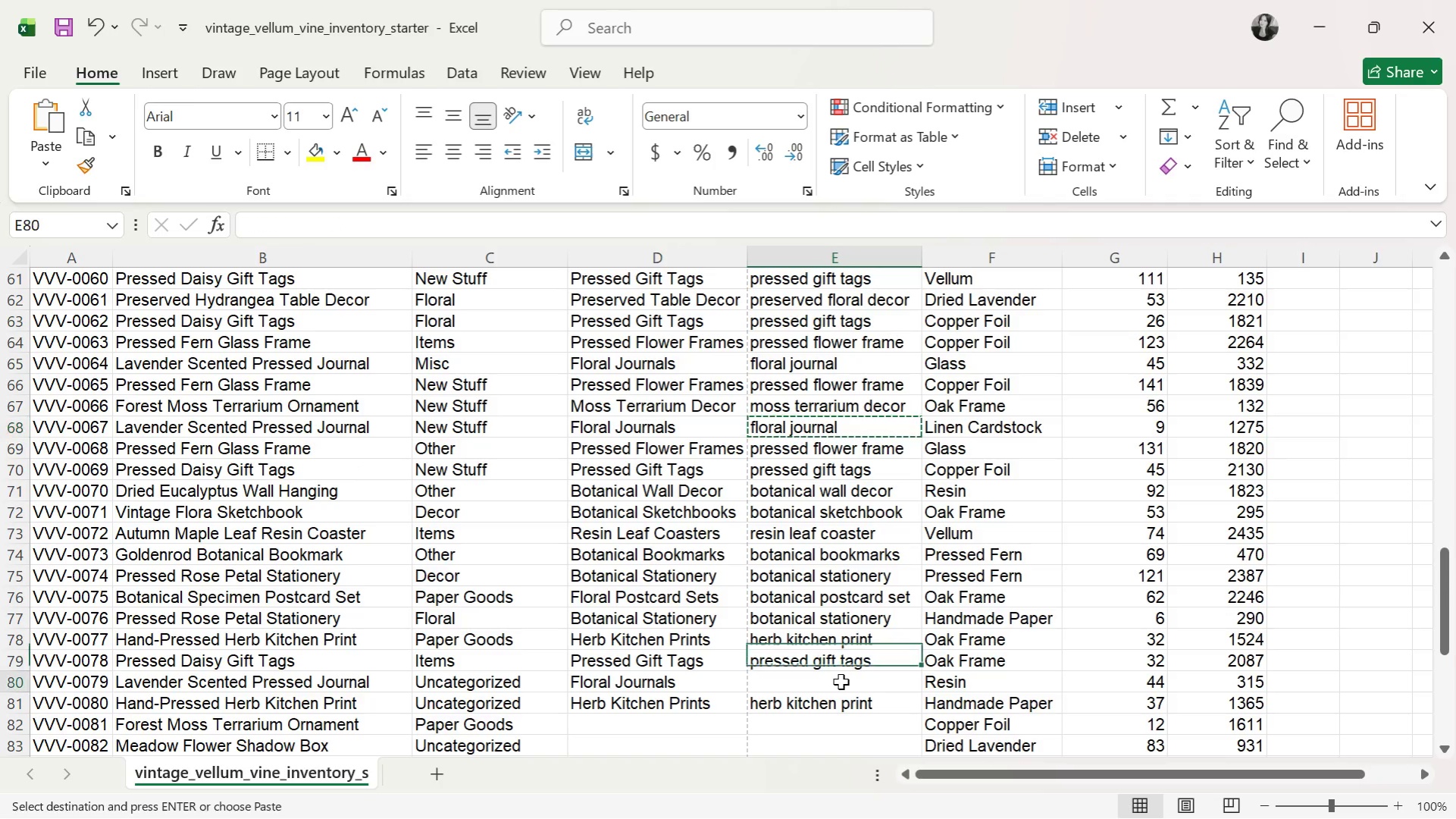 
key(Control+ControlLeft)
 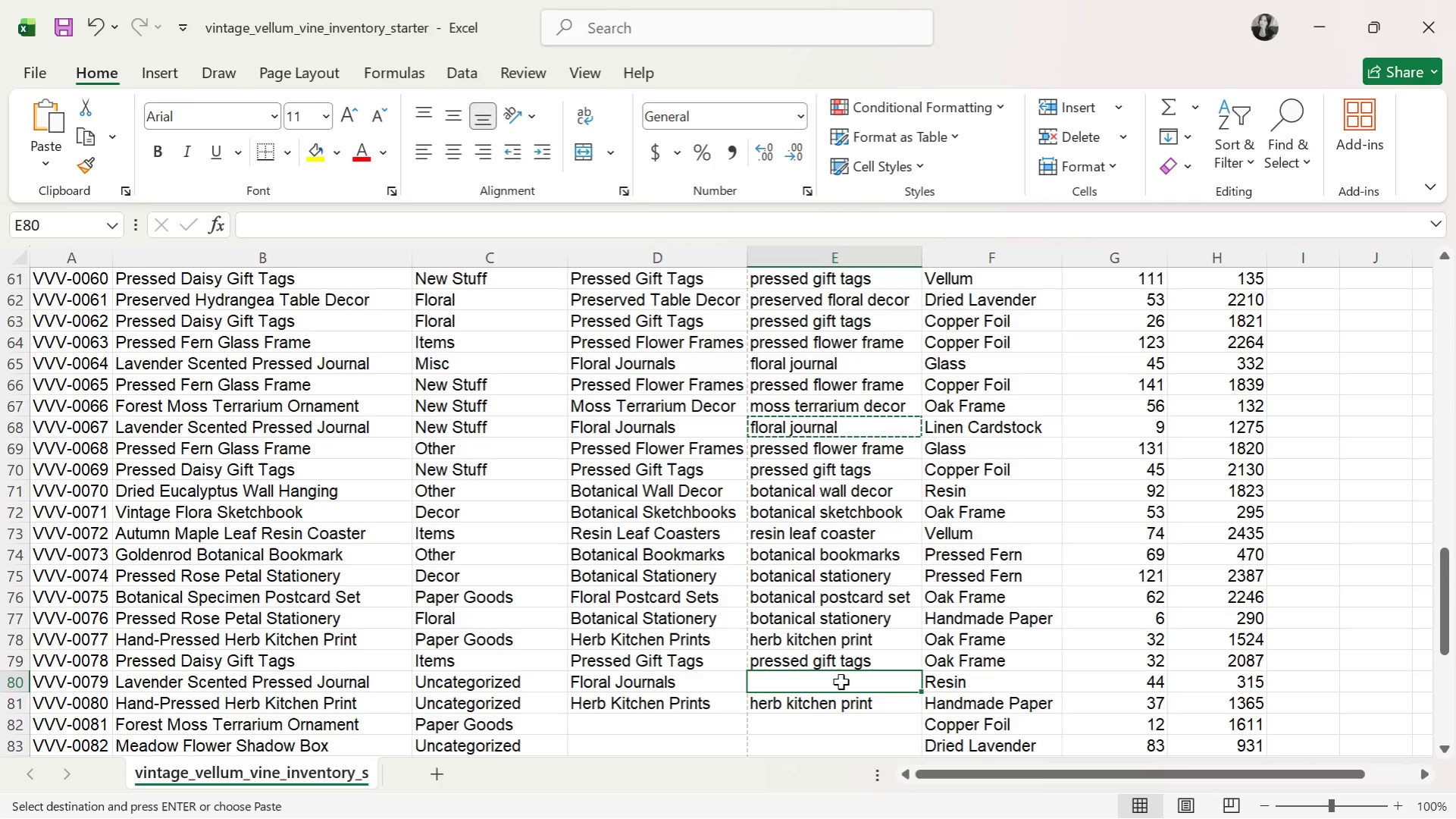 
key(Control+V)
 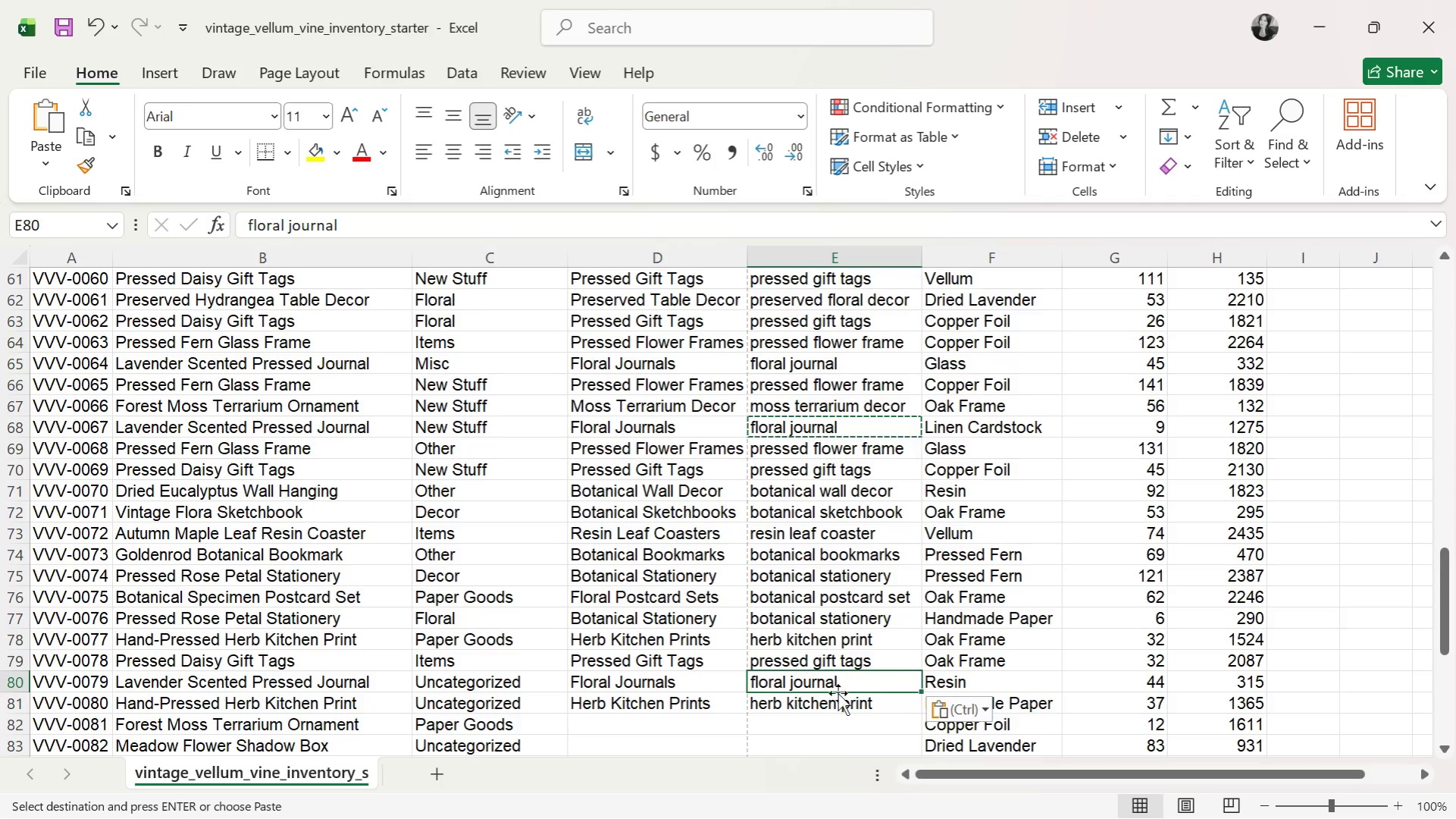 
scroll: coordinate [835, 696], scroll_direction: down, amount: 3.0
 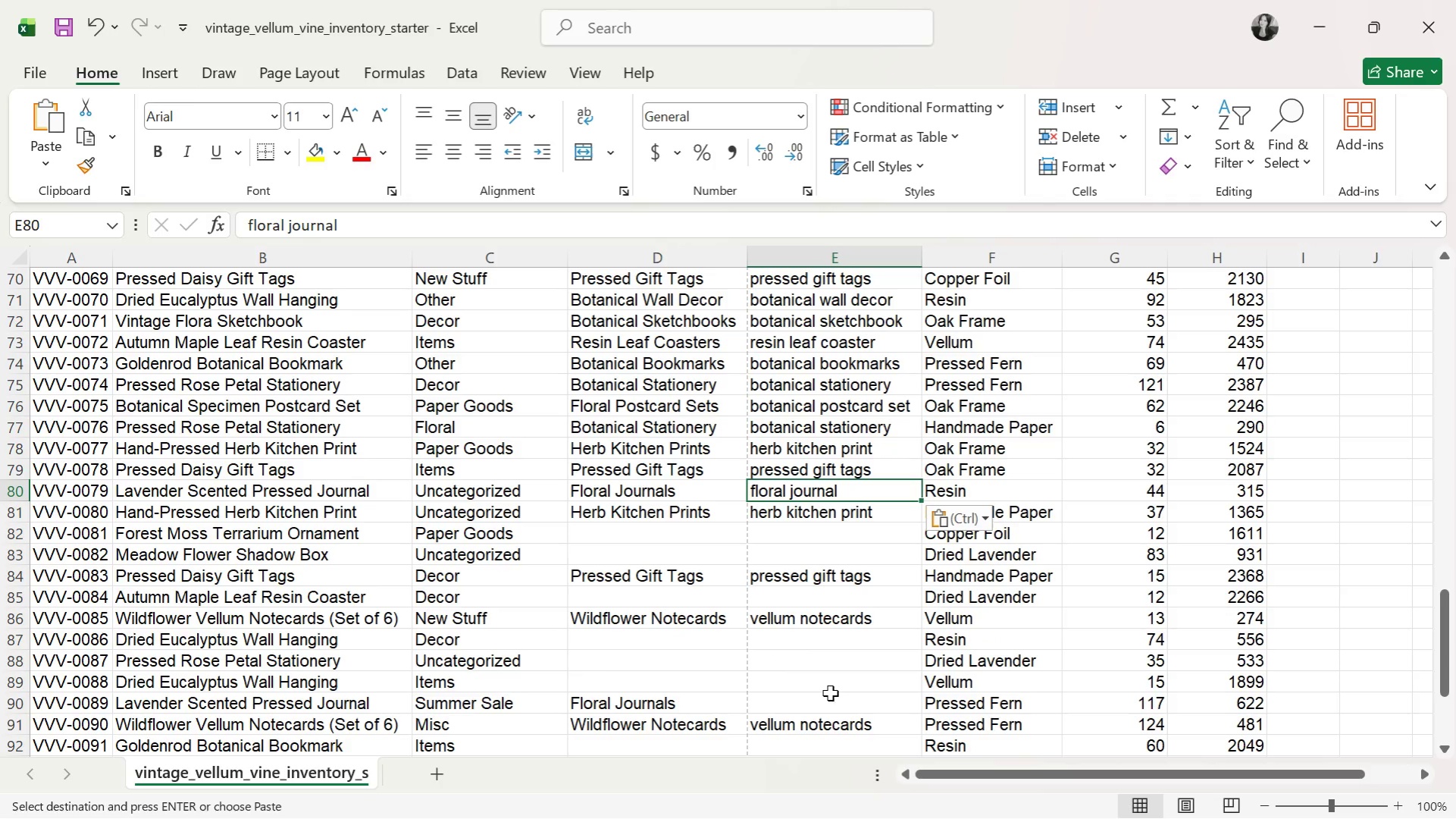 
left_click([830, 694])
 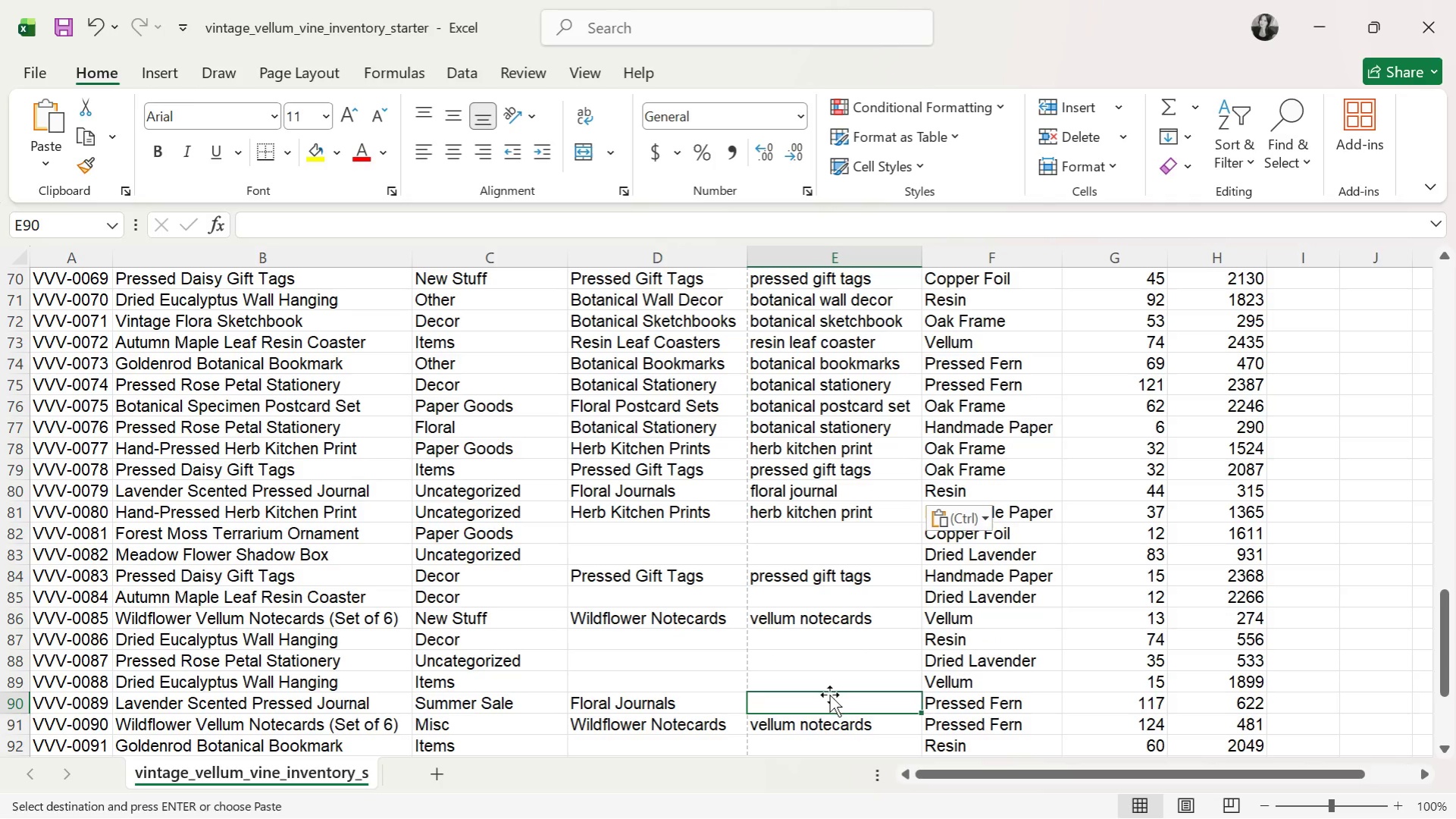 
key(Control+ControlLeft)
 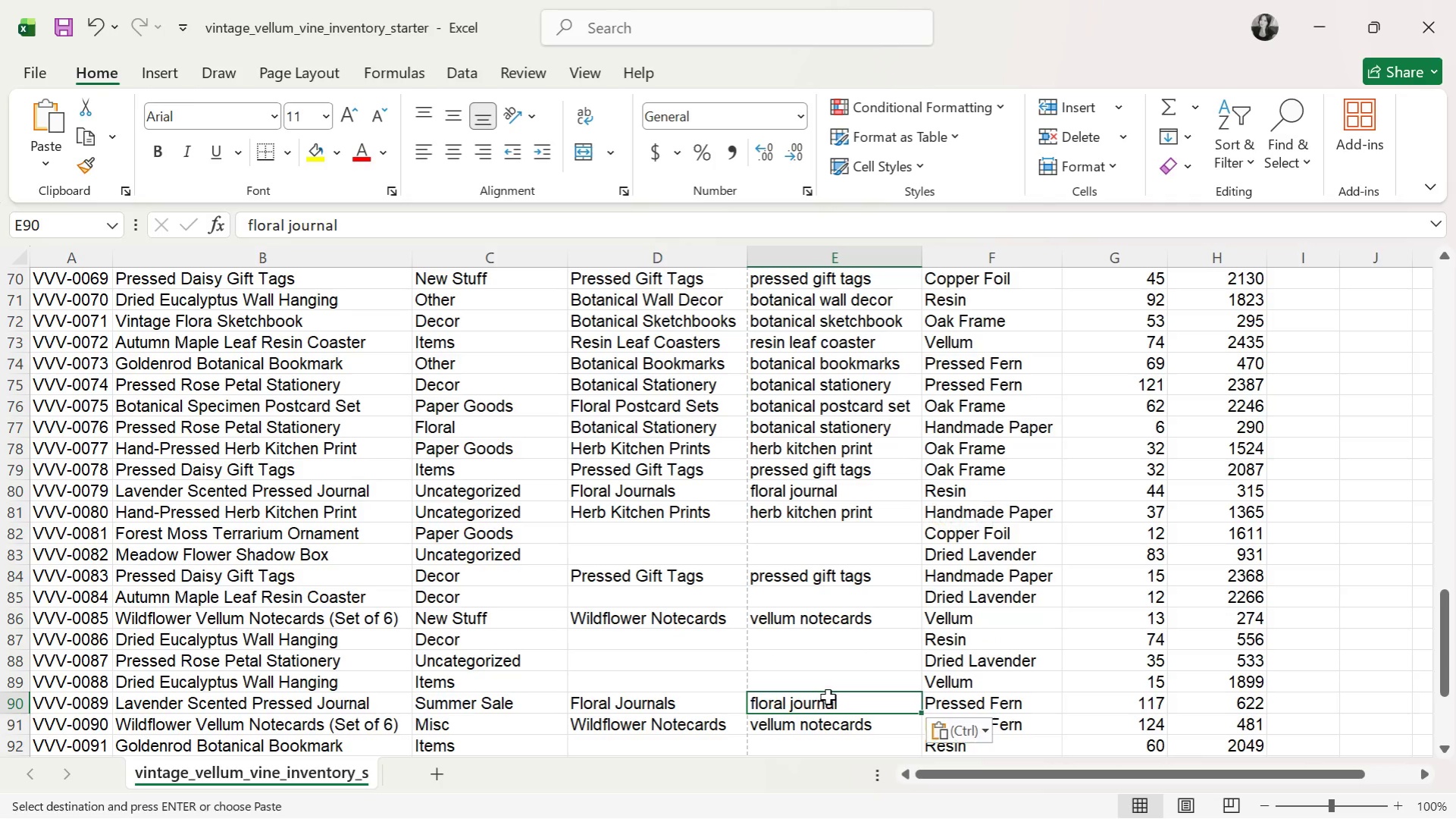 
key(Control+V)
 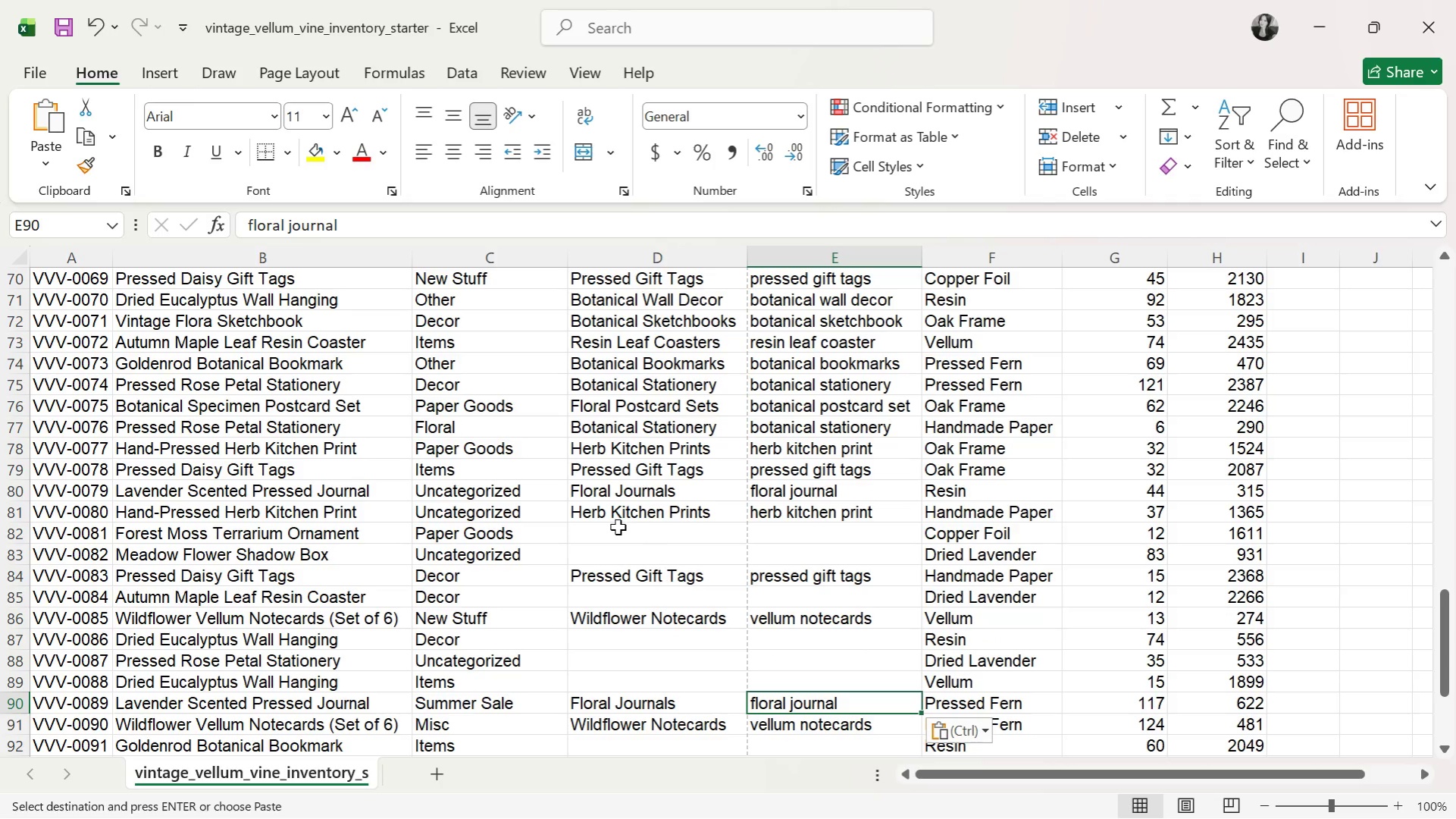 
left_click([615, 526])
 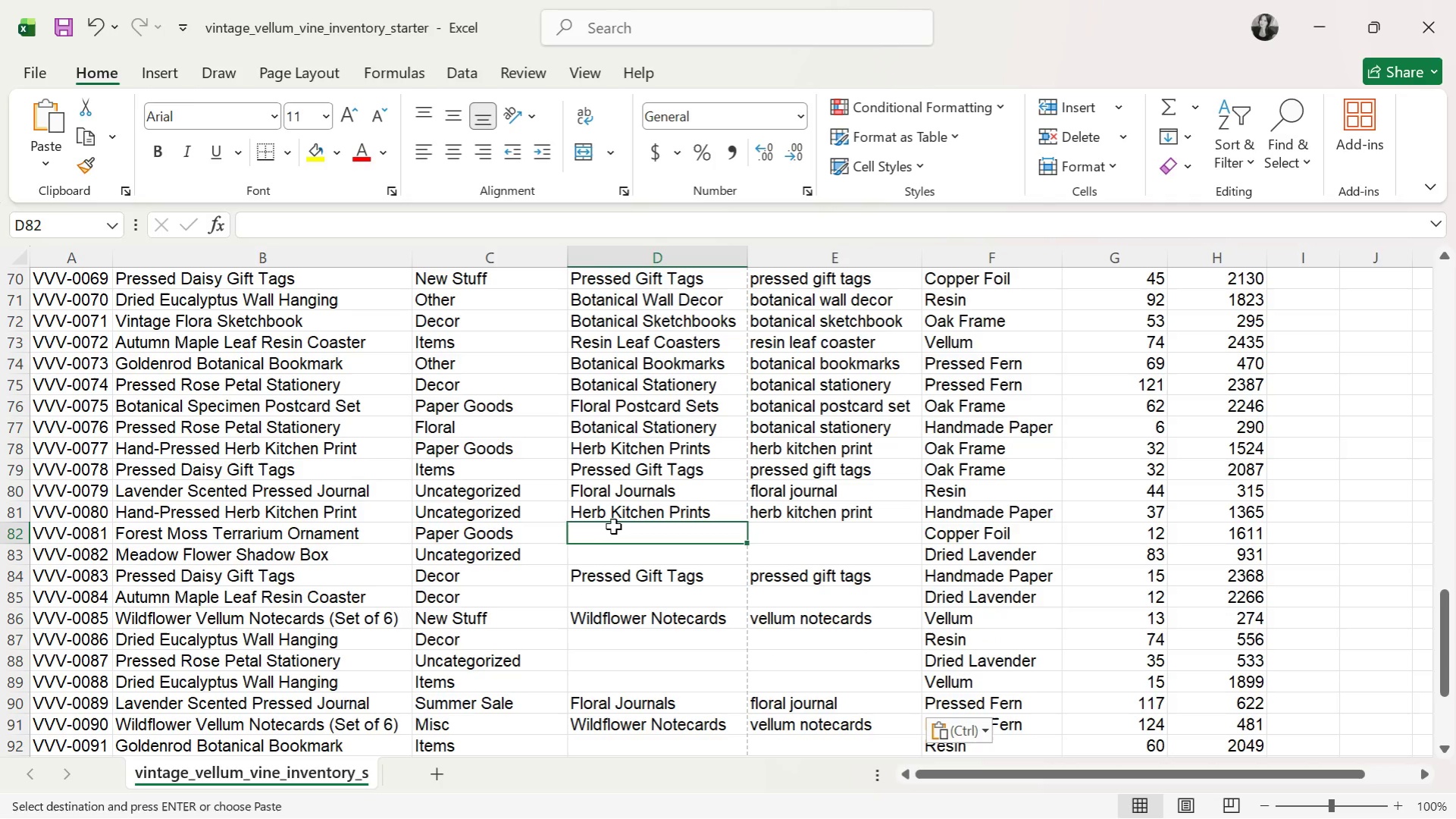 
wait(11.61)
 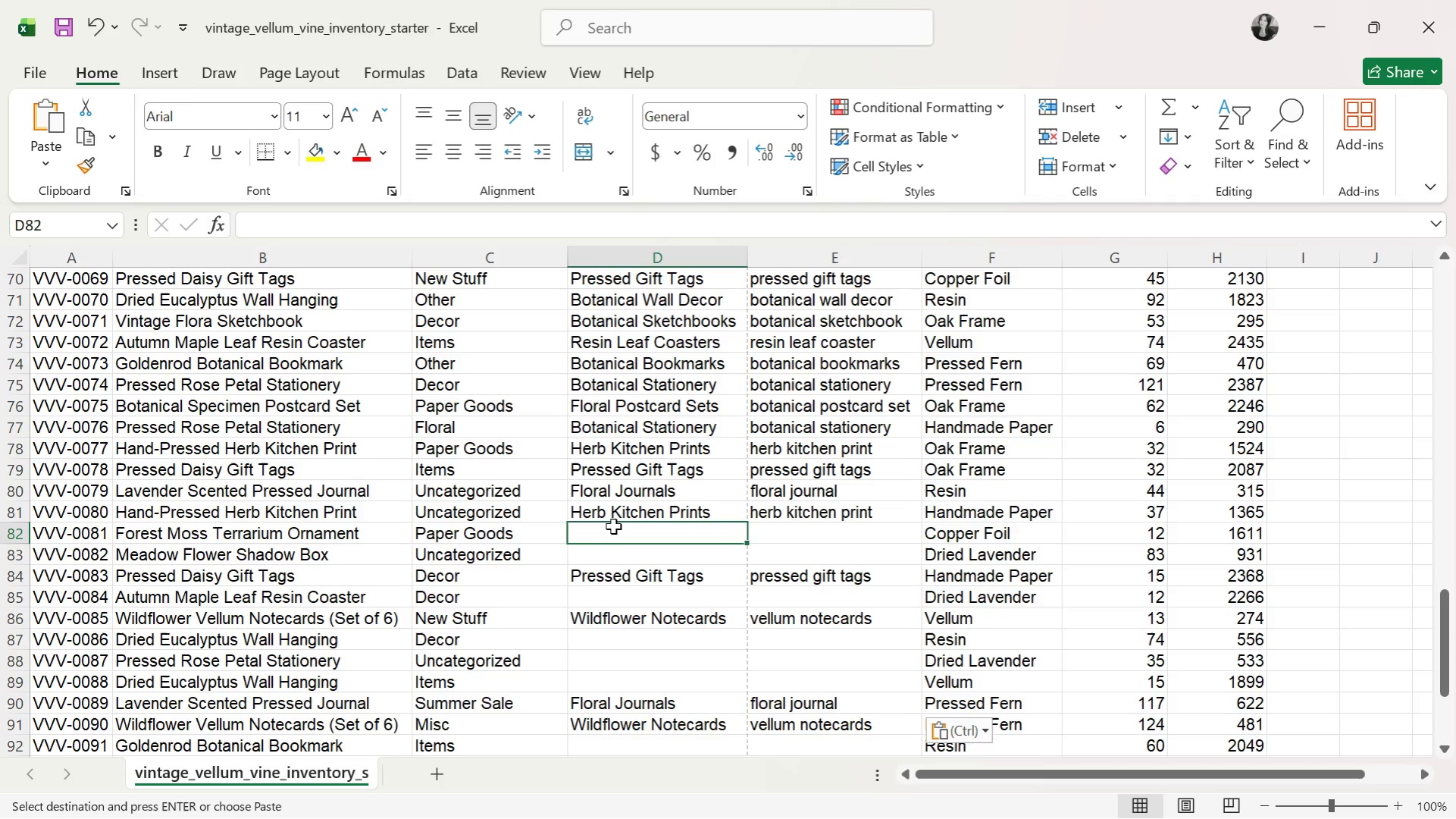 
type(Mos)
key(Tab)
type(mos)
 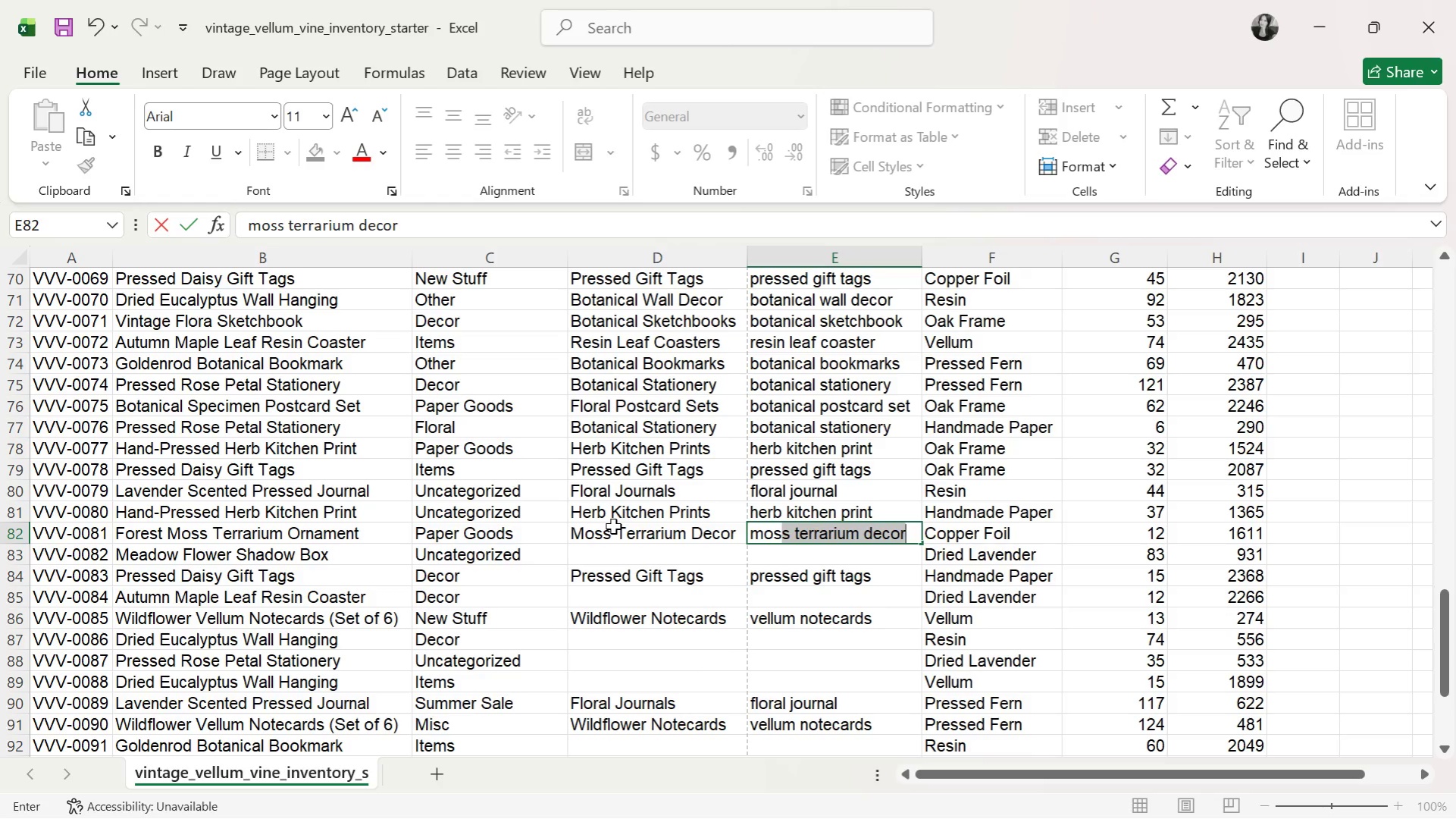 
key(ArrowDown)
 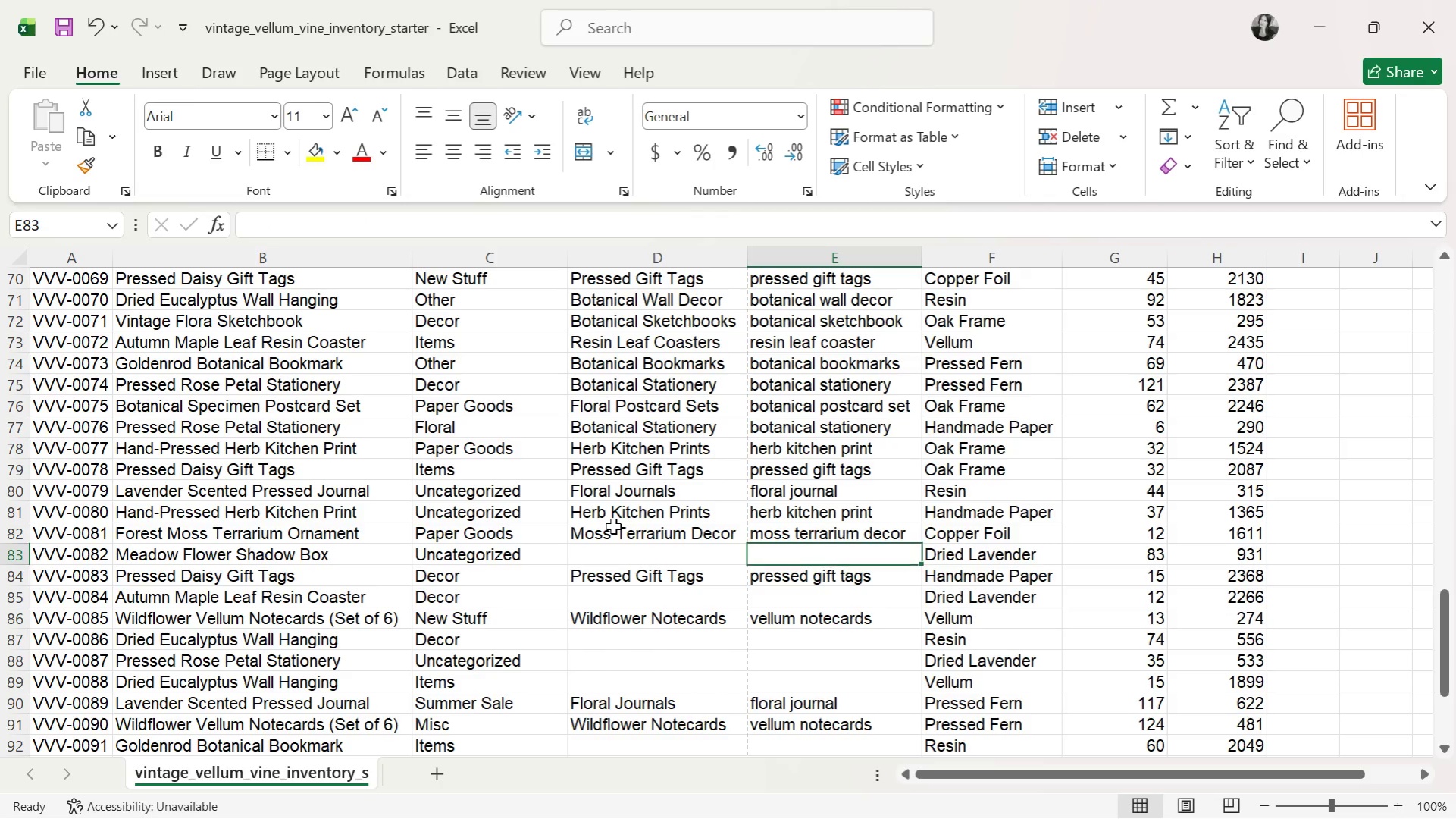 
key(ArrowLeft)
 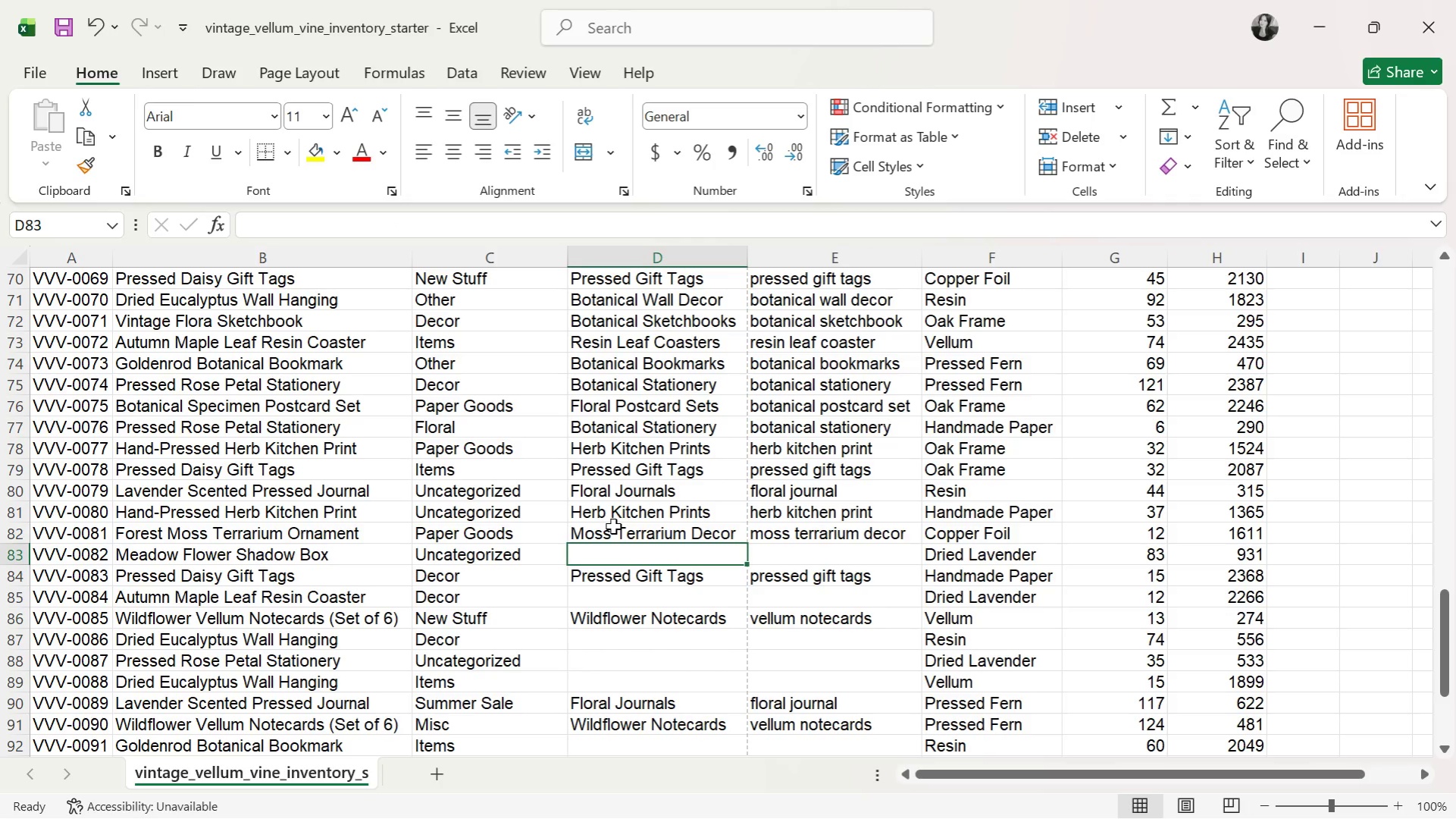 
type(S)
key(Tab)
type(flower)
 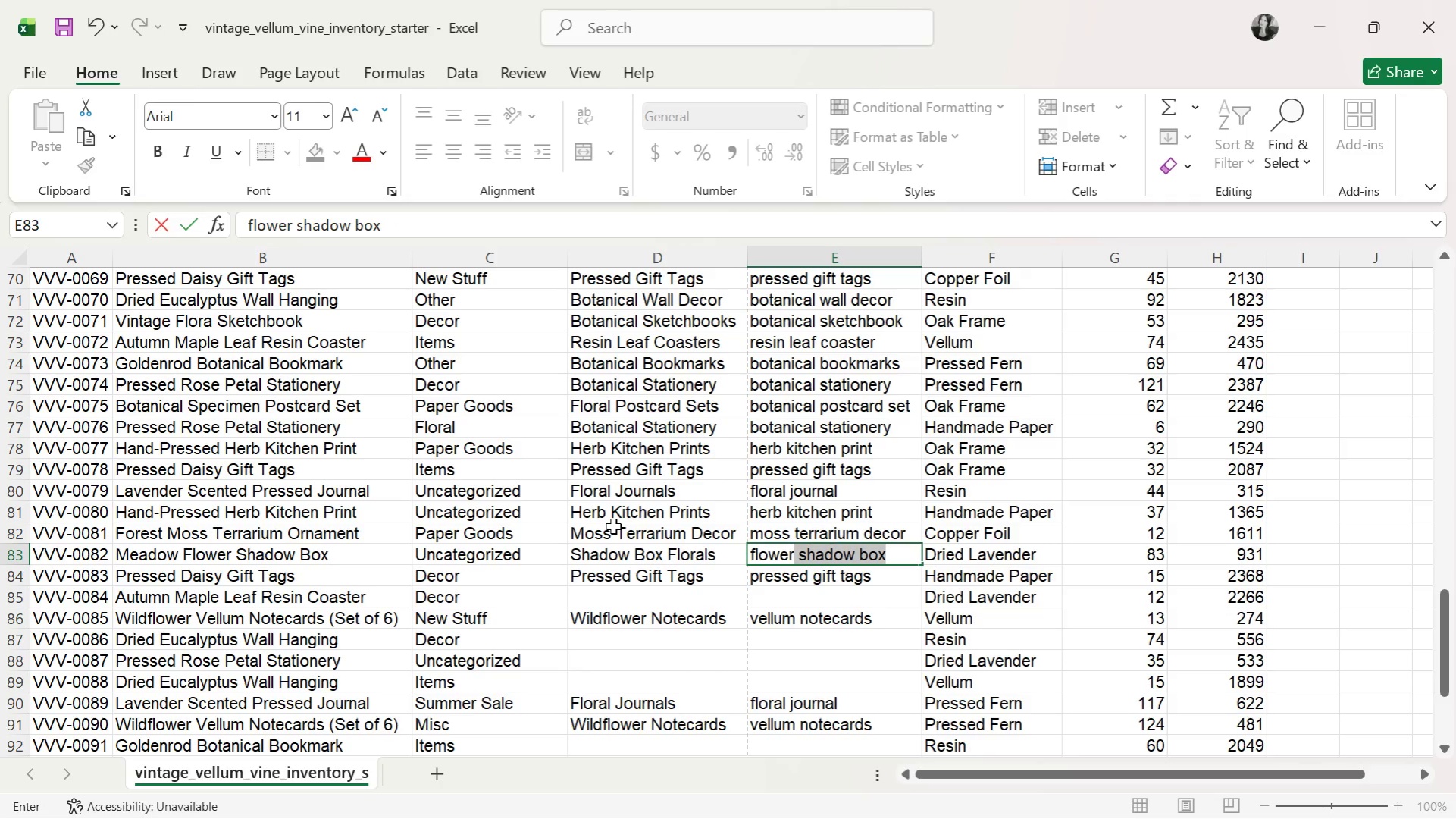 
key(ArrowDown)
 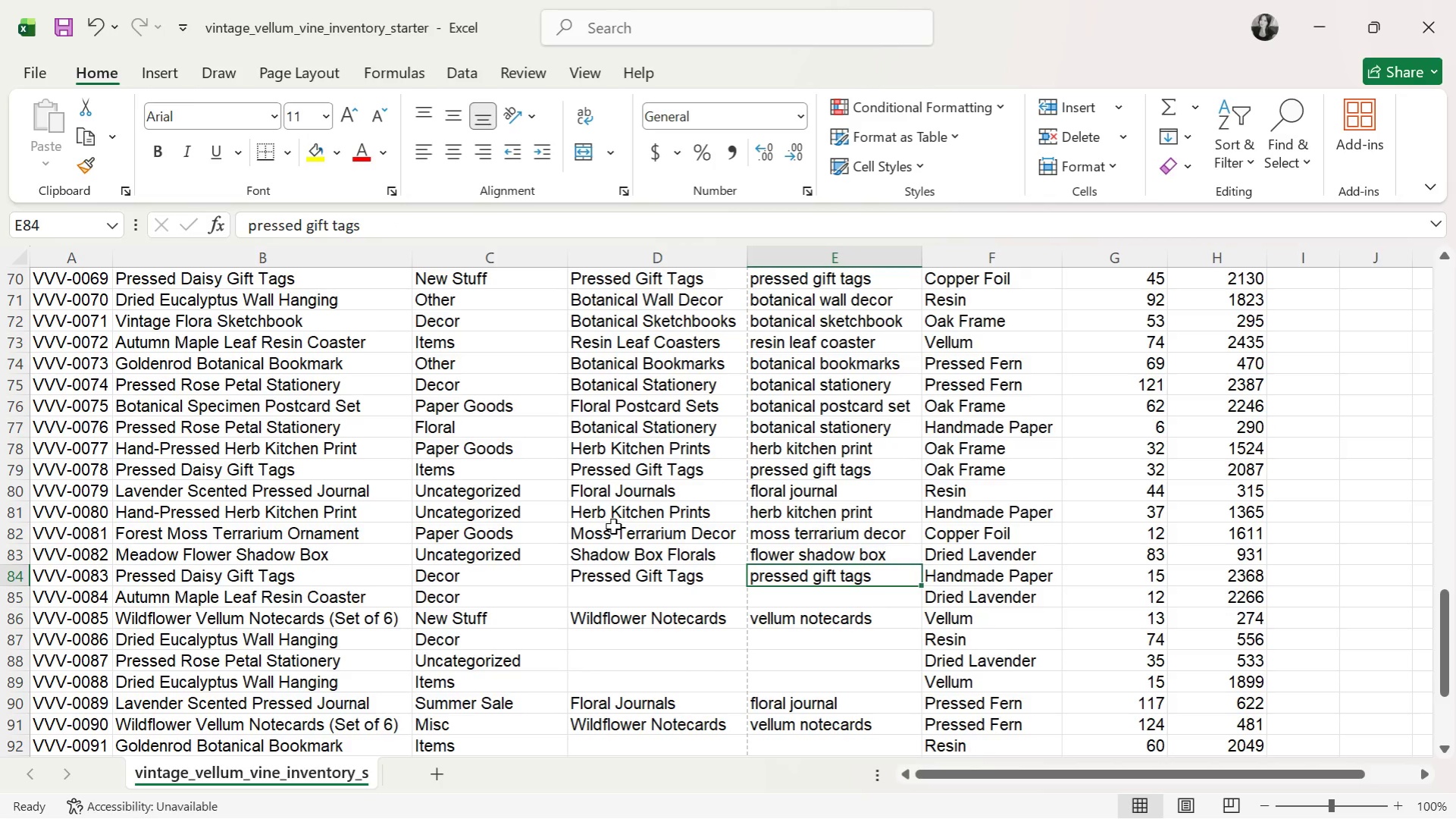 
key(ArrowLeft)
 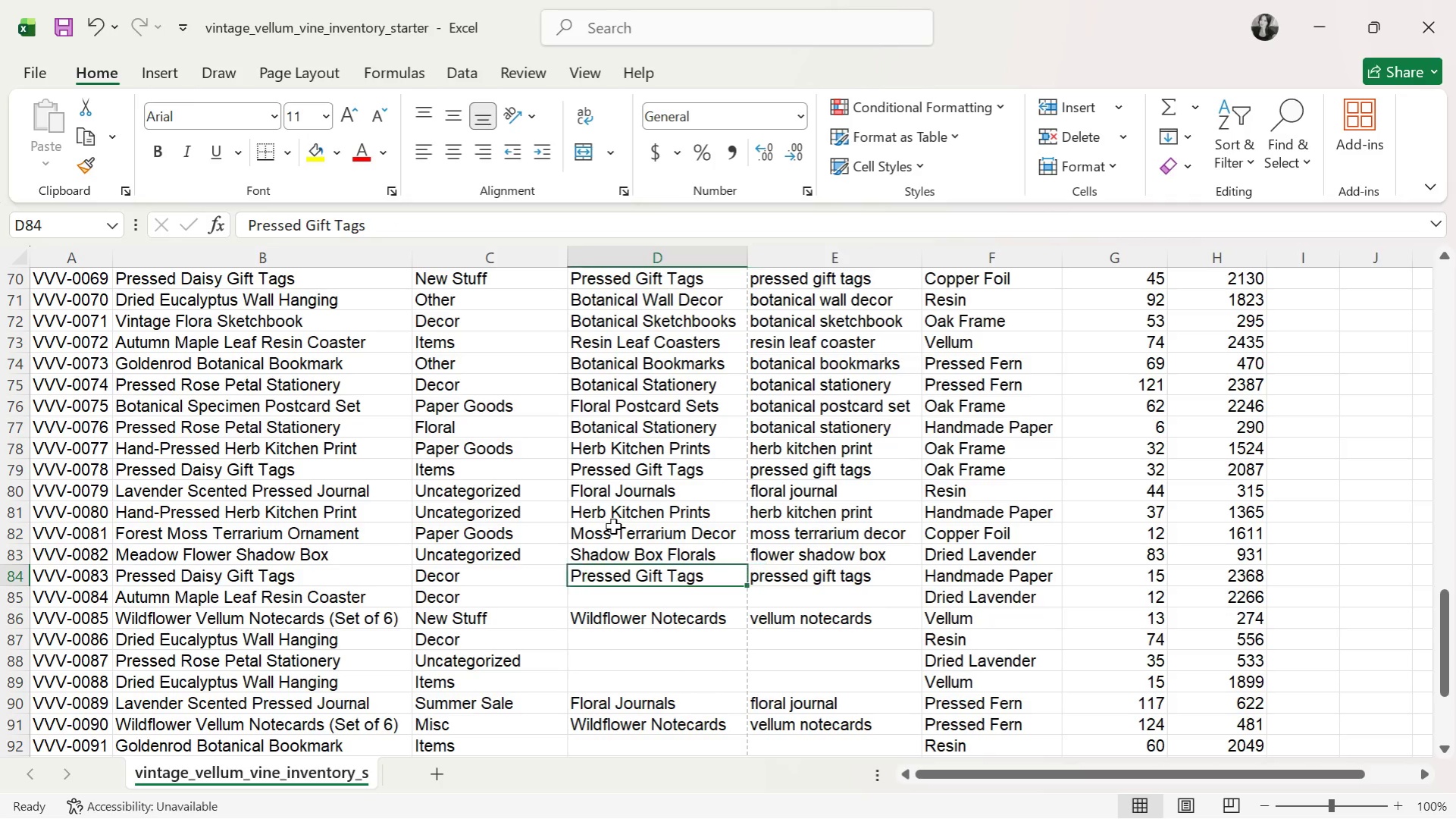 
key(ArrowLeft)
 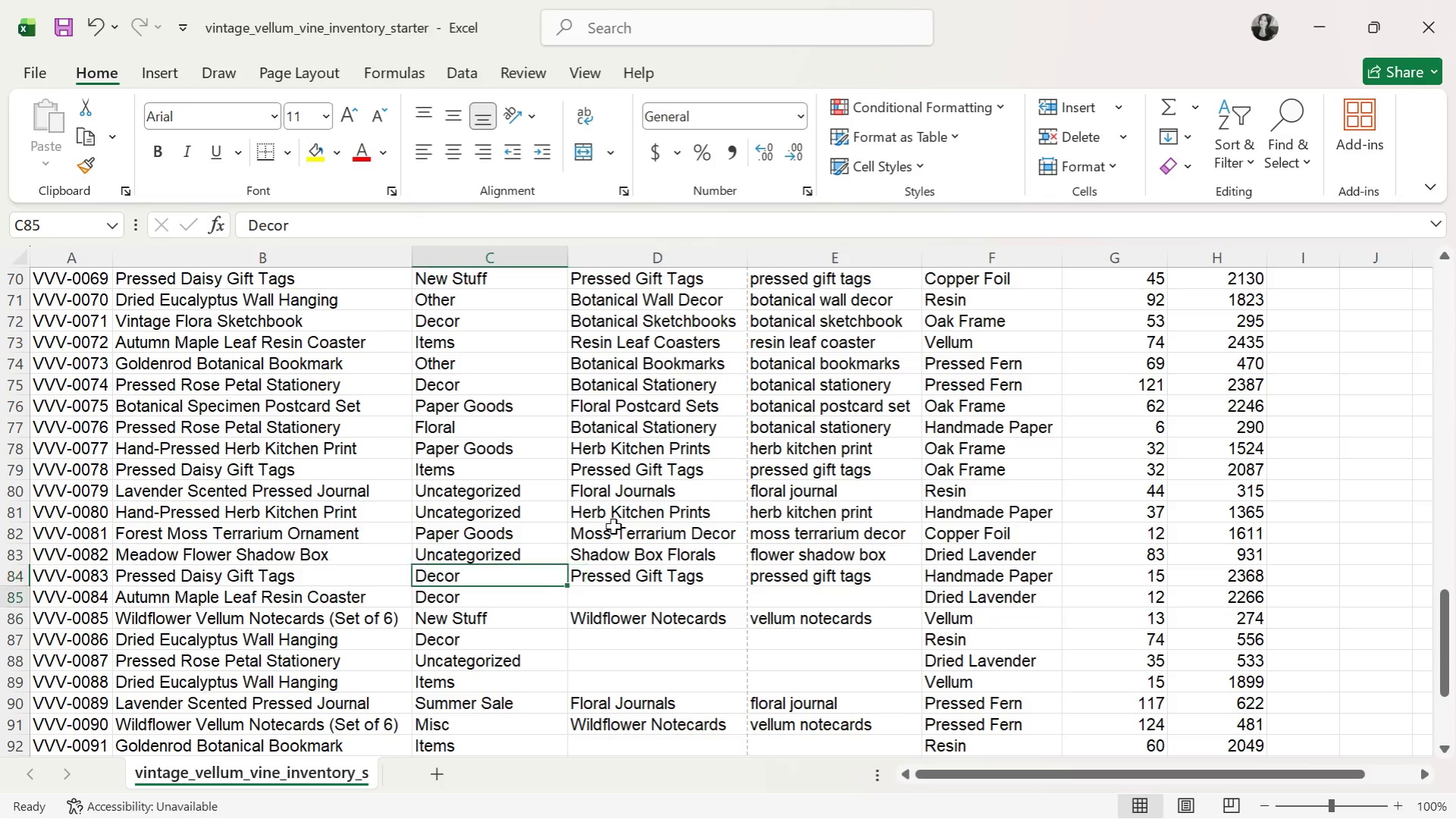 
key(ArrowDown)
 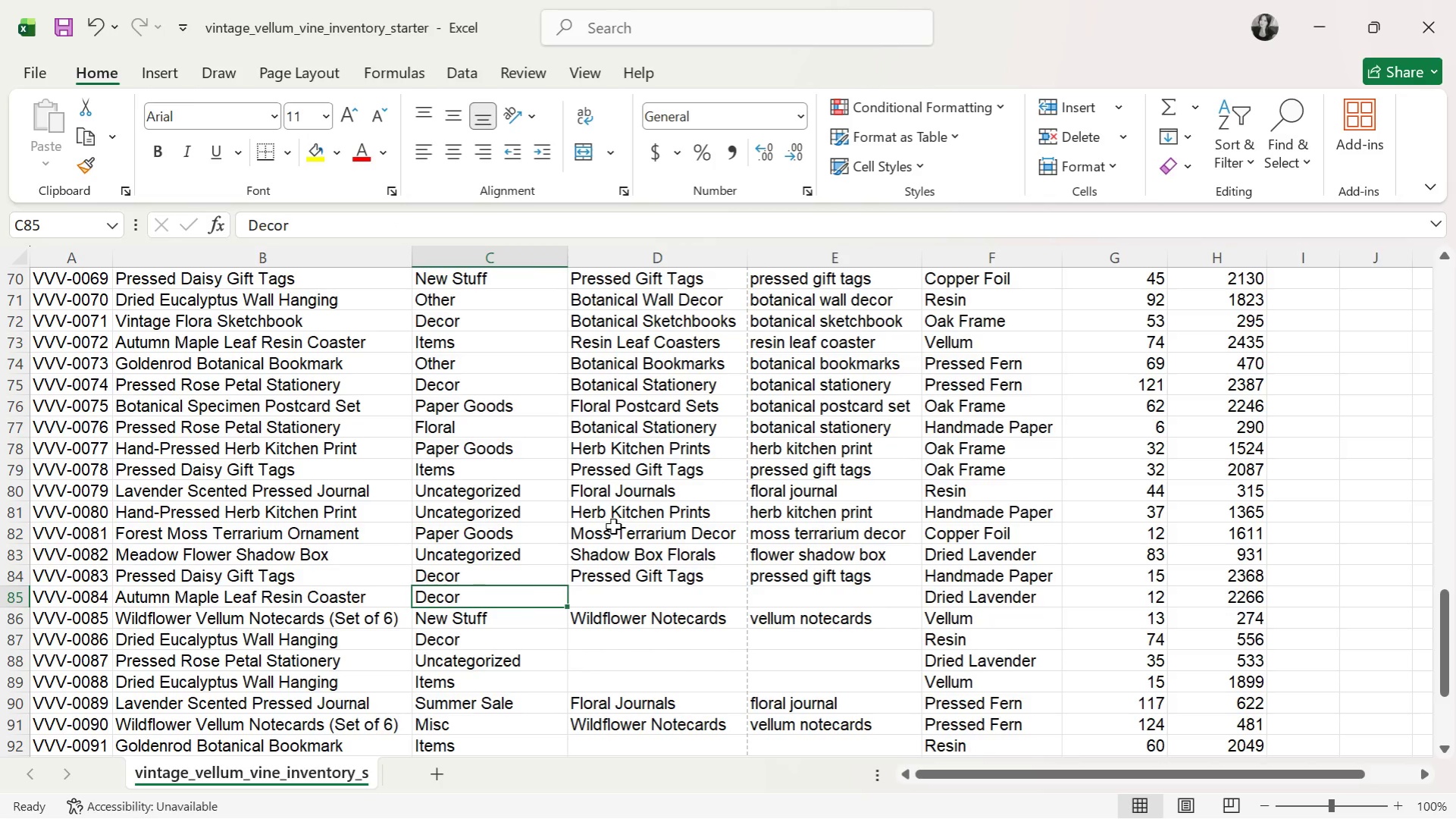 
key(ArrowRight)
 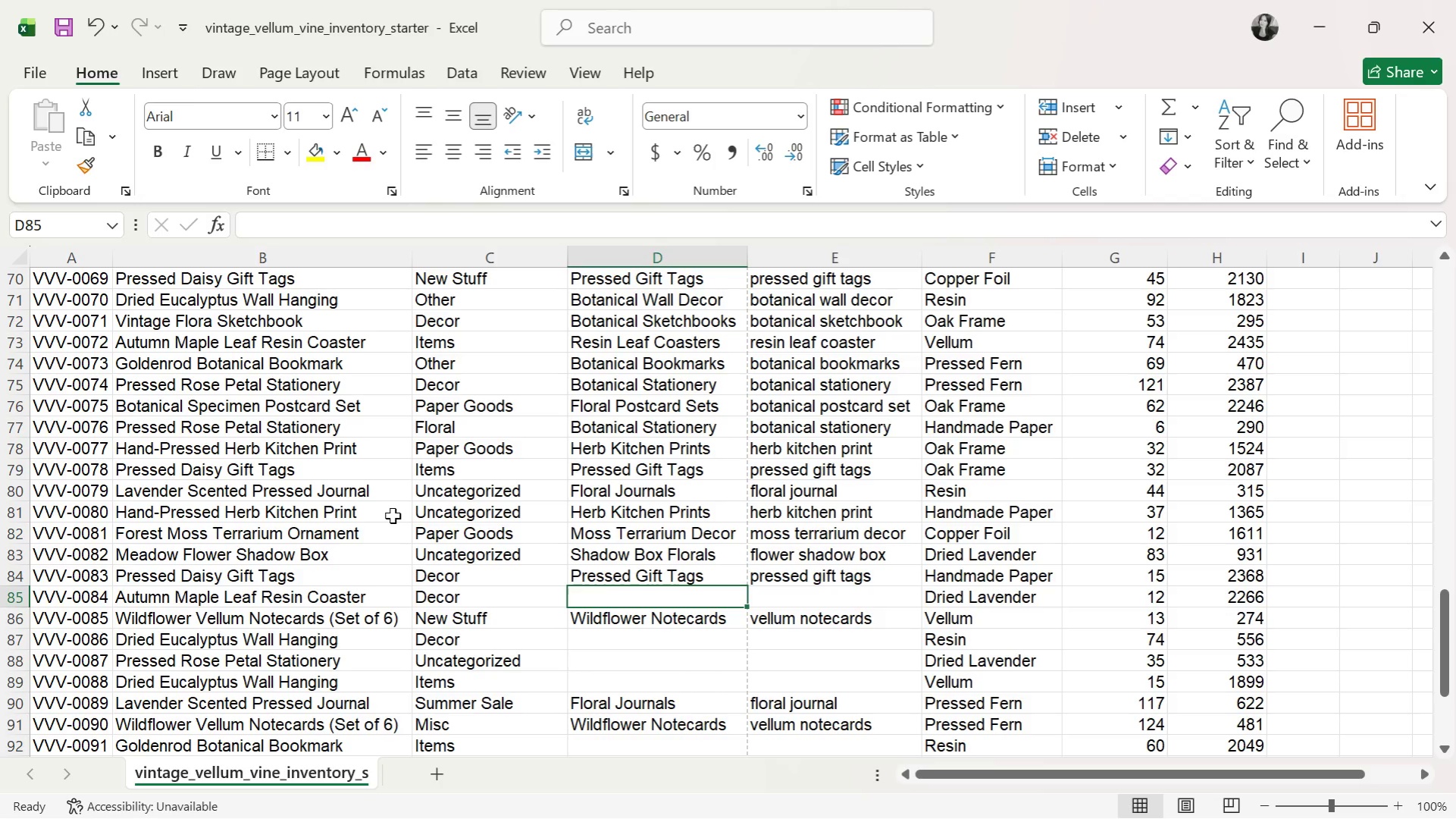 
wait(5.75)
 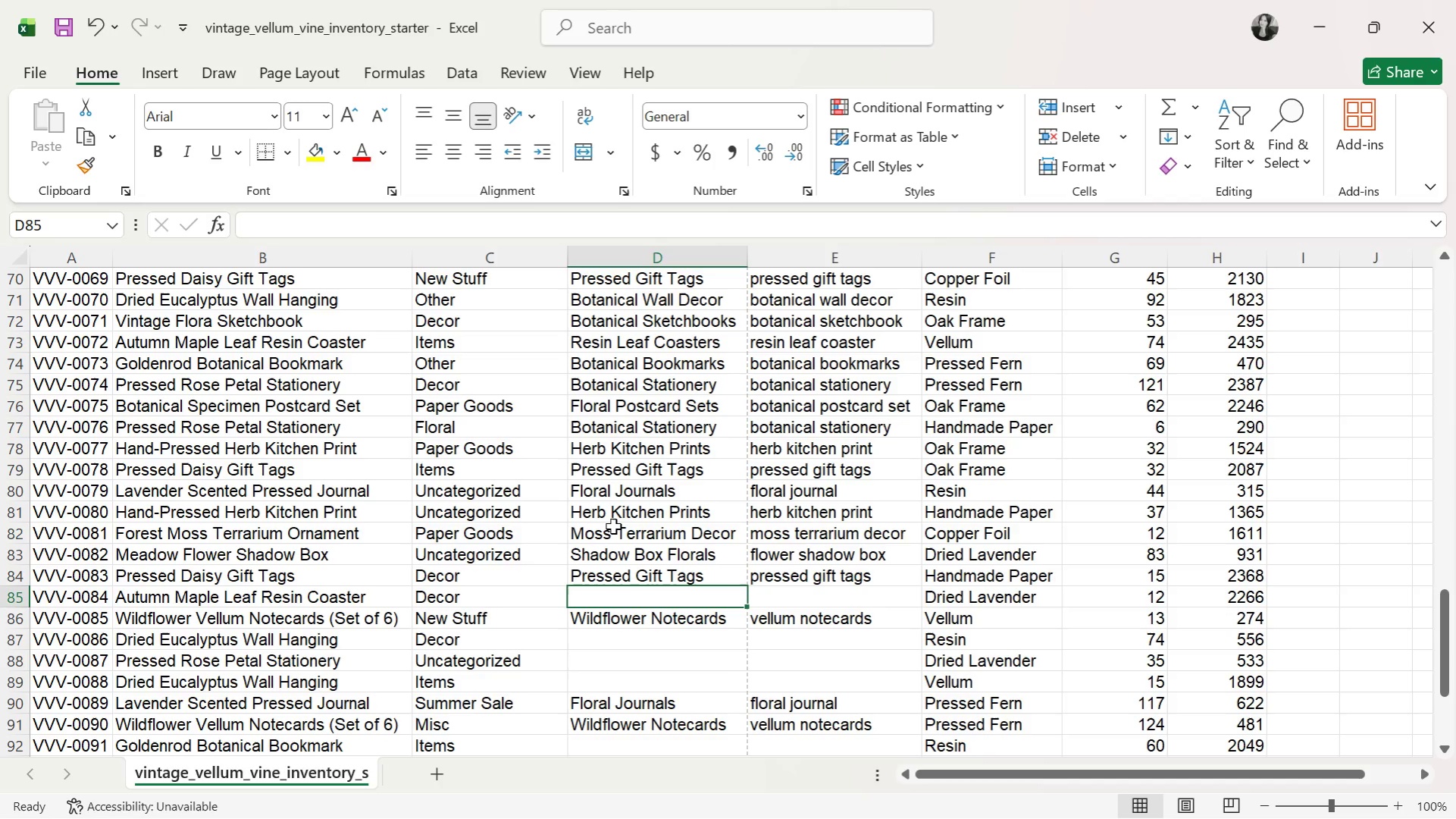 
left_click([238, 342])
 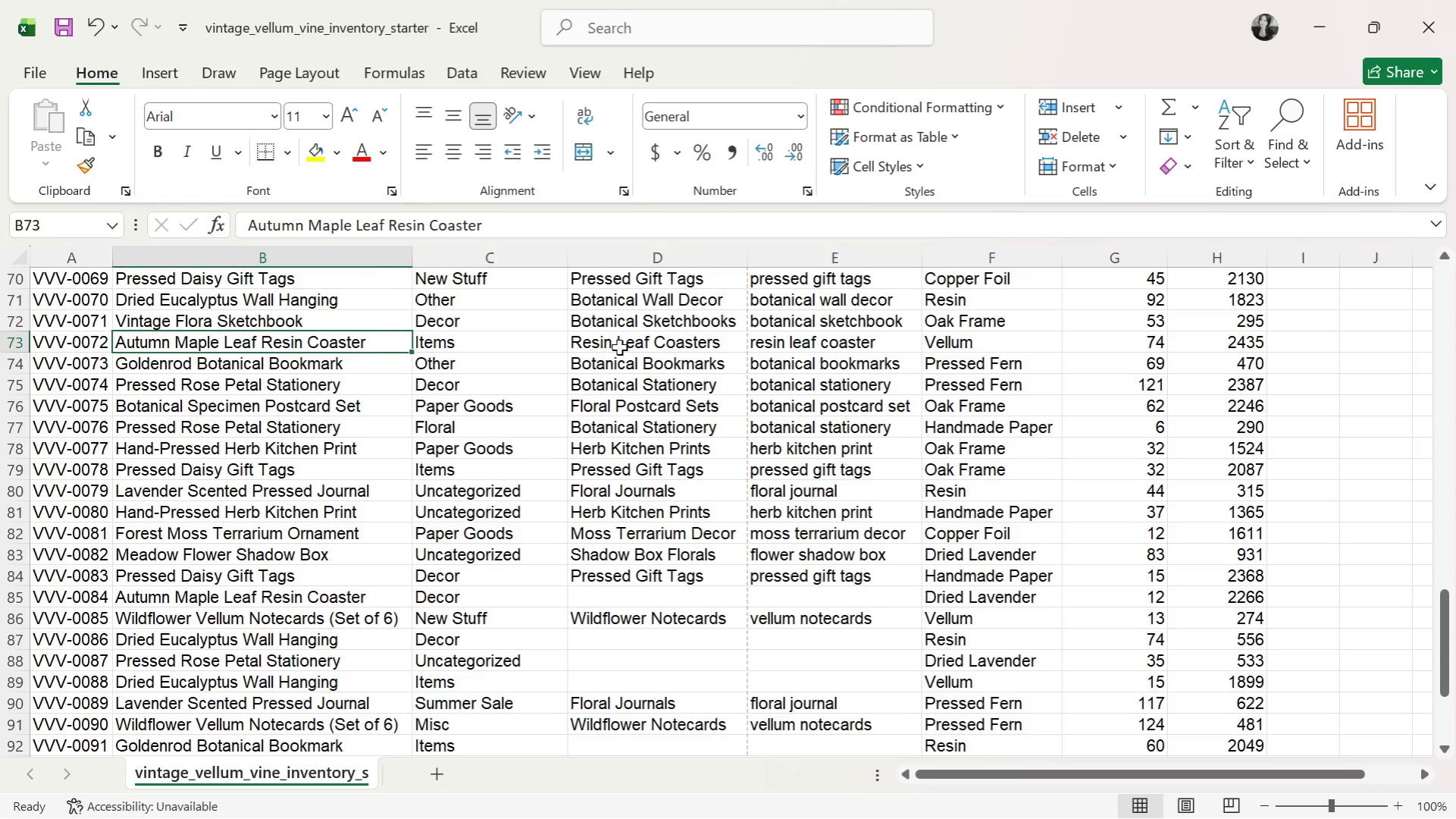 
left_click([619, 347])
 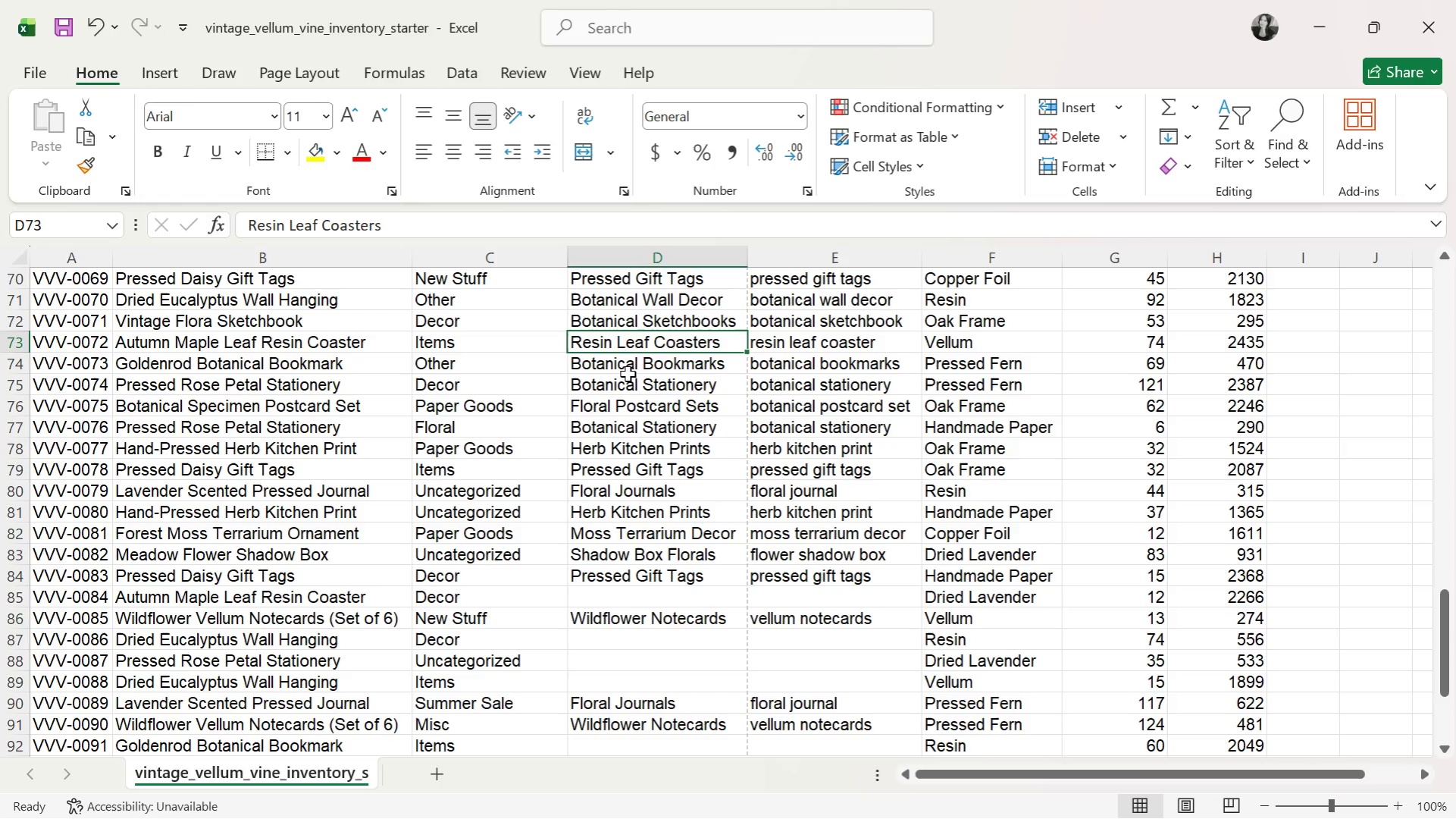 
key(Control+C)
 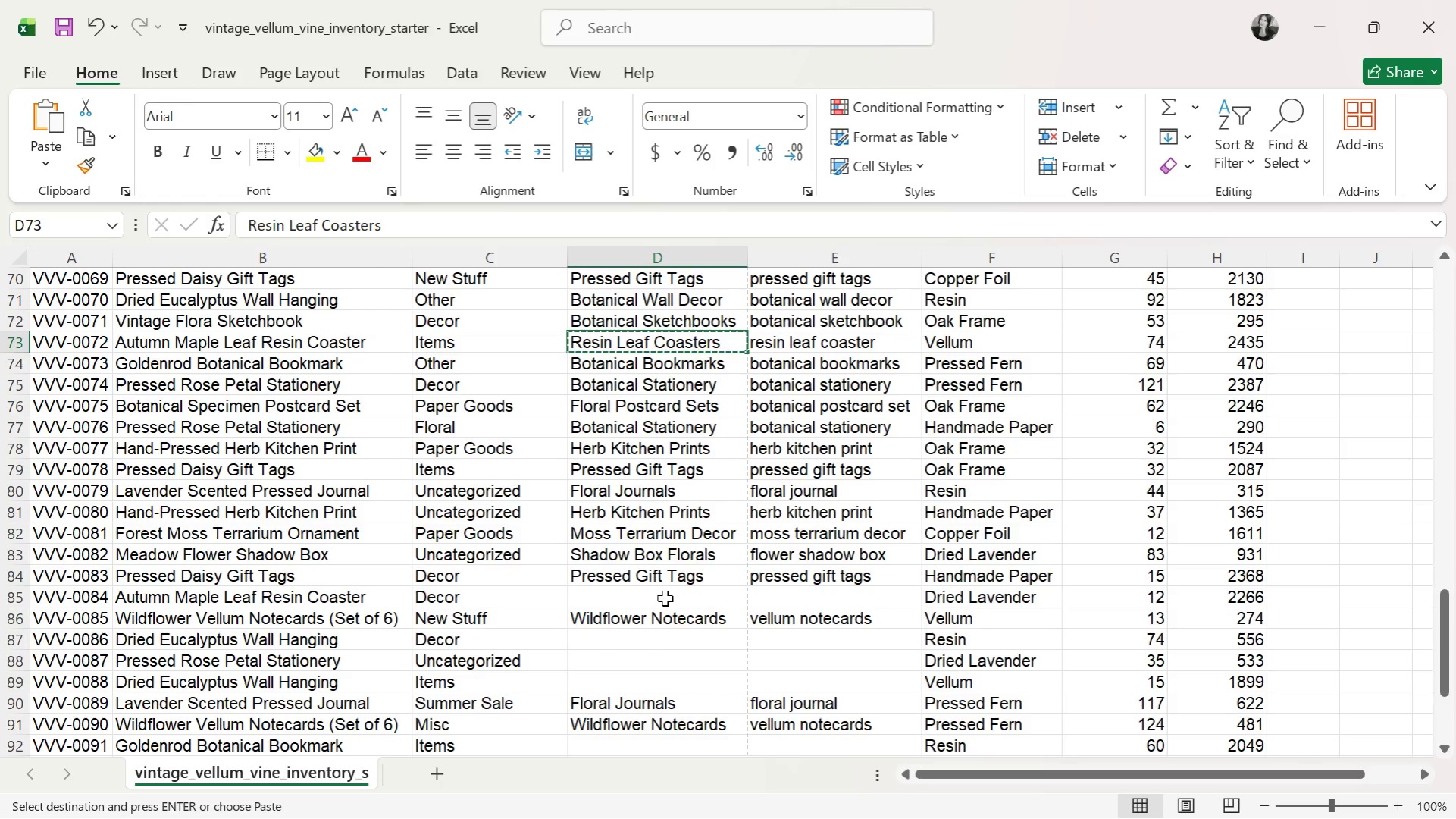 
left_click([665, 598])
 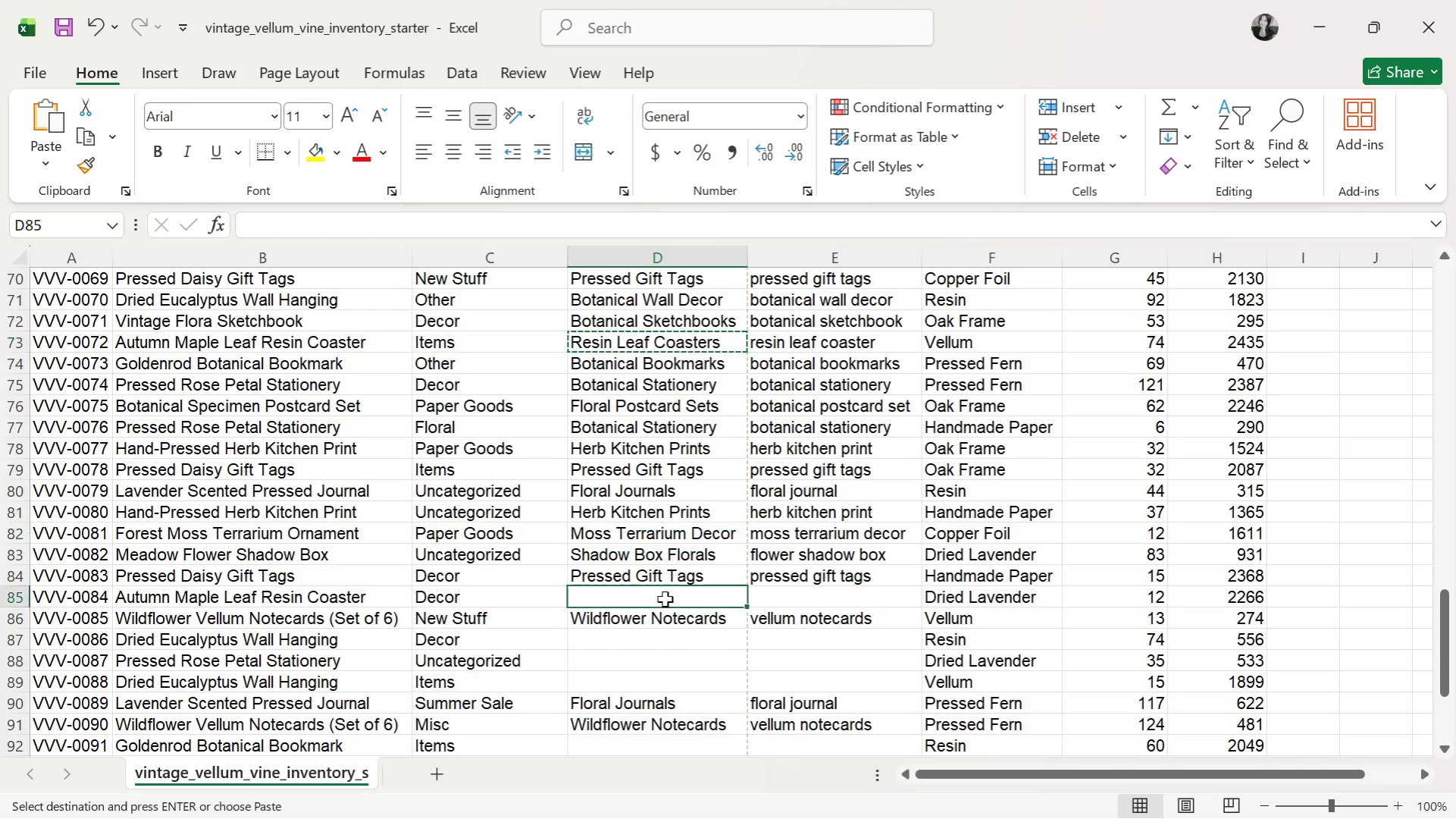 
key(Control+ControlLeft)
 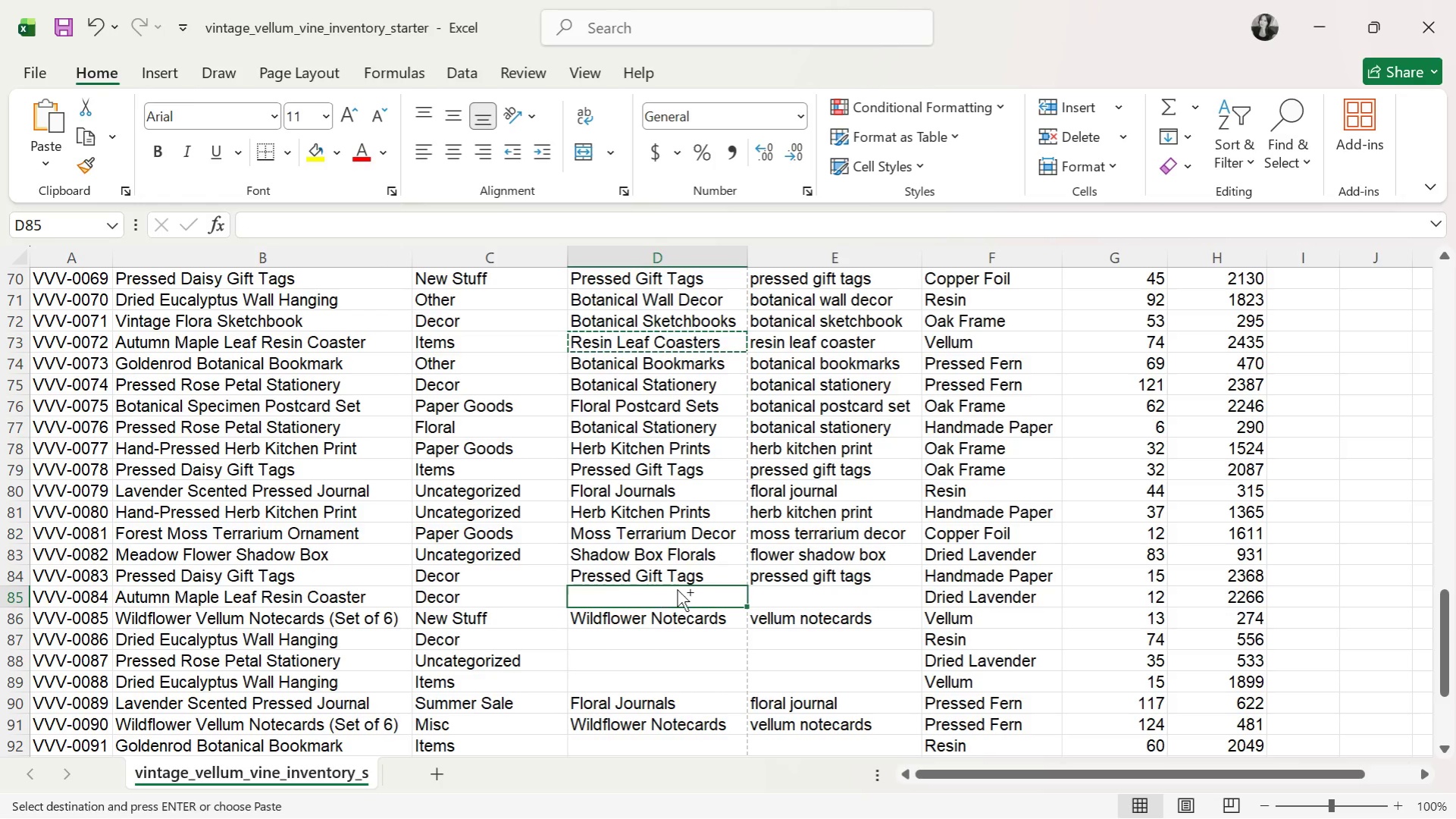 
key(Control+V)
 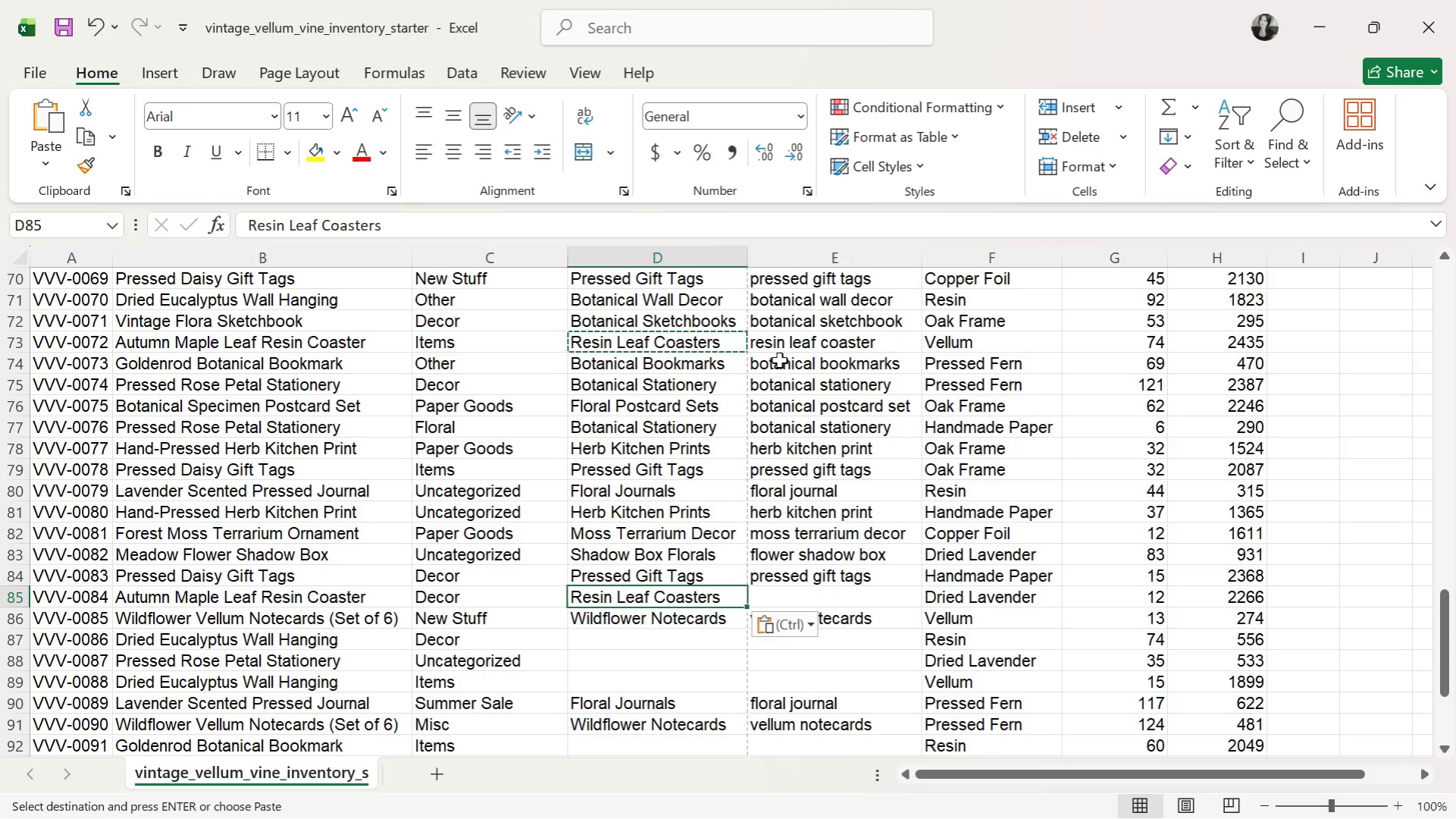 
left_click([779, 349])
 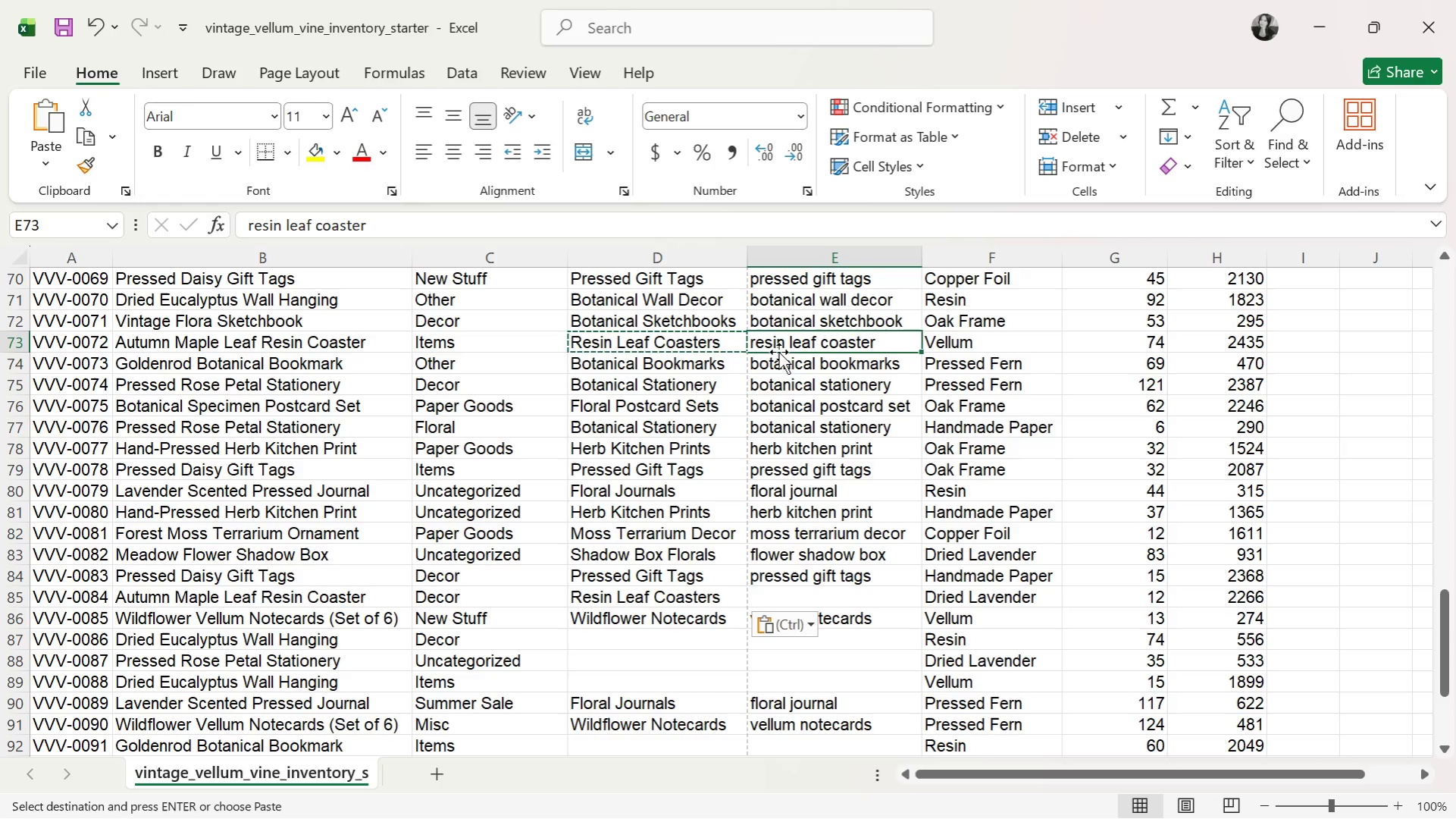 
key(Control+C)
 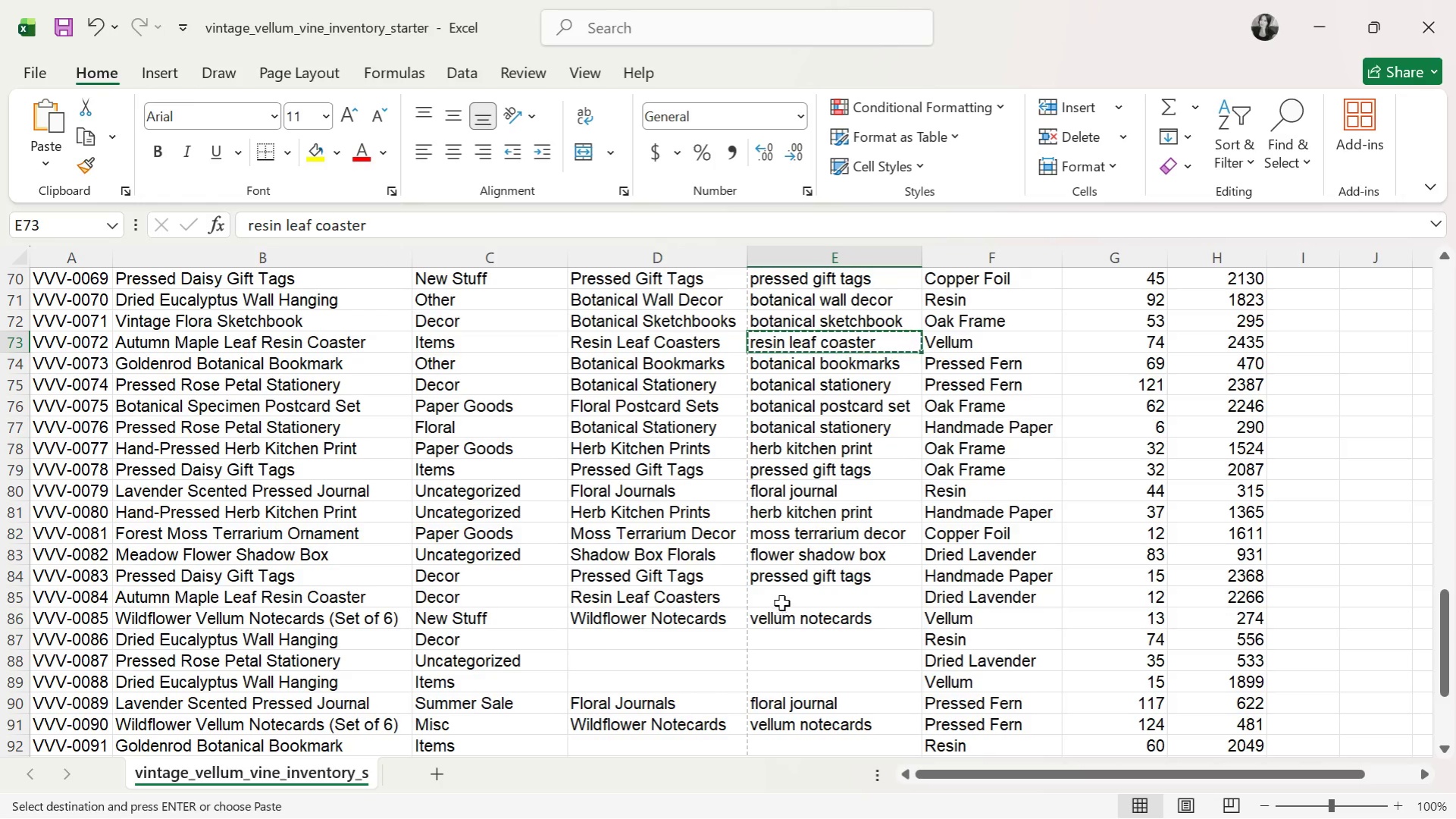 
left_click([784, 600])
 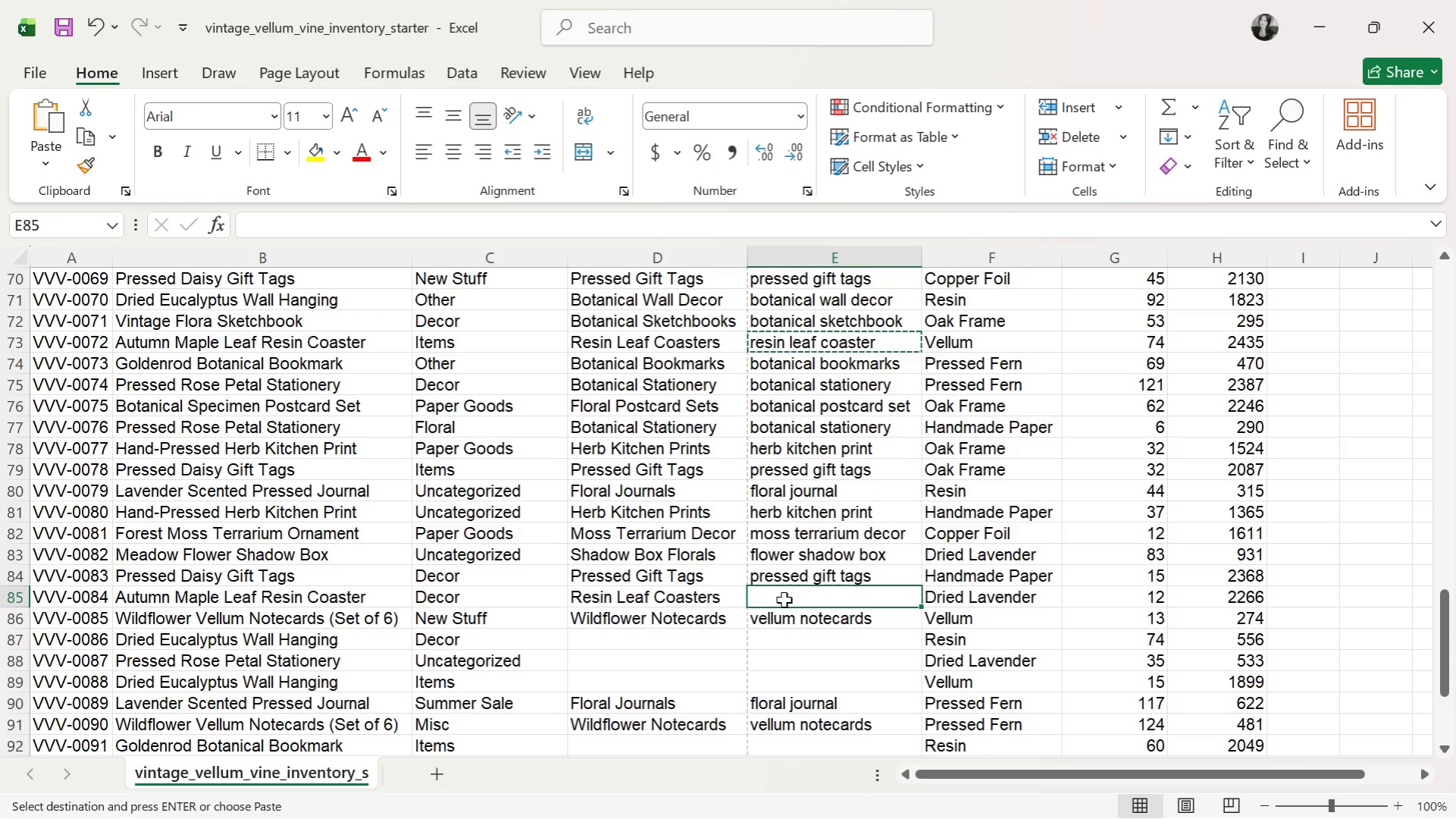 
key(Control+V)
 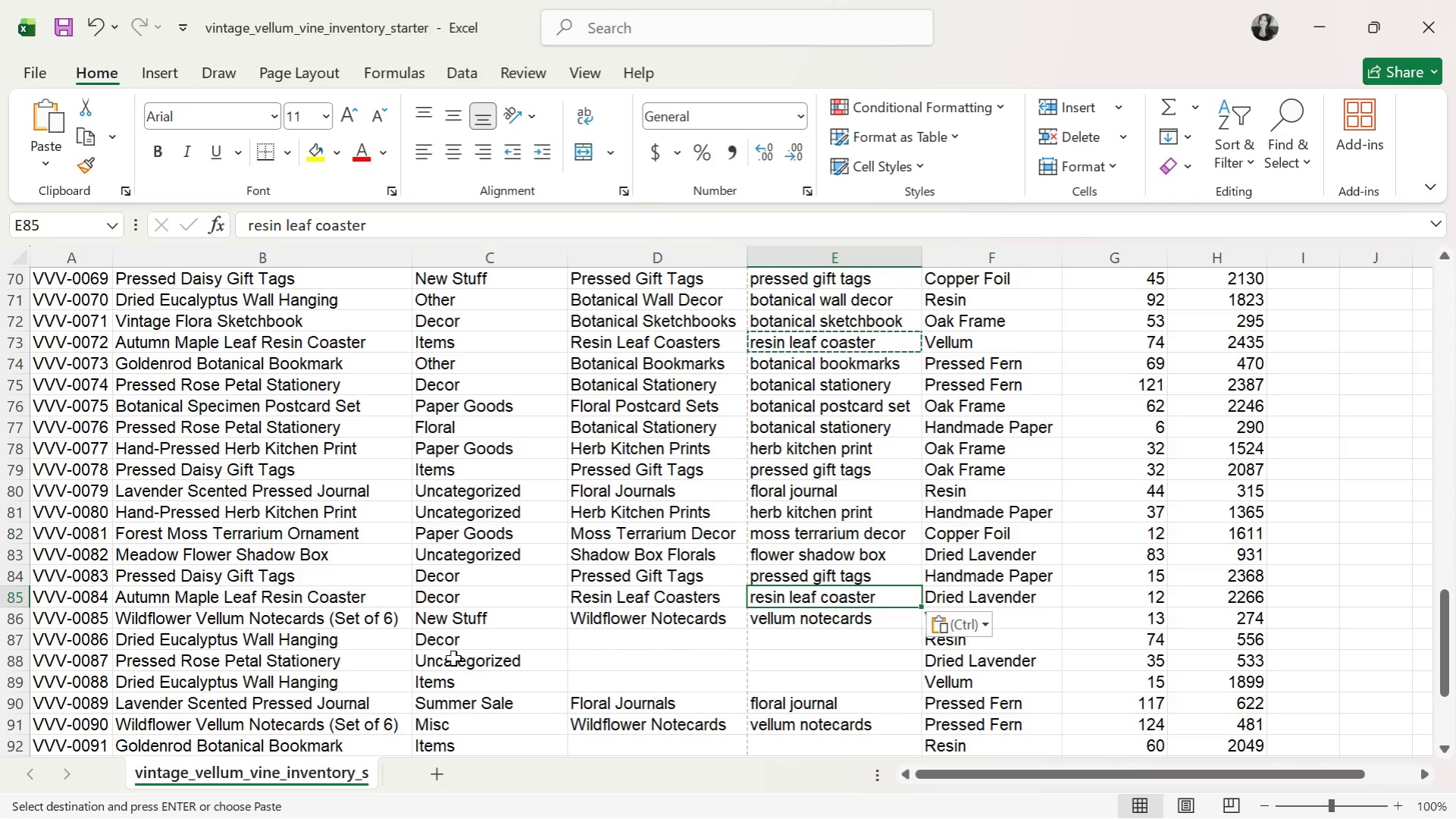 
left_click([643, 293])
 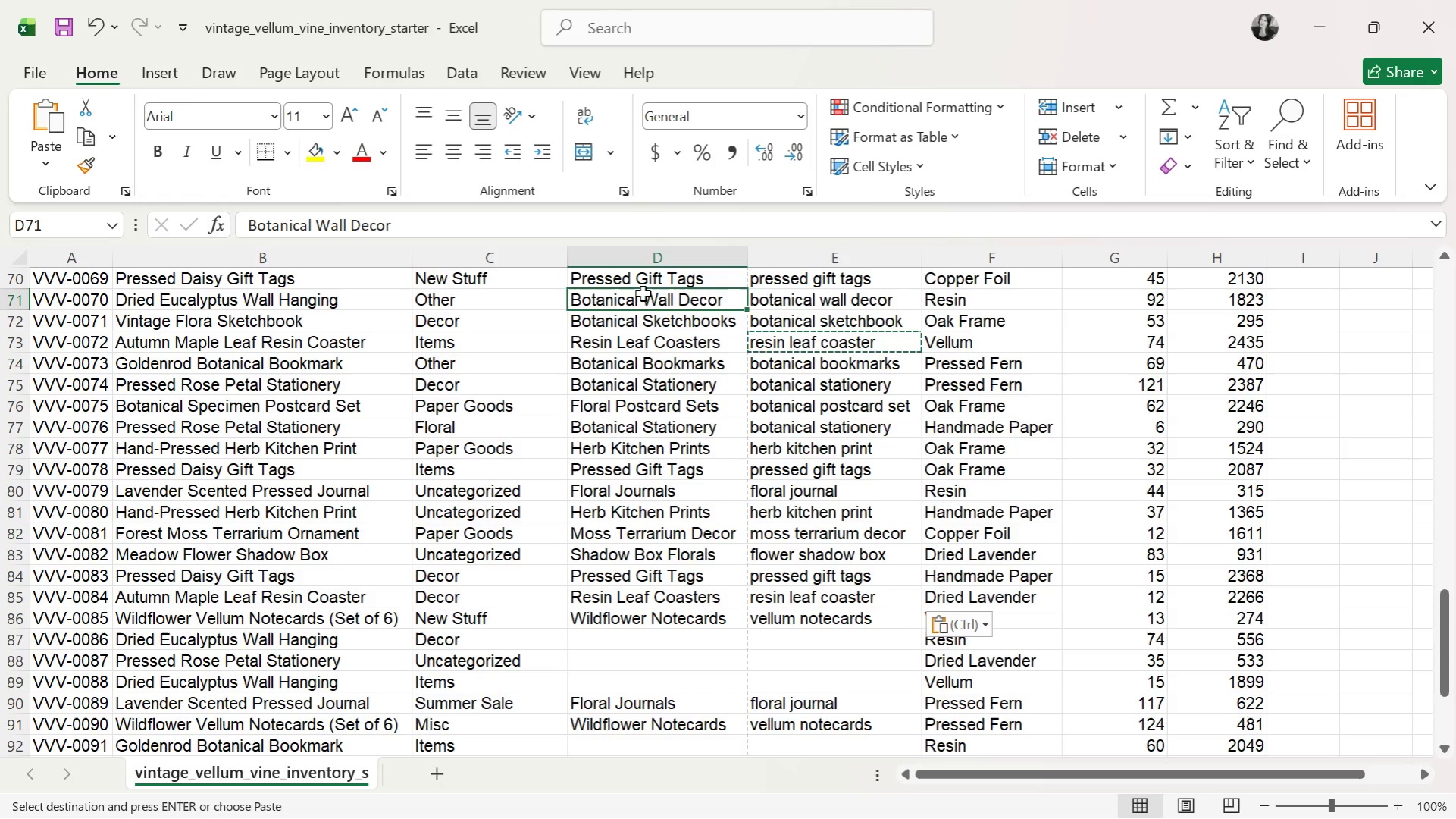 
key(Control+C)
 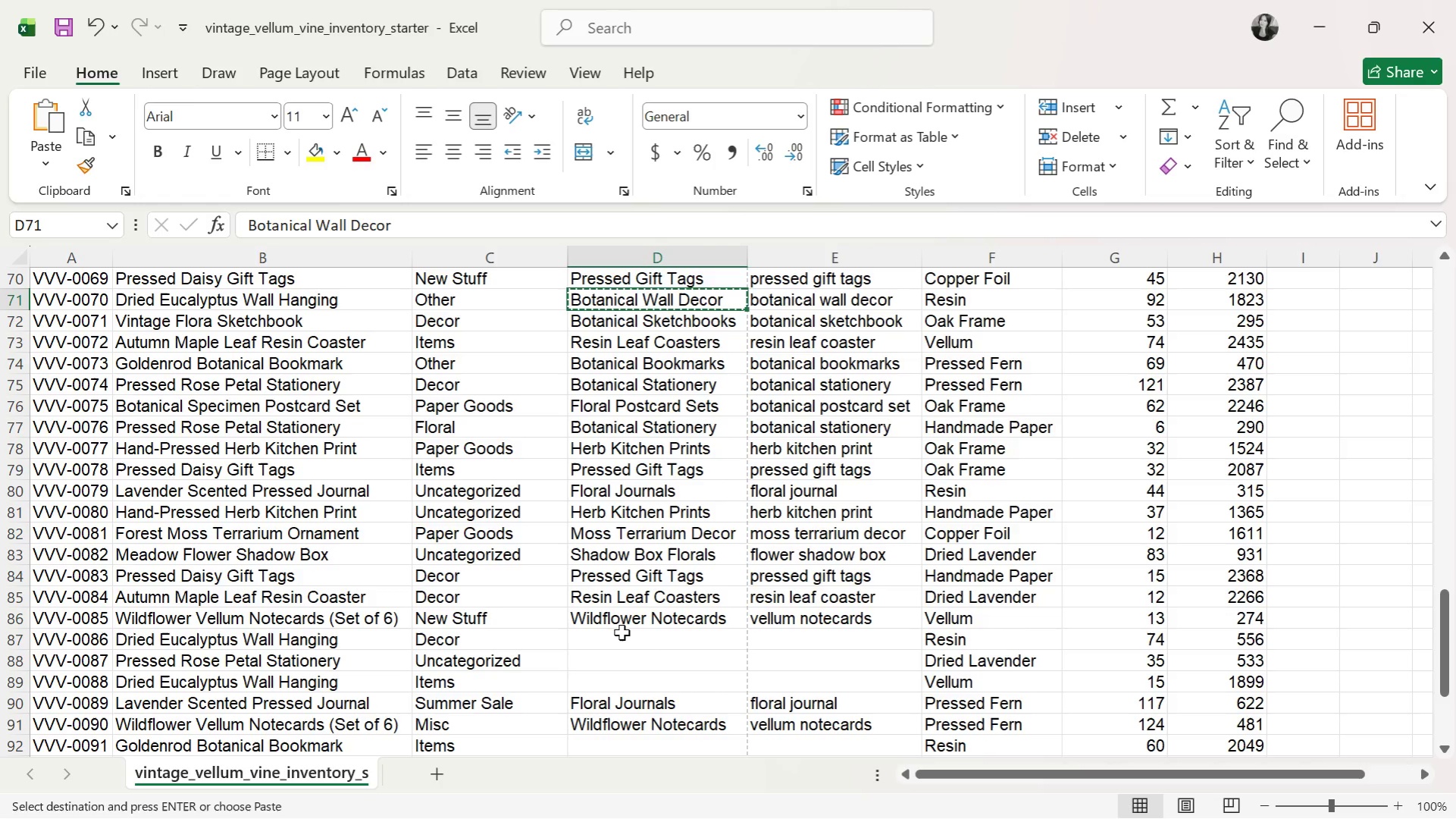 
left_click([621, 638])
 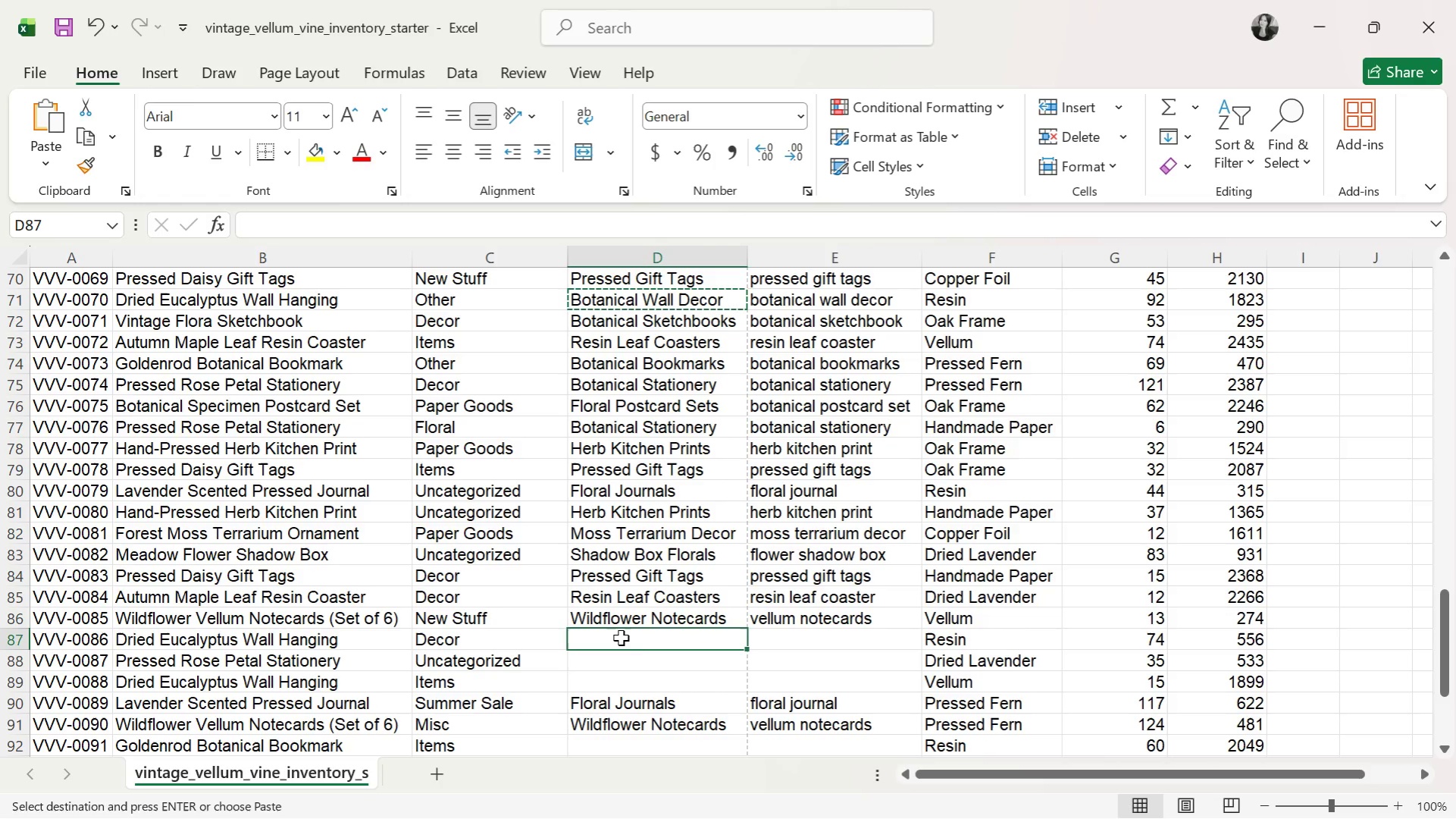 
key(Control+V)
 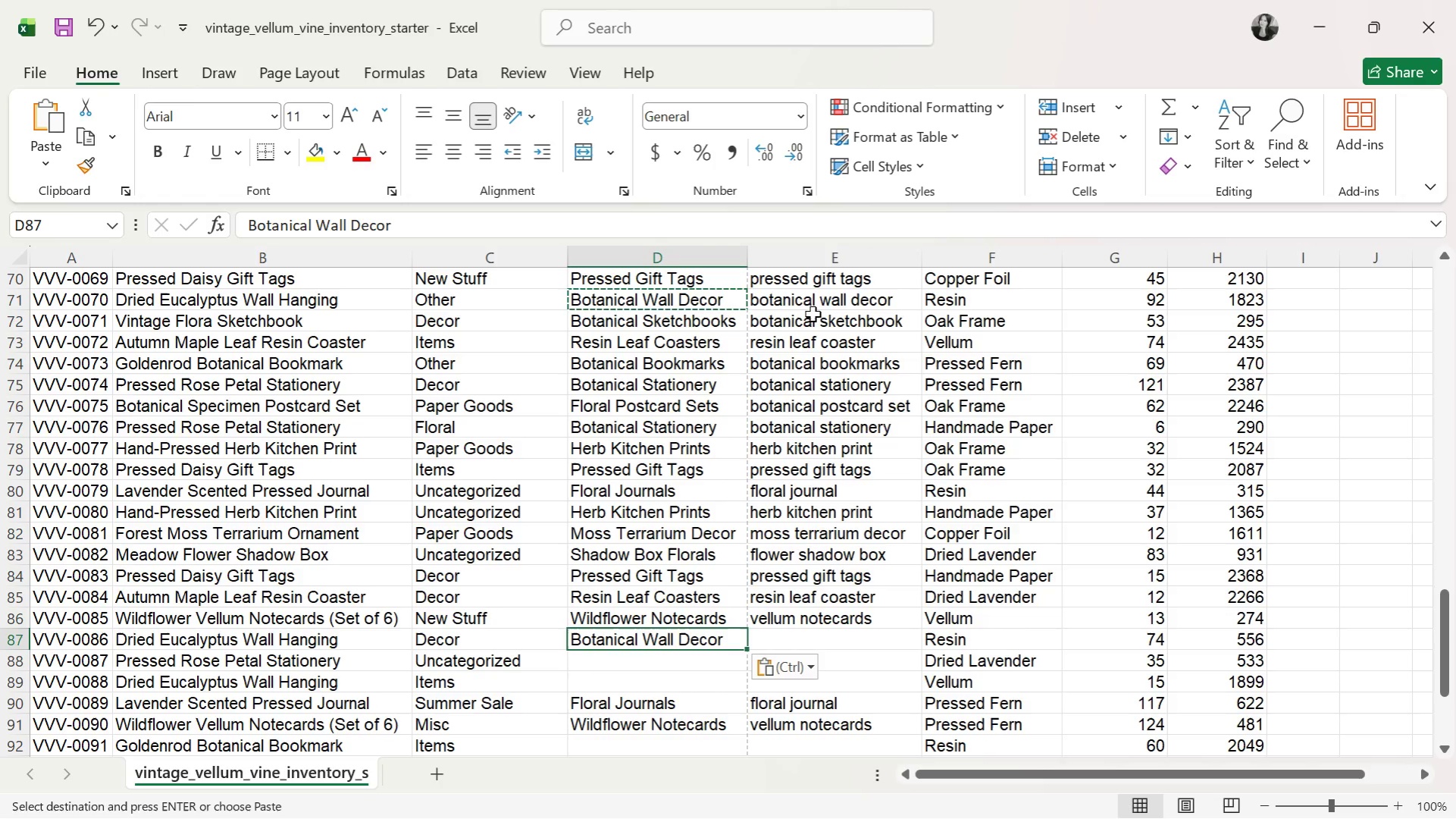 
left_click([819, 308])
 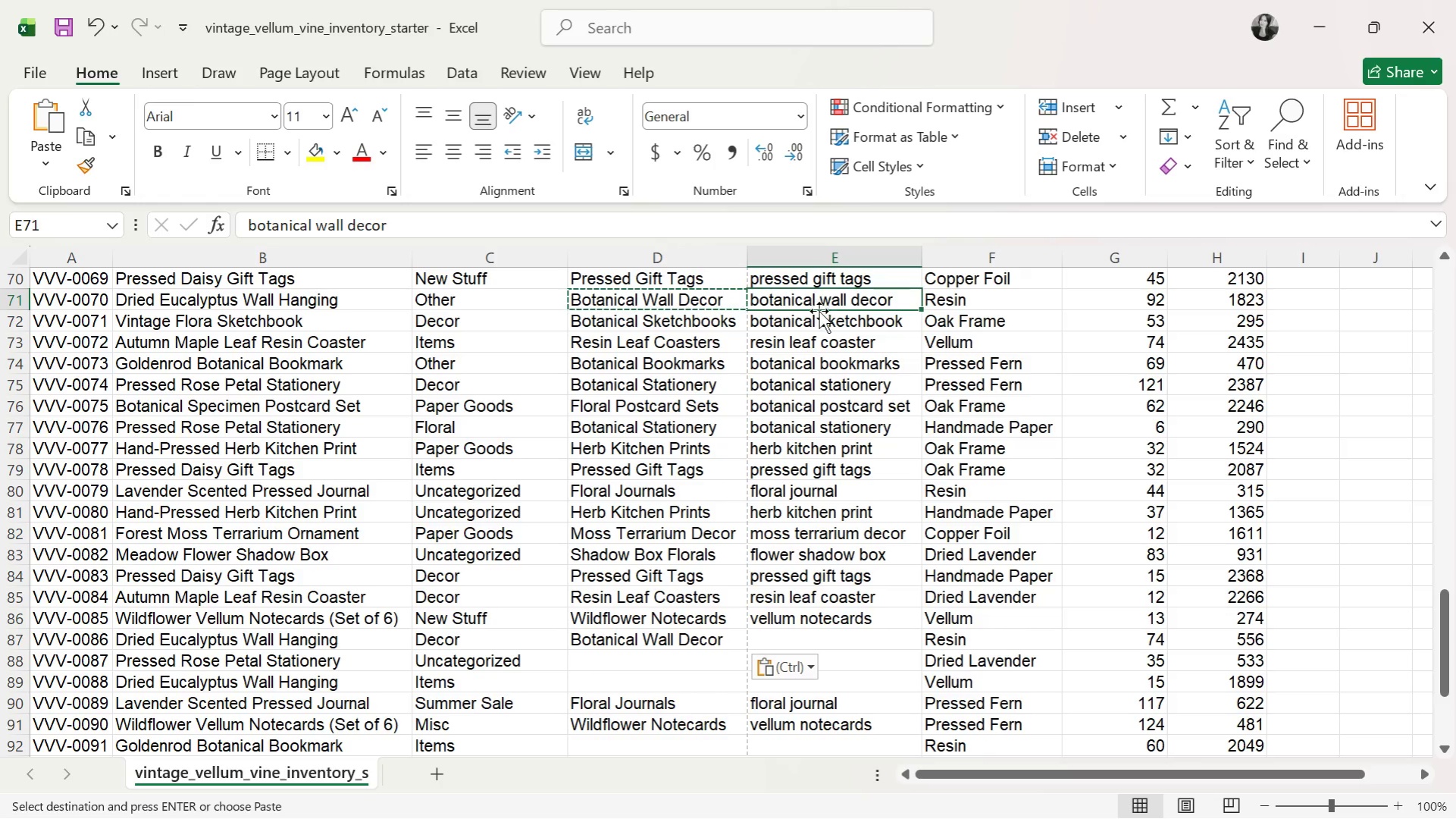 
key(Control+C)
 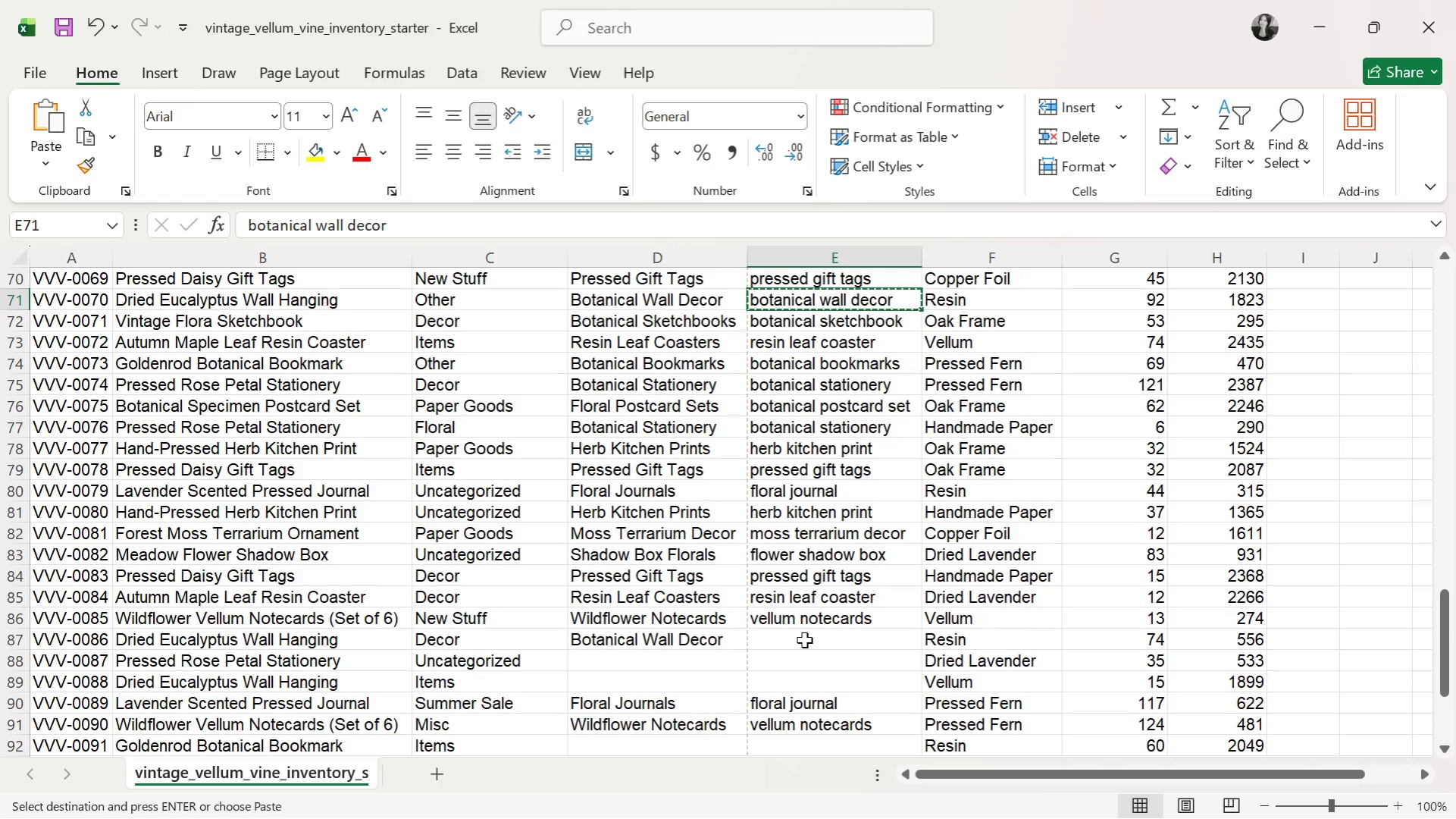 
left_click([800, 642])
 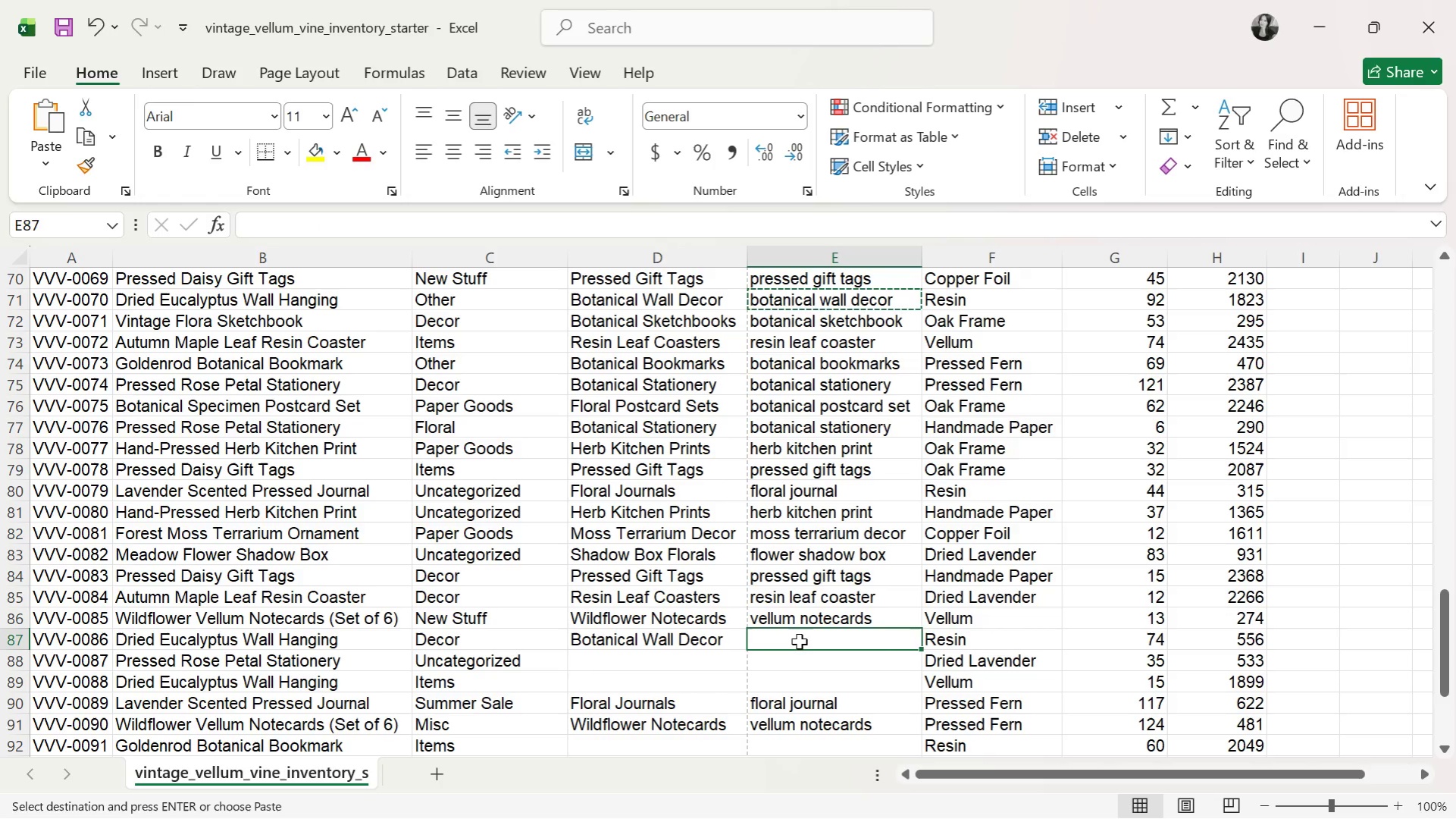 
key(Control+ControlLeft)
 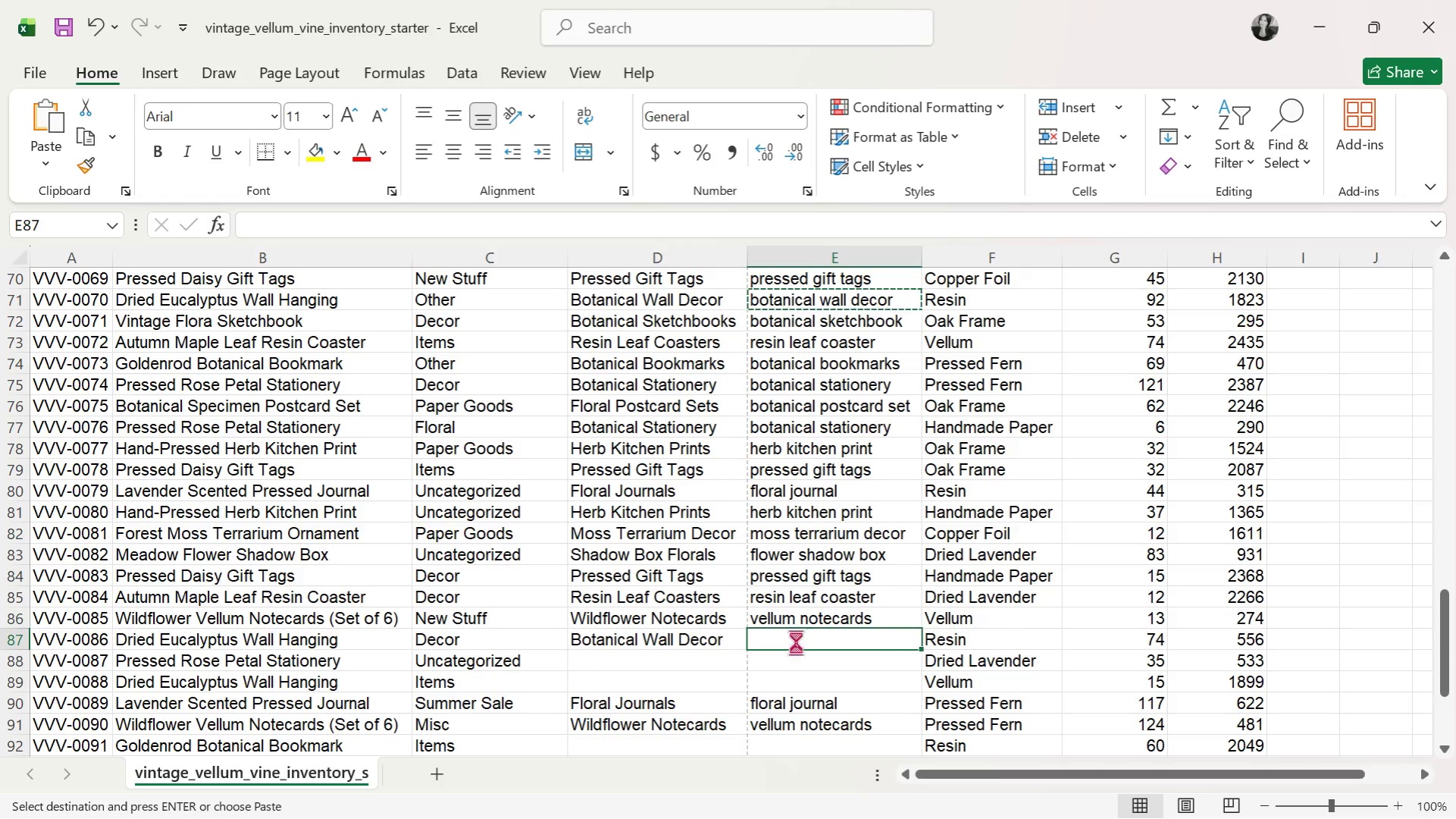 
key(Control+V)
 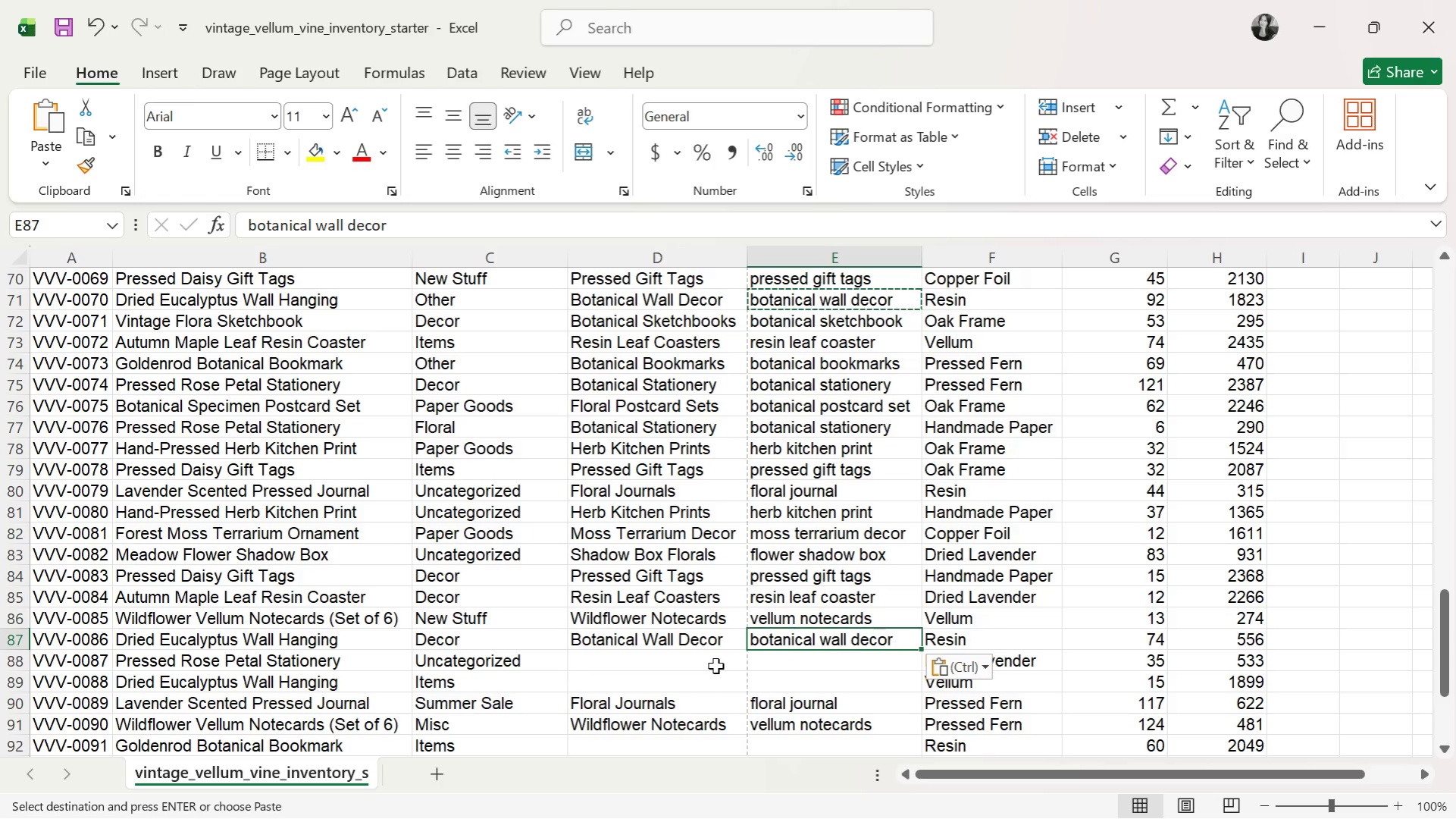 
left_click([715, 666])
 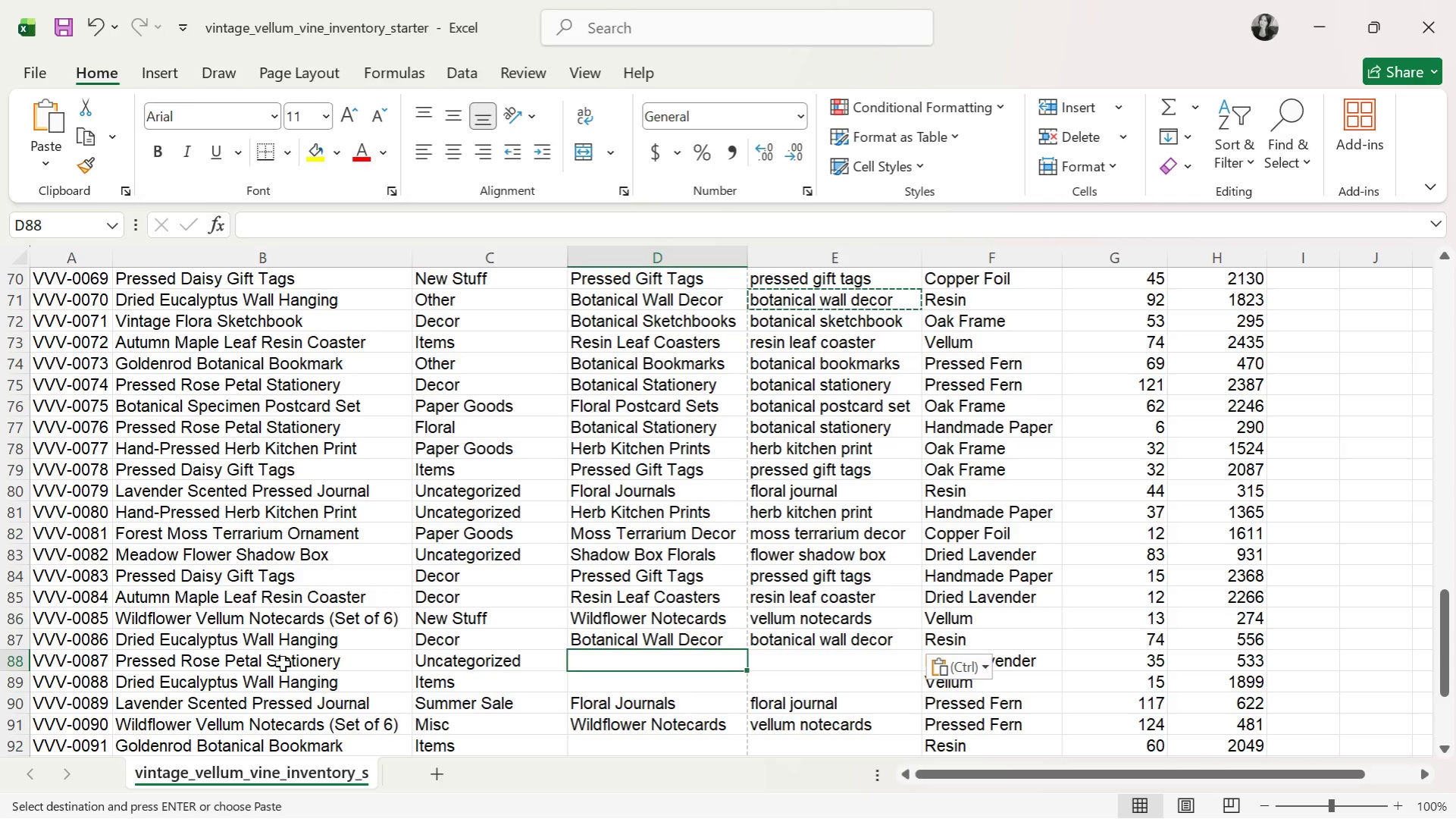 
wait(9.91)
 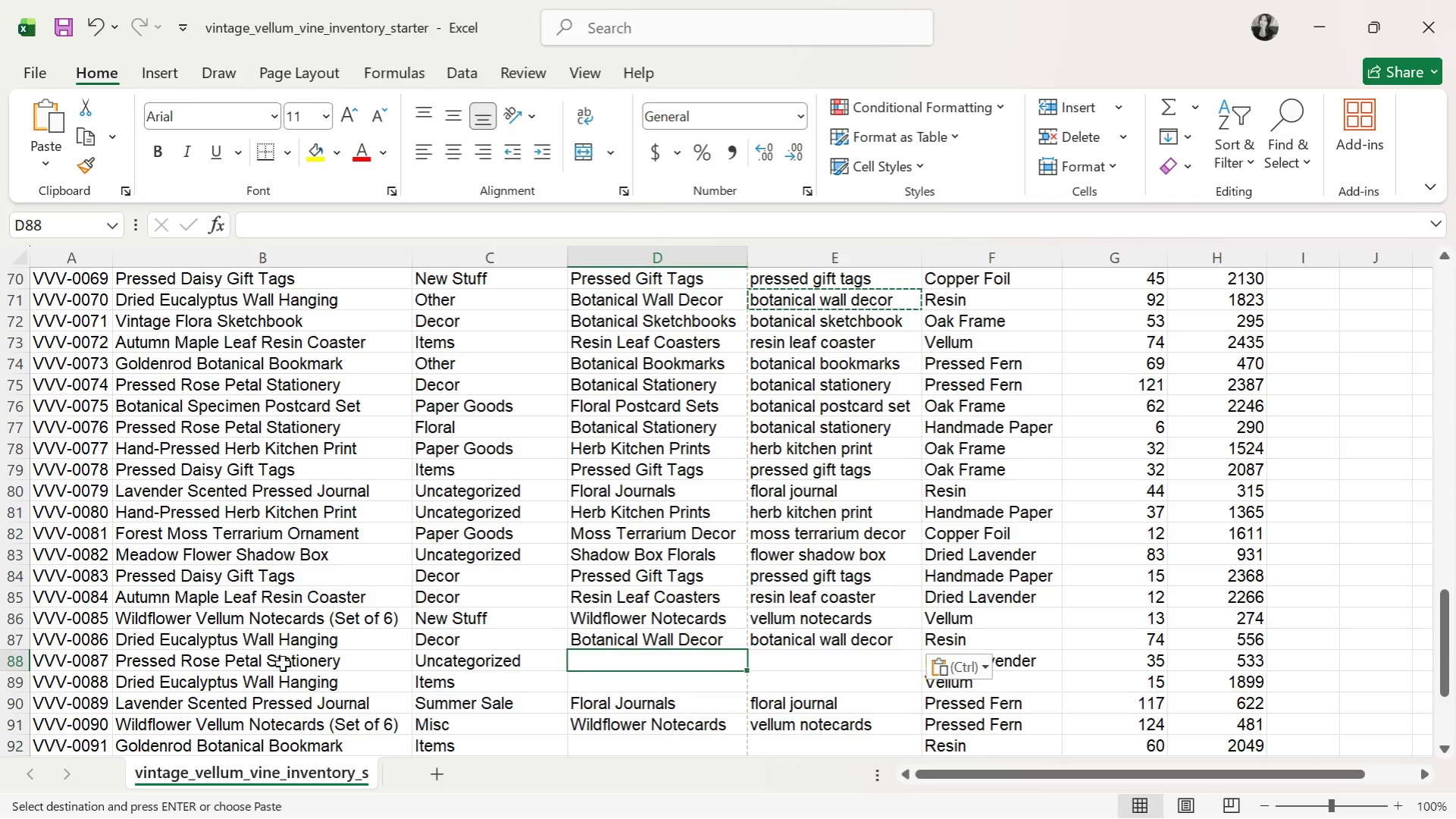 
left_click([603, 388])
 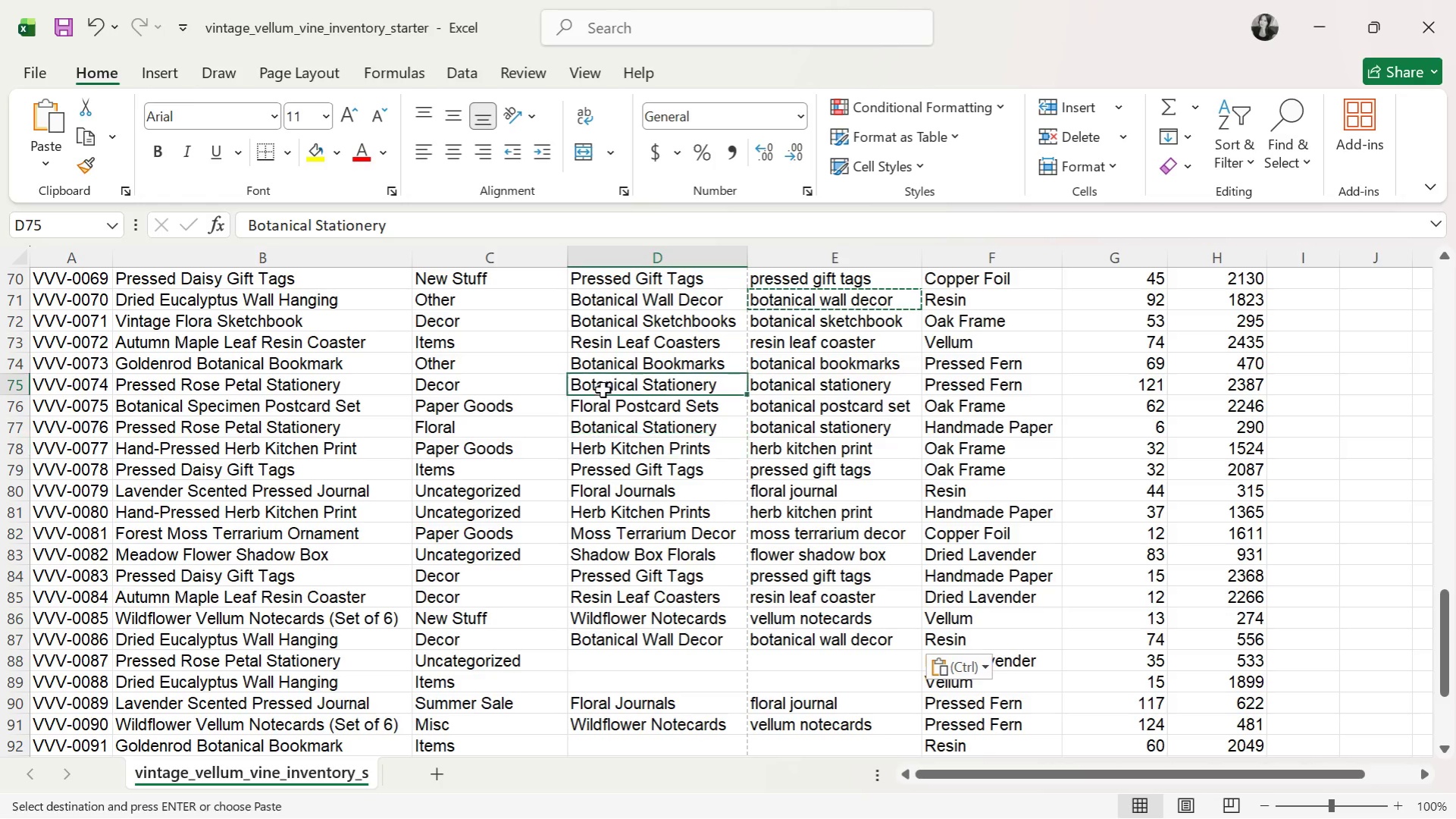 
key(Control+C)
 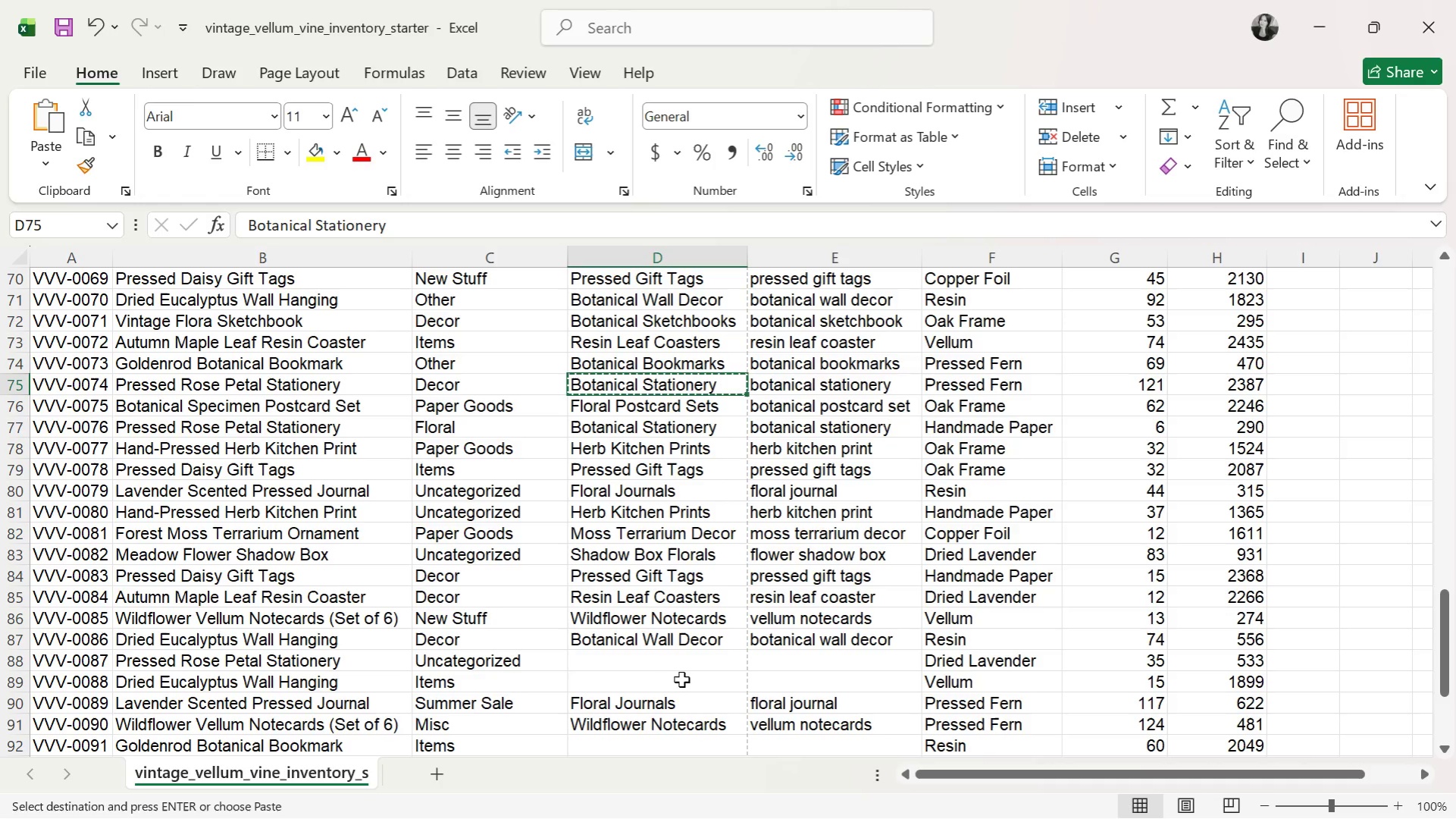 
left_click([684, 665])
 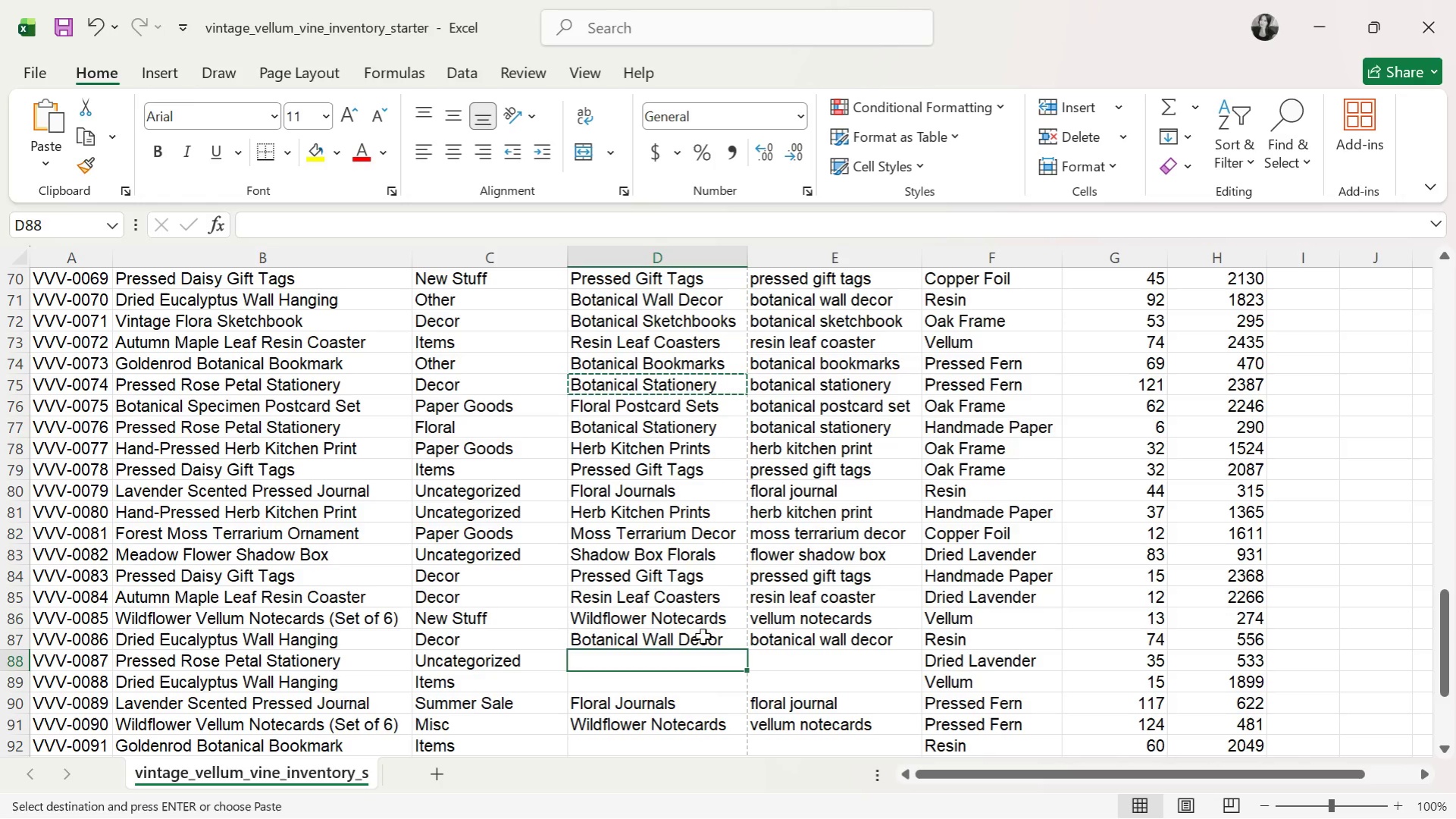 
key(Control+V)
 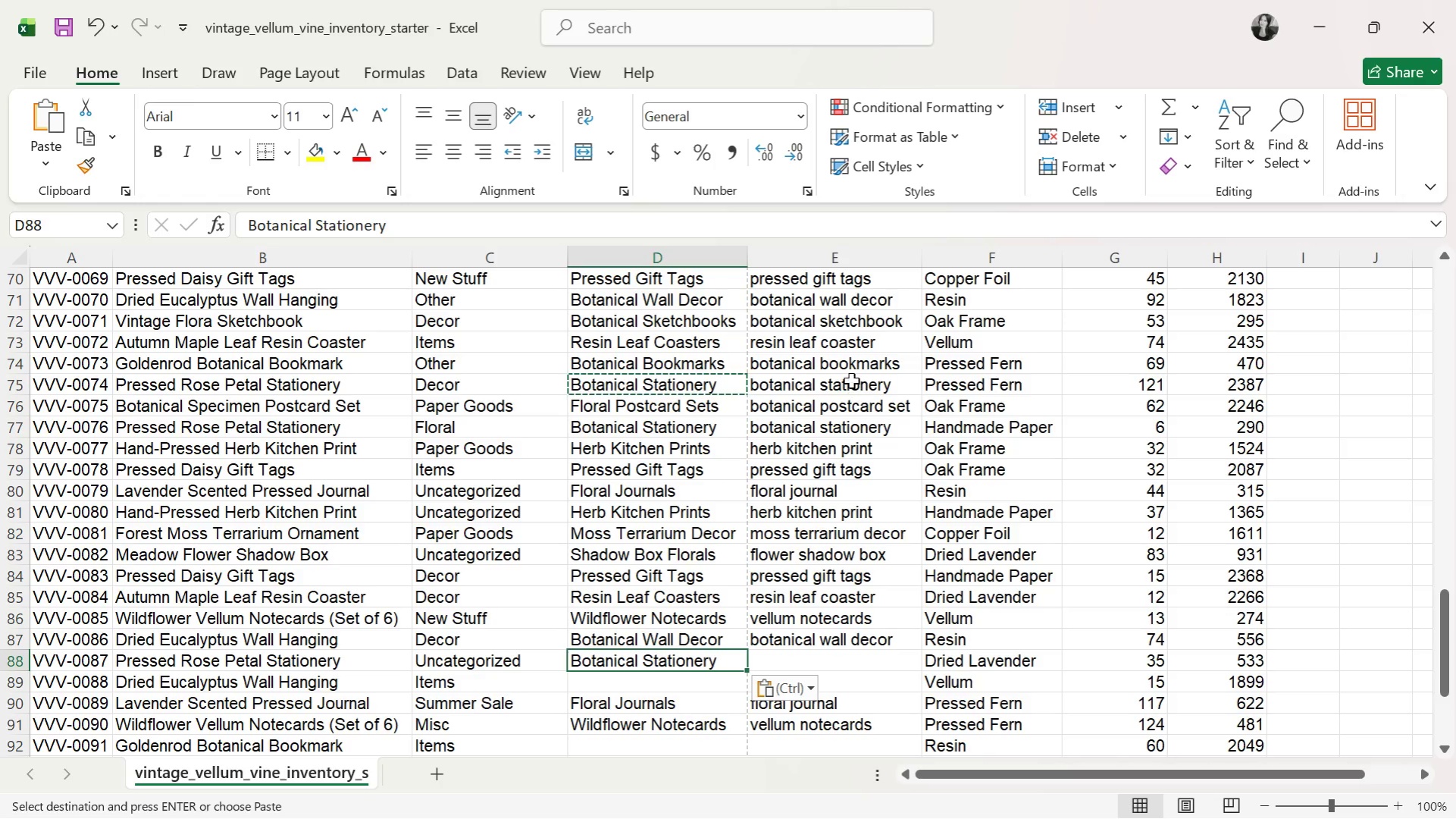 
left_click([848, 377])
 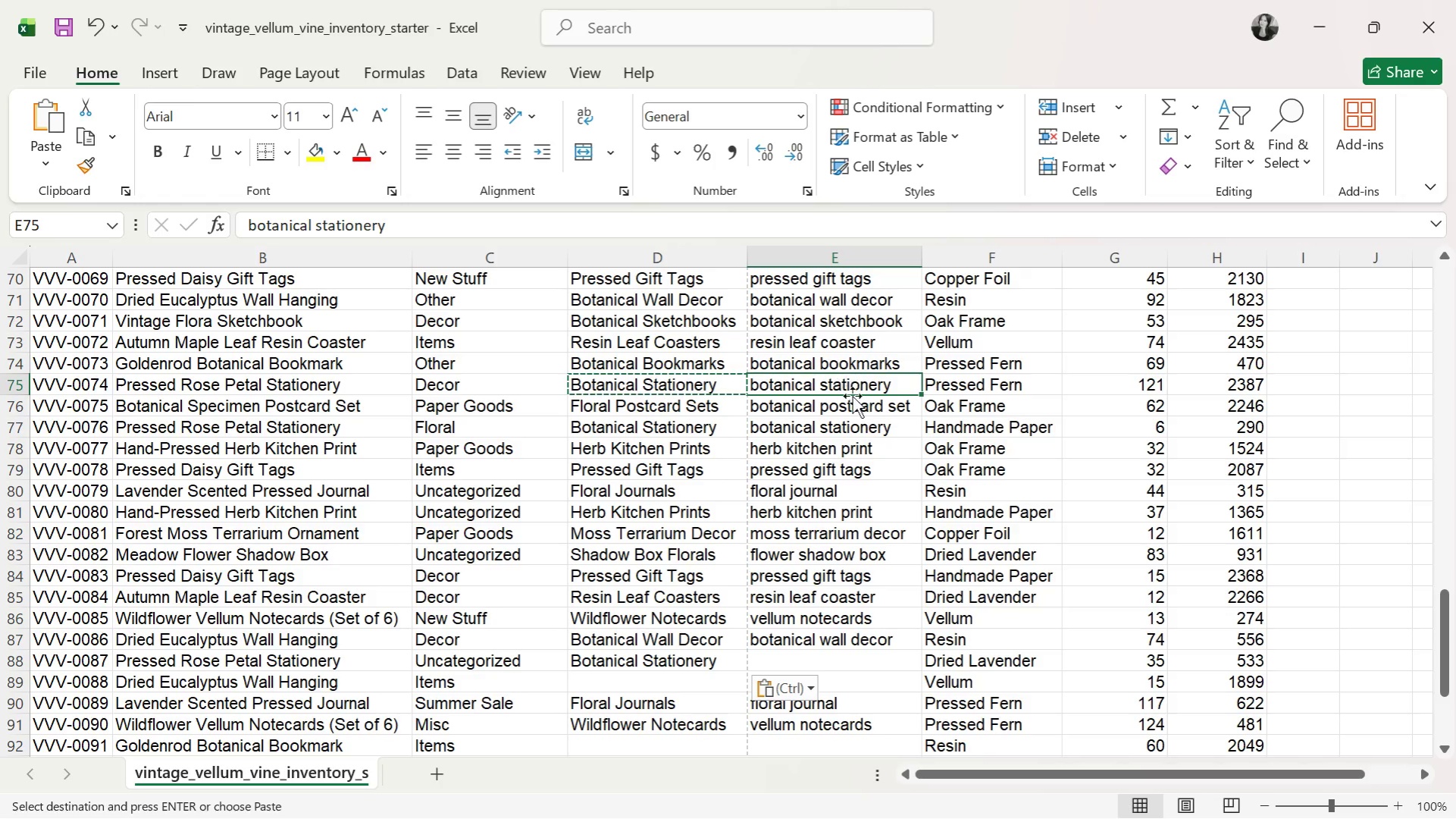 
key(Control+ControlLeft)
 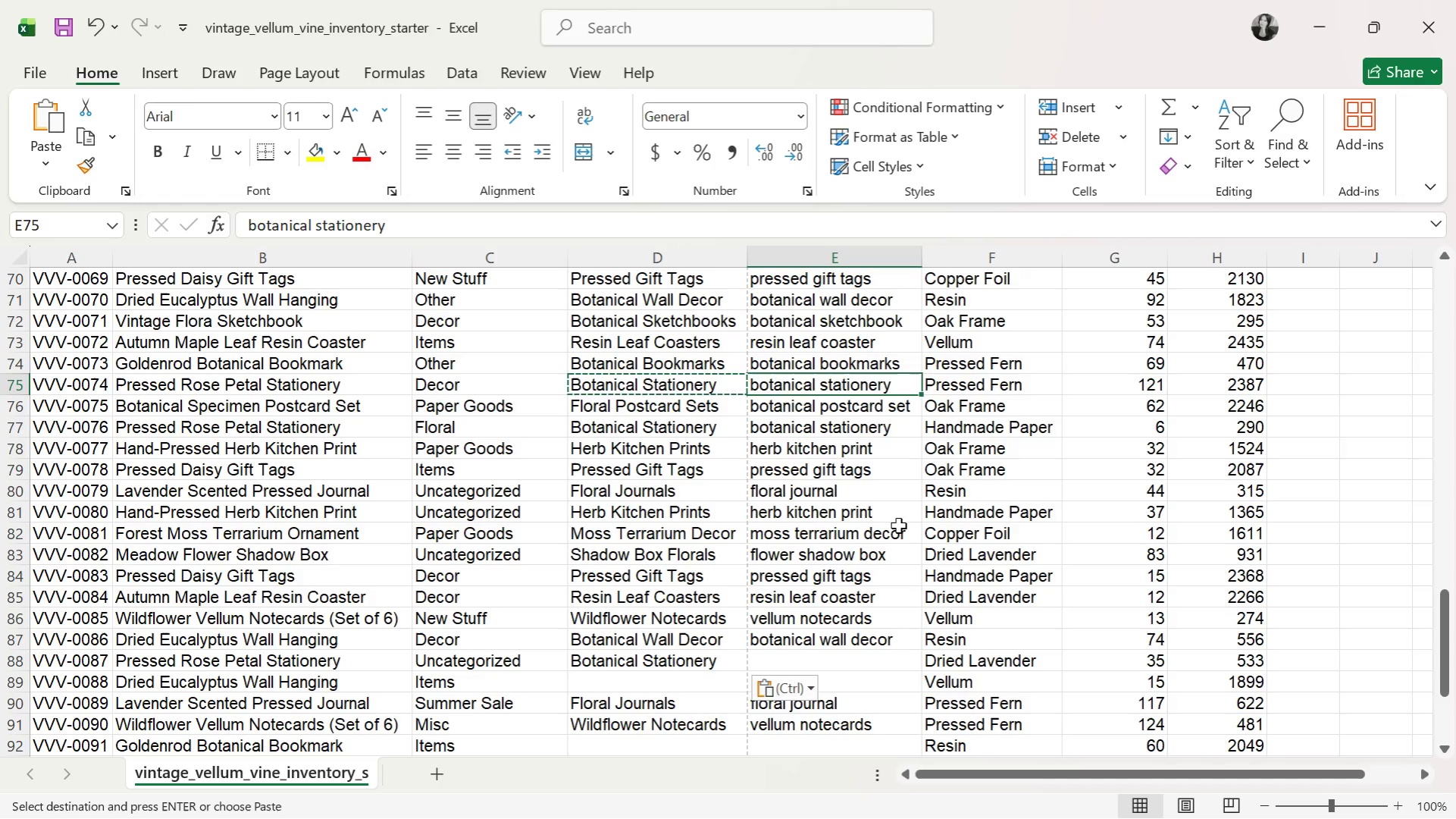 
key(Control+C)
 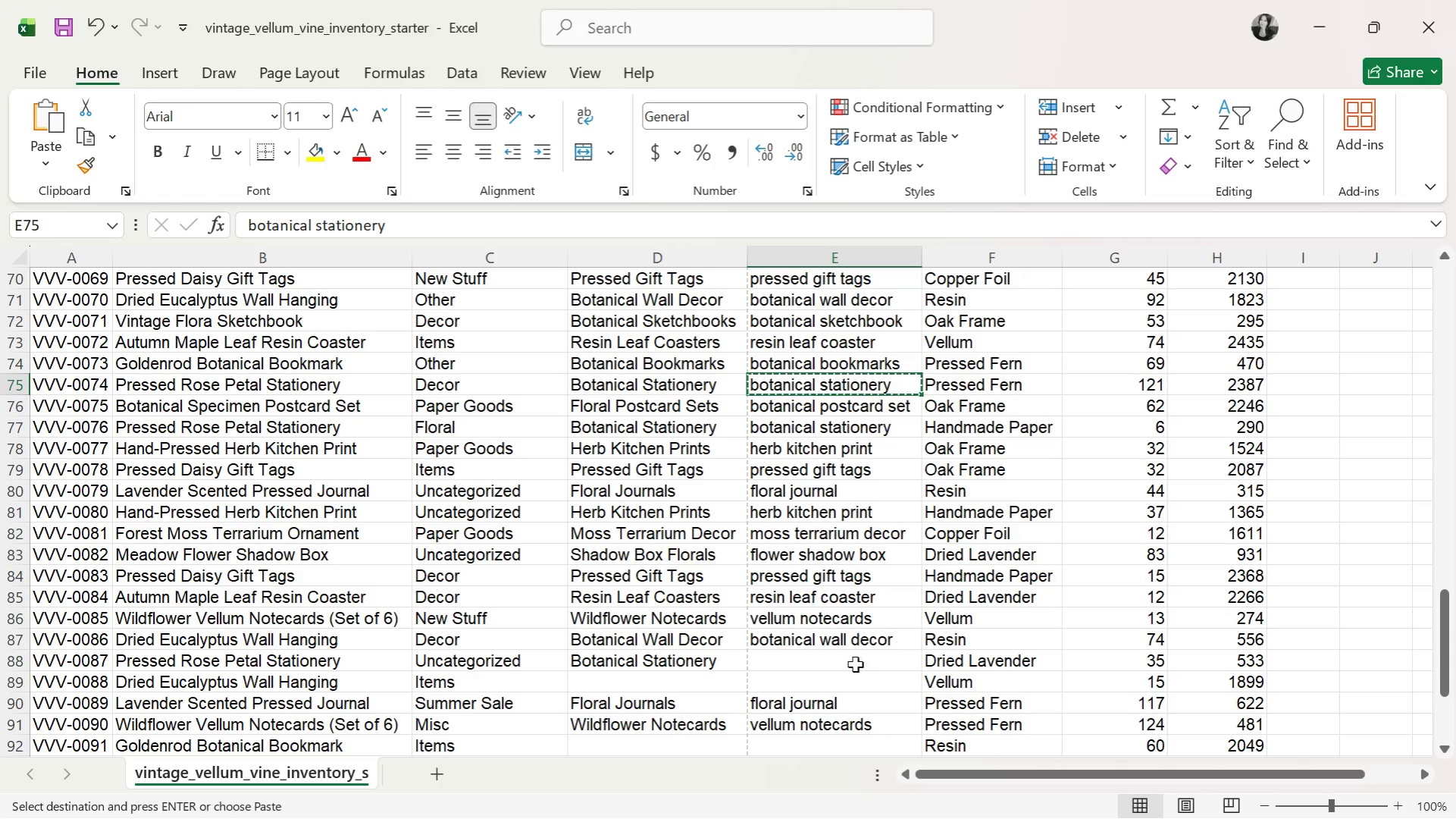 
left_click([843, 669])
 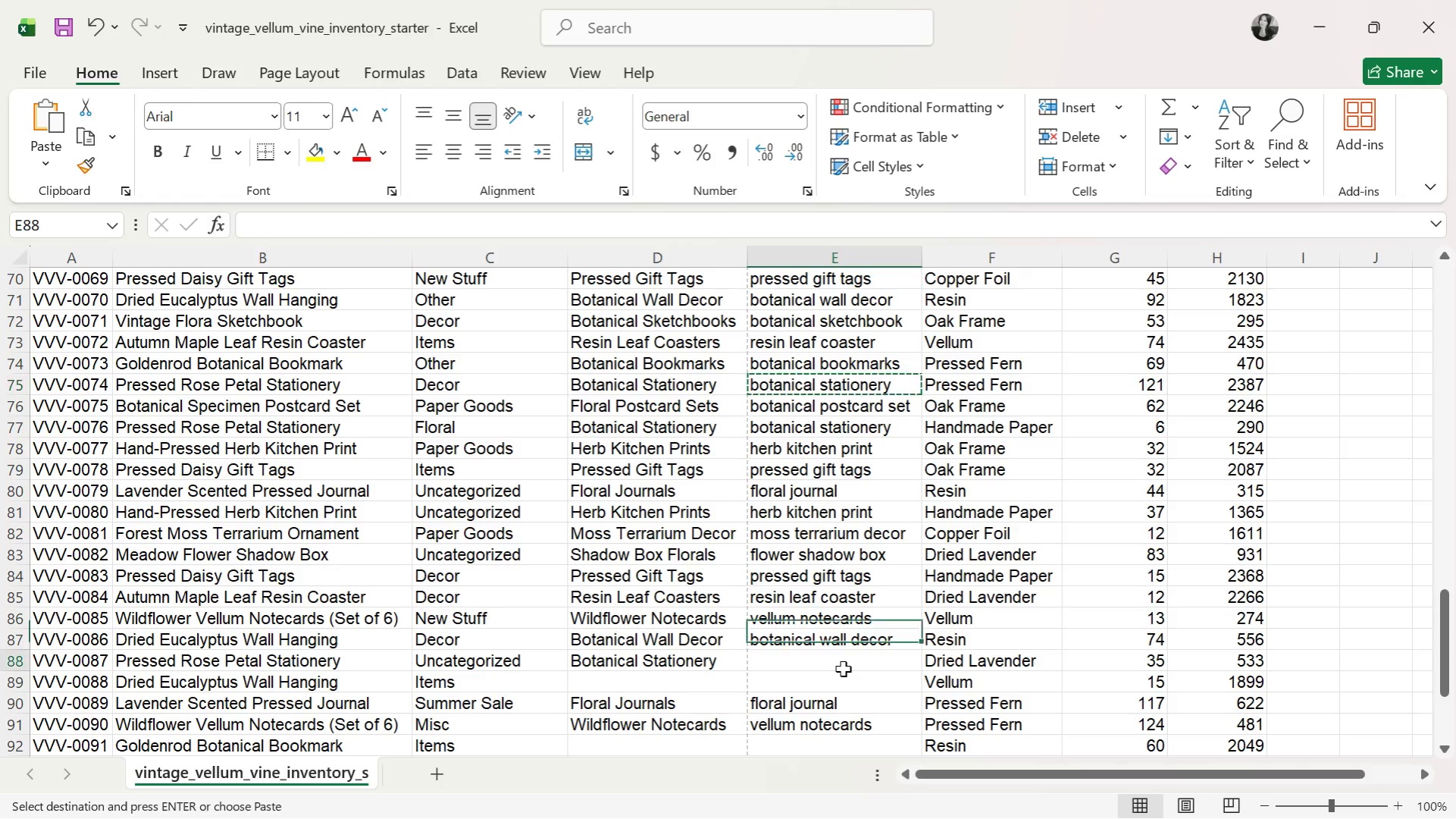 
key(Control+ControlLeft)
 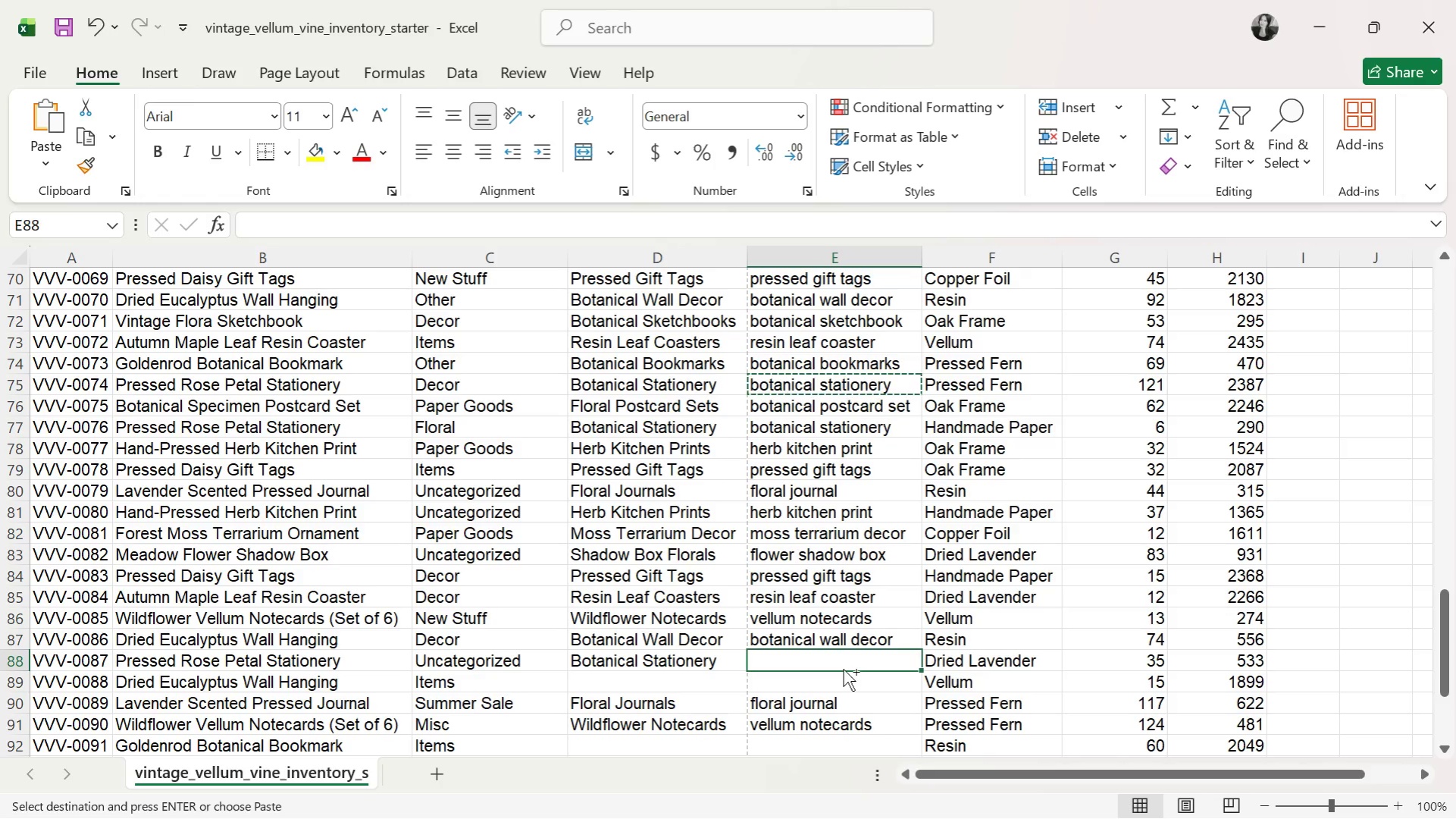 
key(Control+V)
 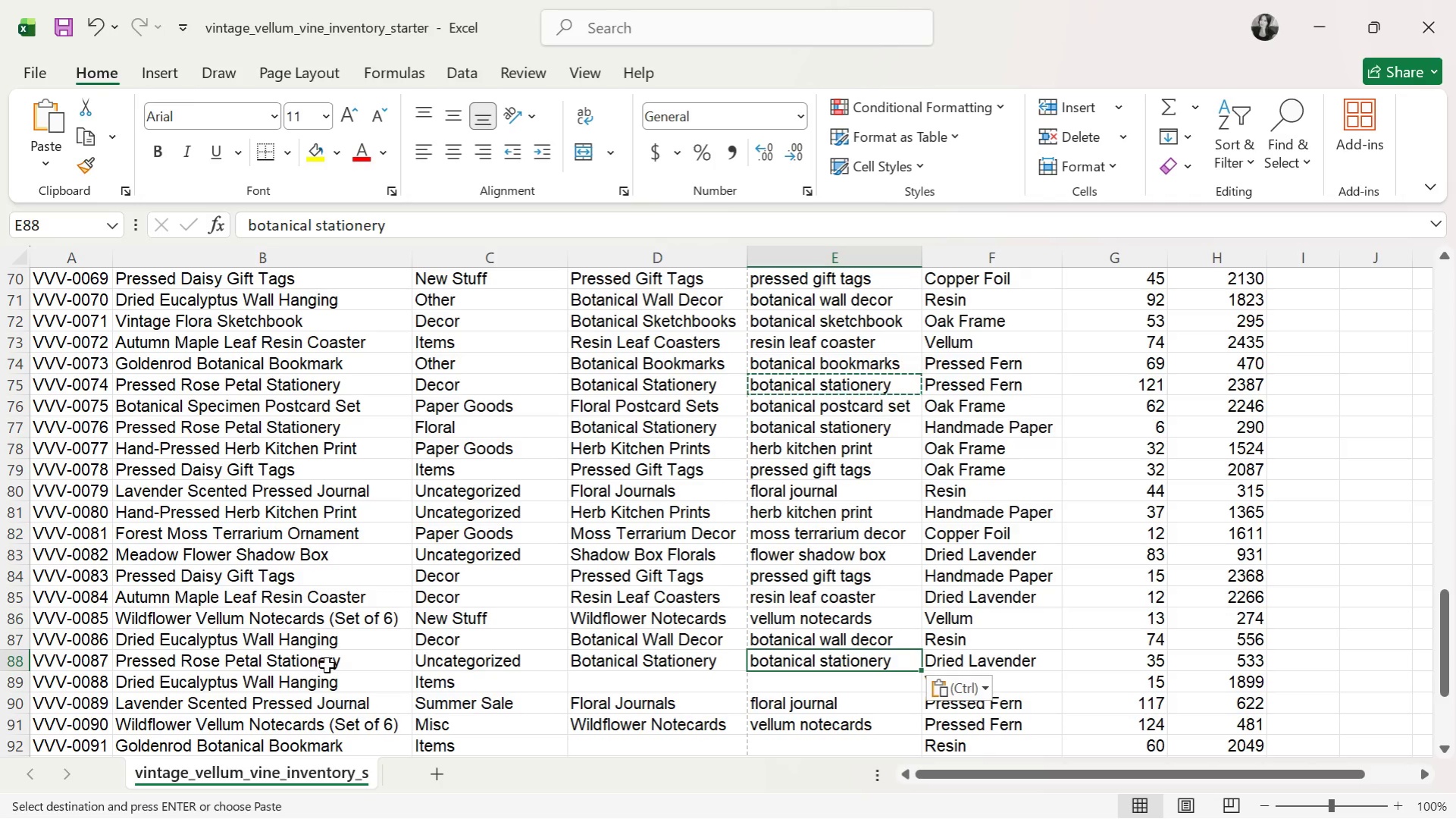 
wait(5.14)
 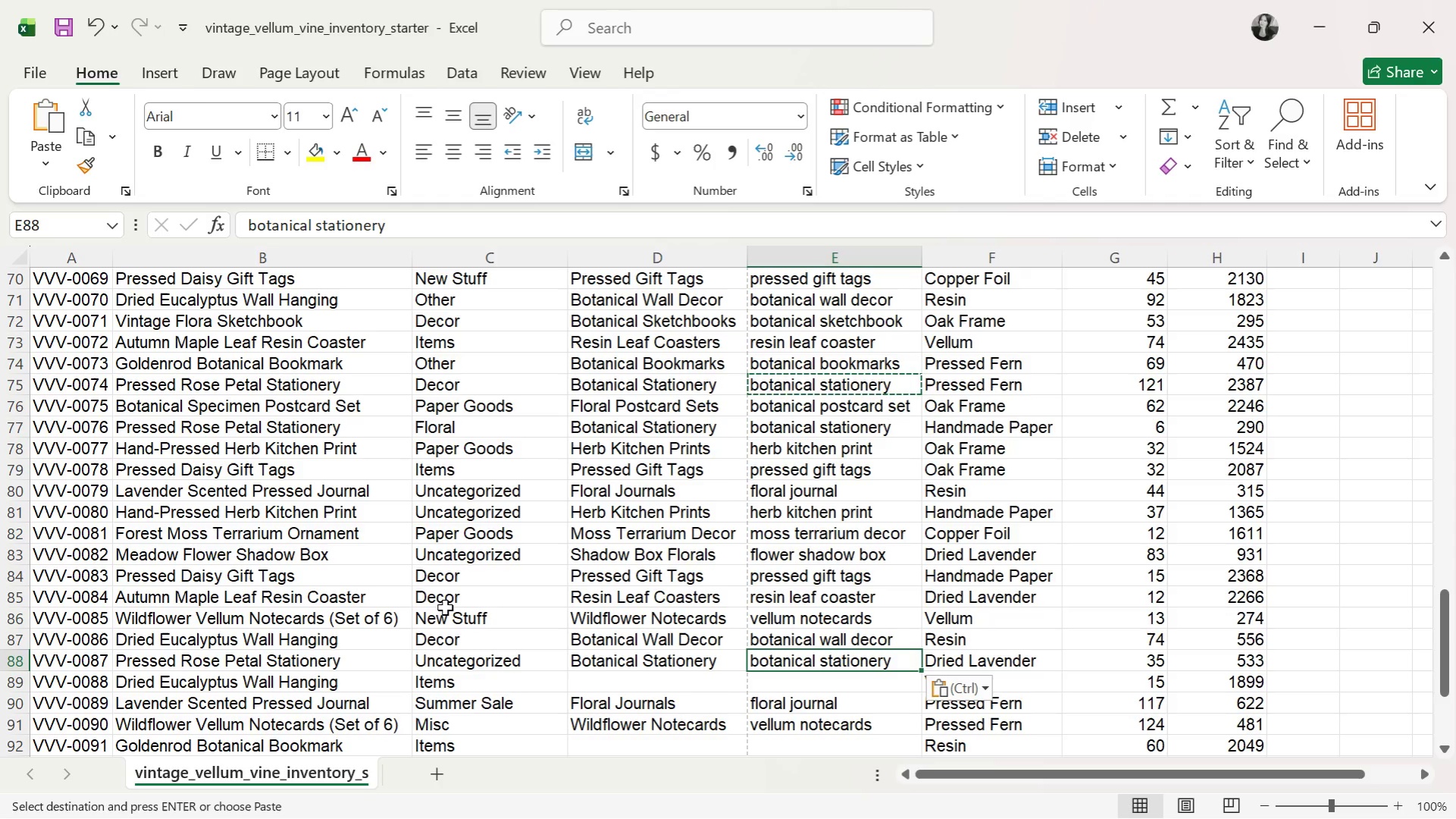 
left_click([634, 640])
 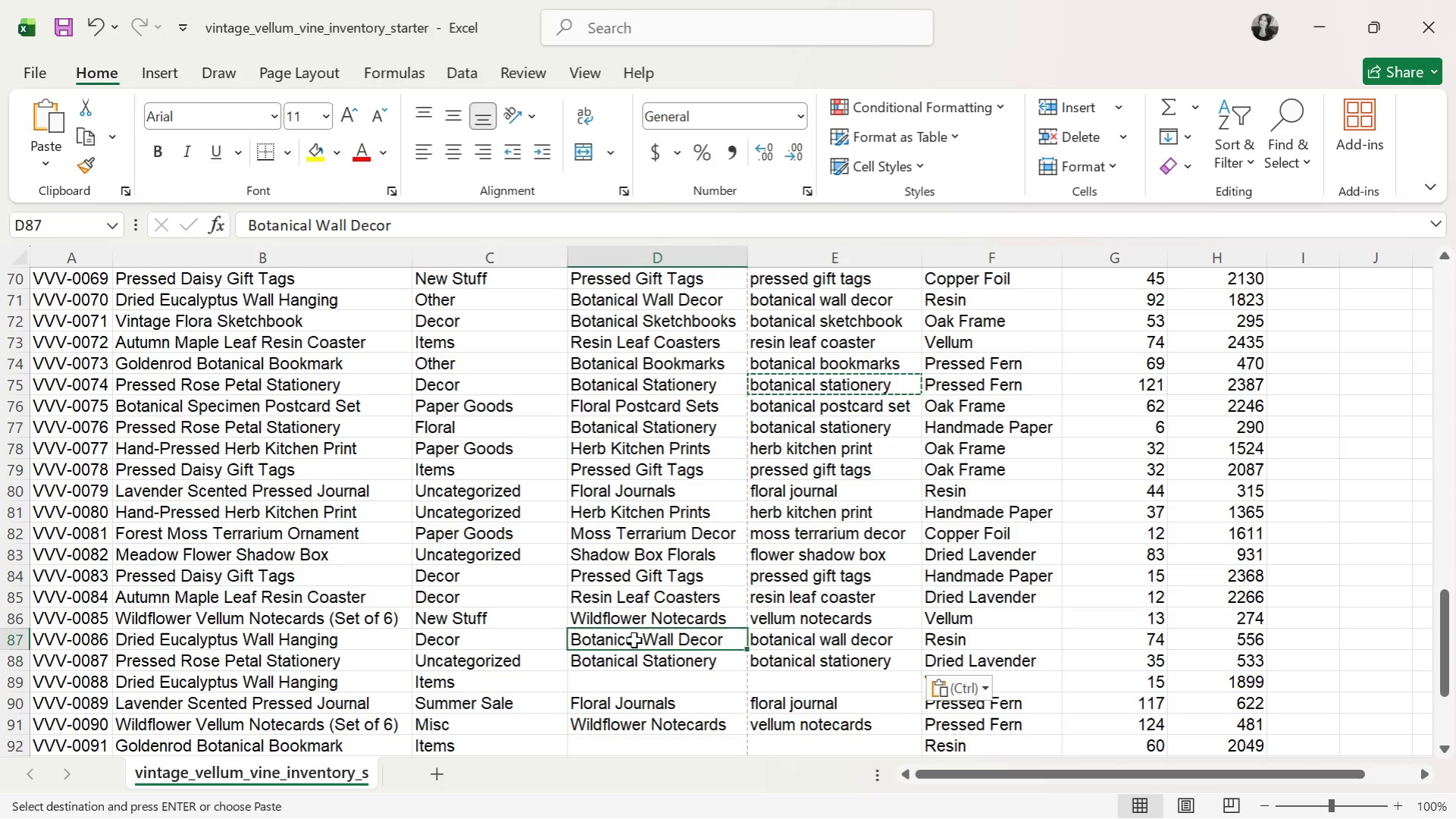 
key(Control+C)
 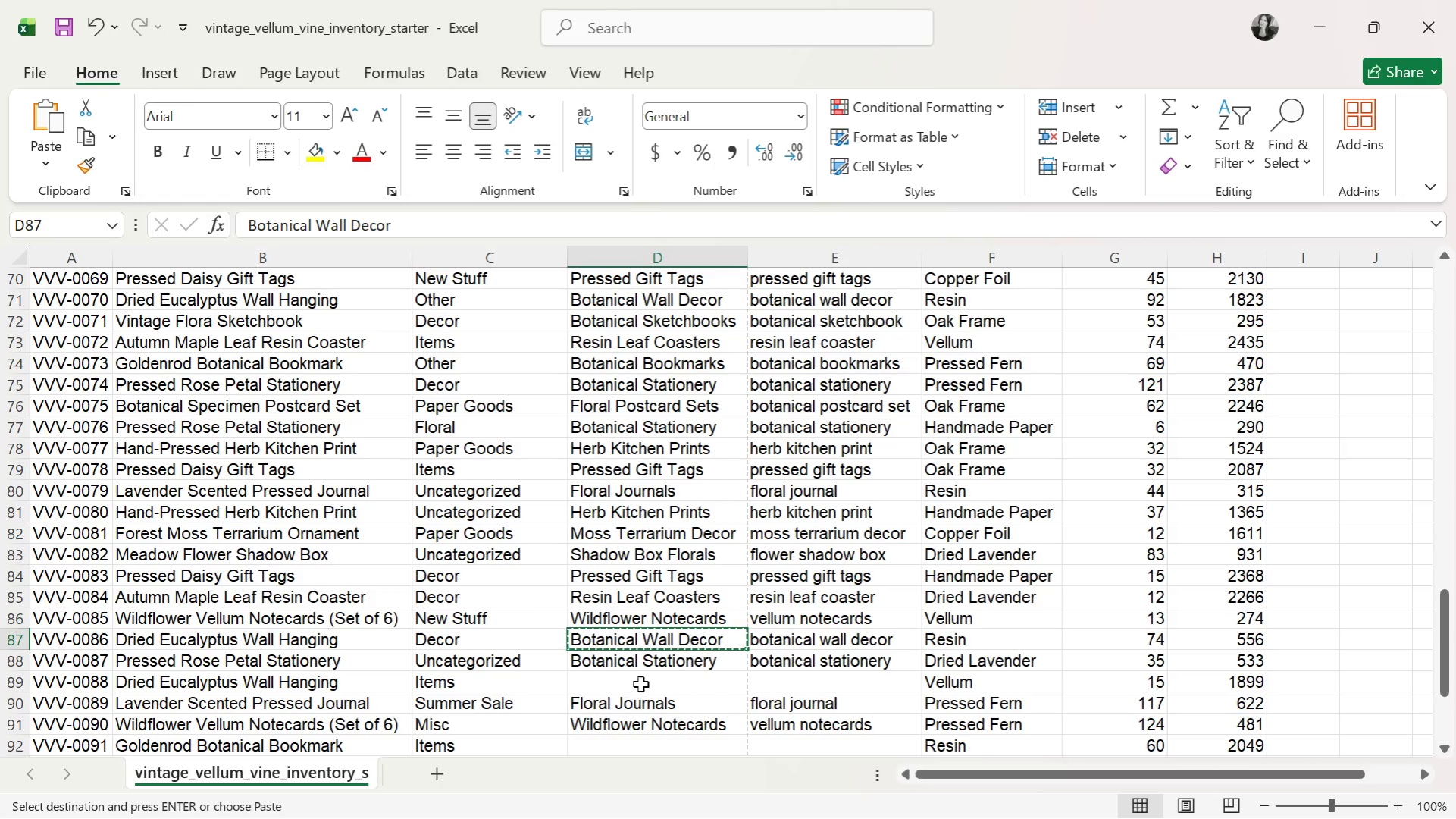 
left_click([642, 680])
 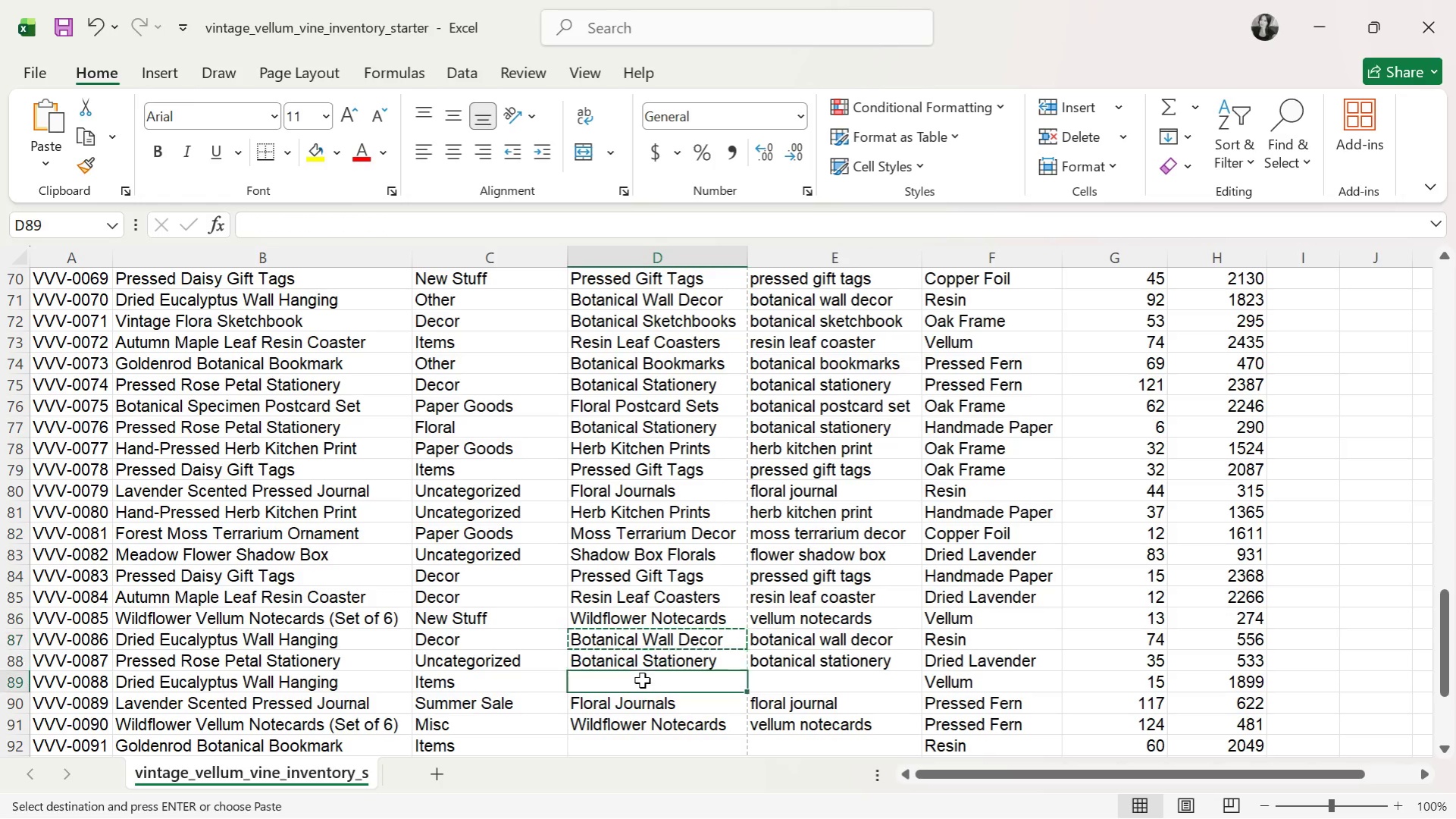 
key(Control+ControlLeft)
 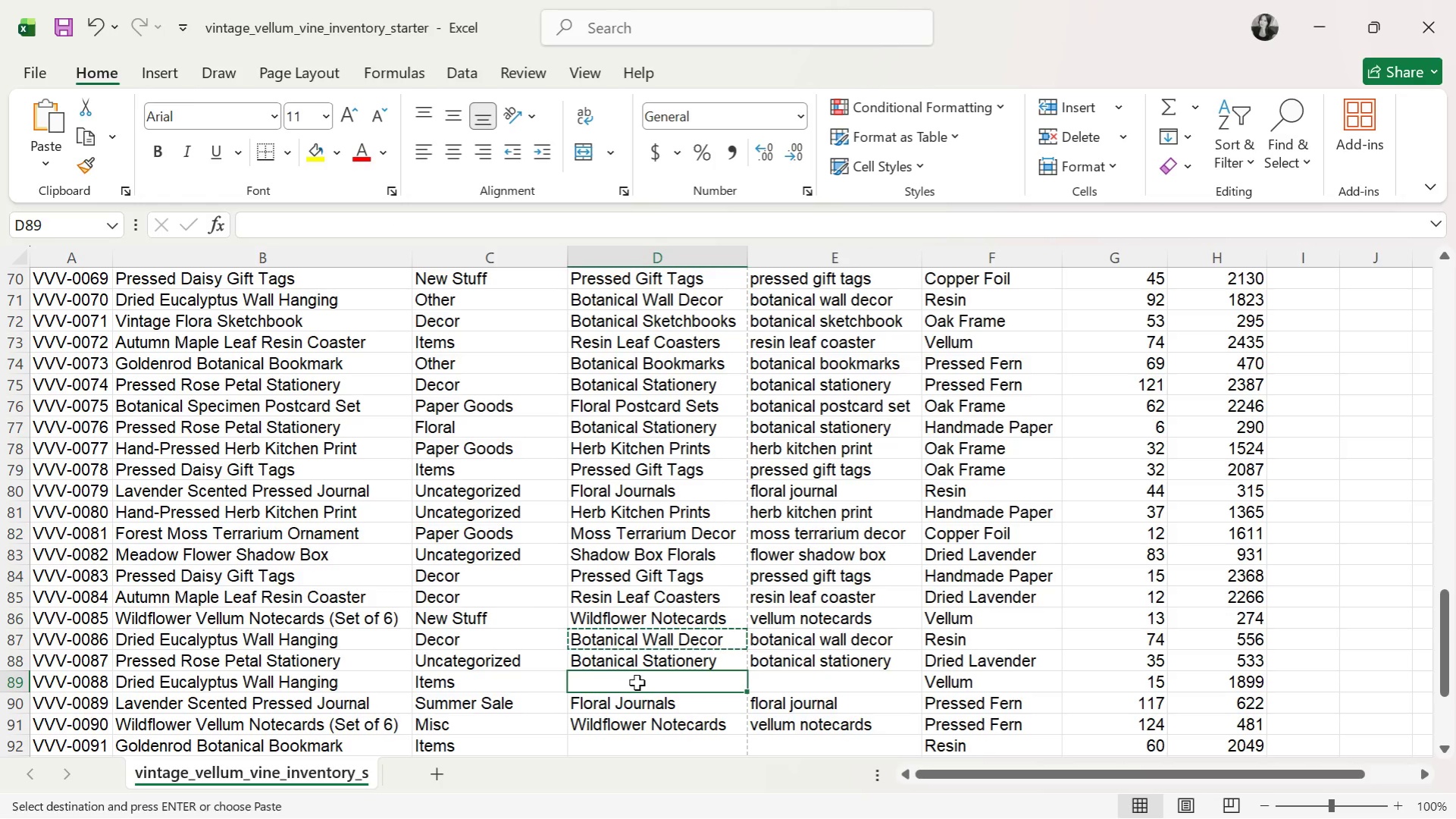 
key(Control+V)
 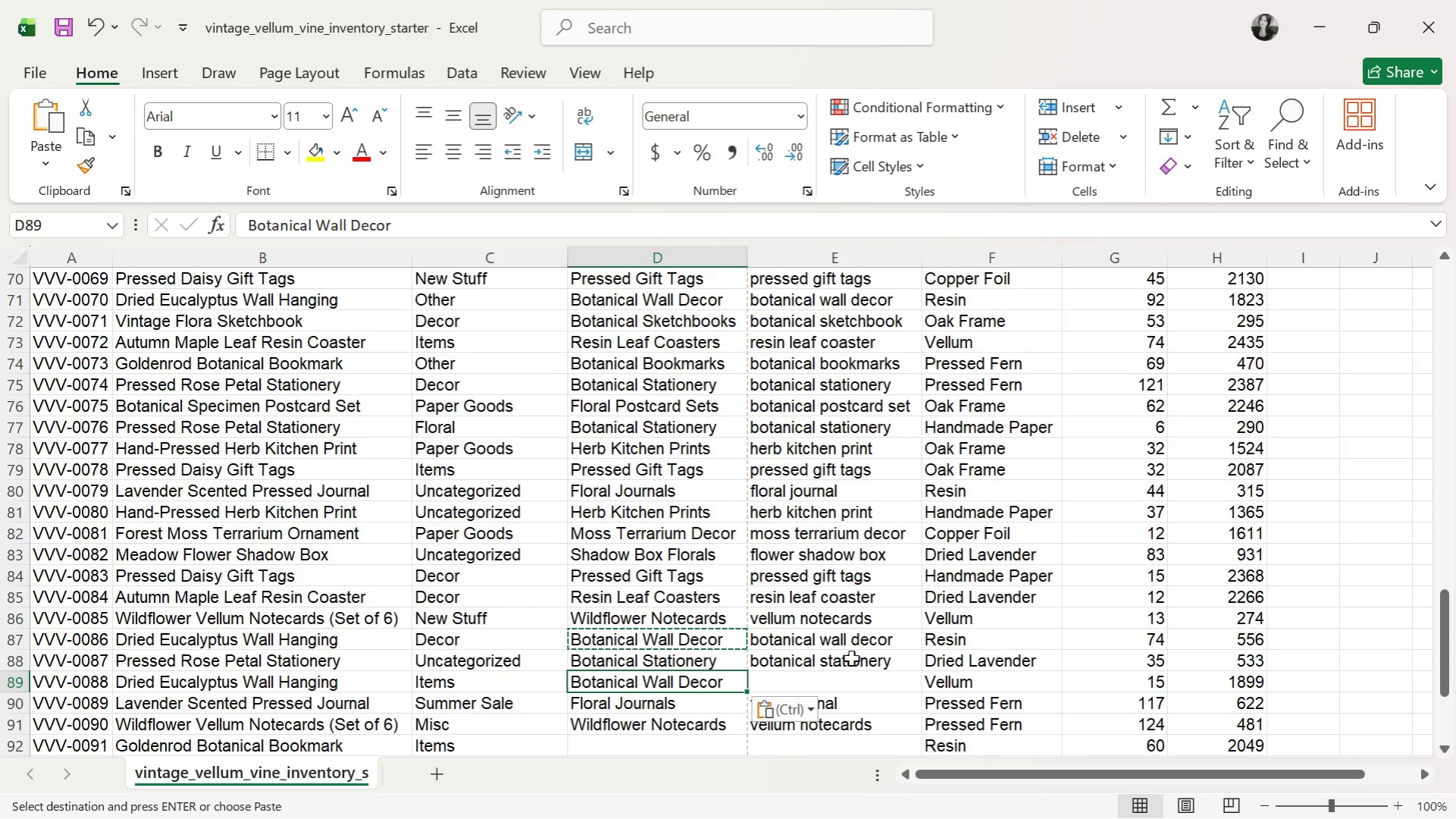 
left_click([866, 642])
 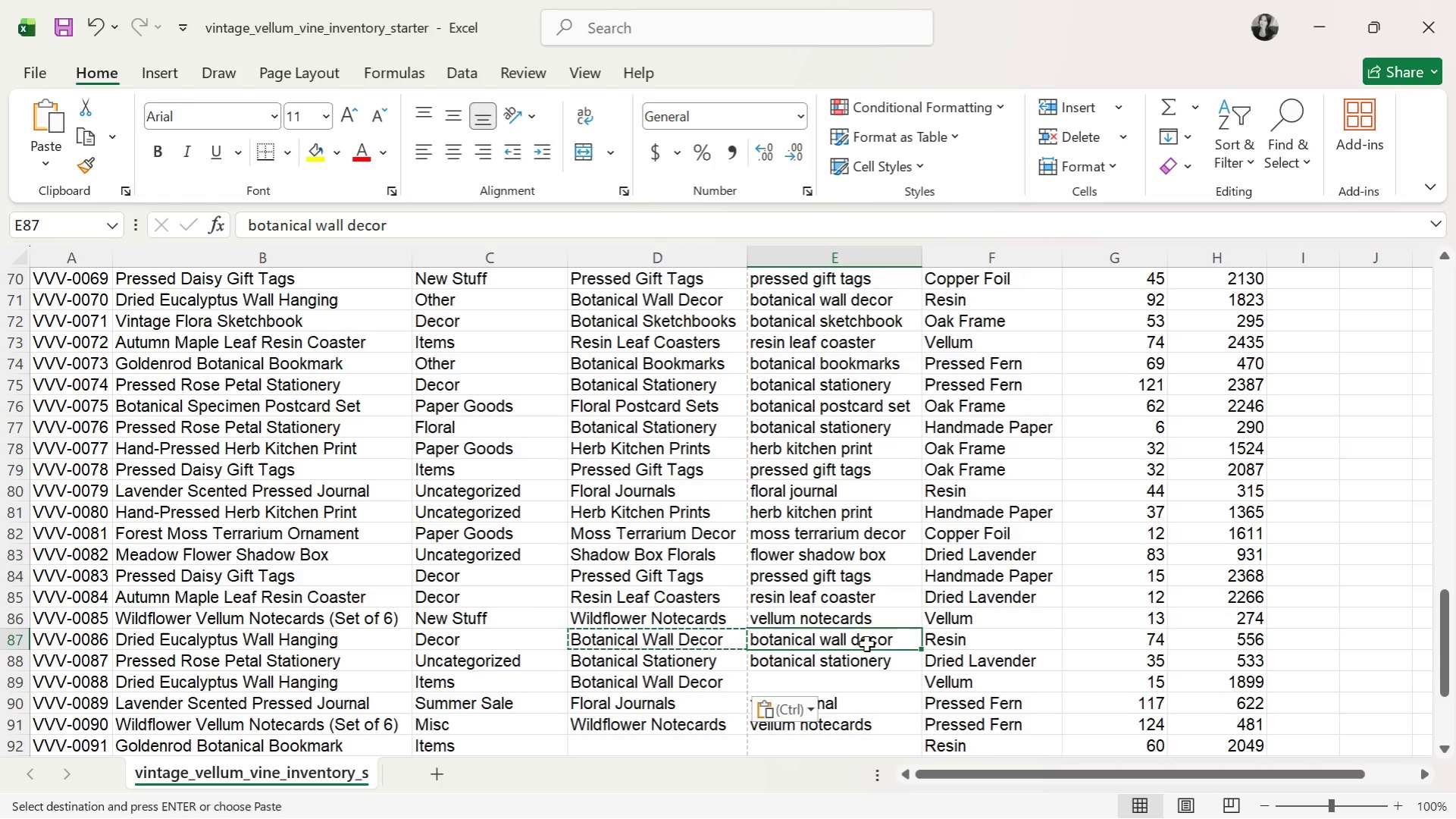 
key(Control+ControlLeft)
 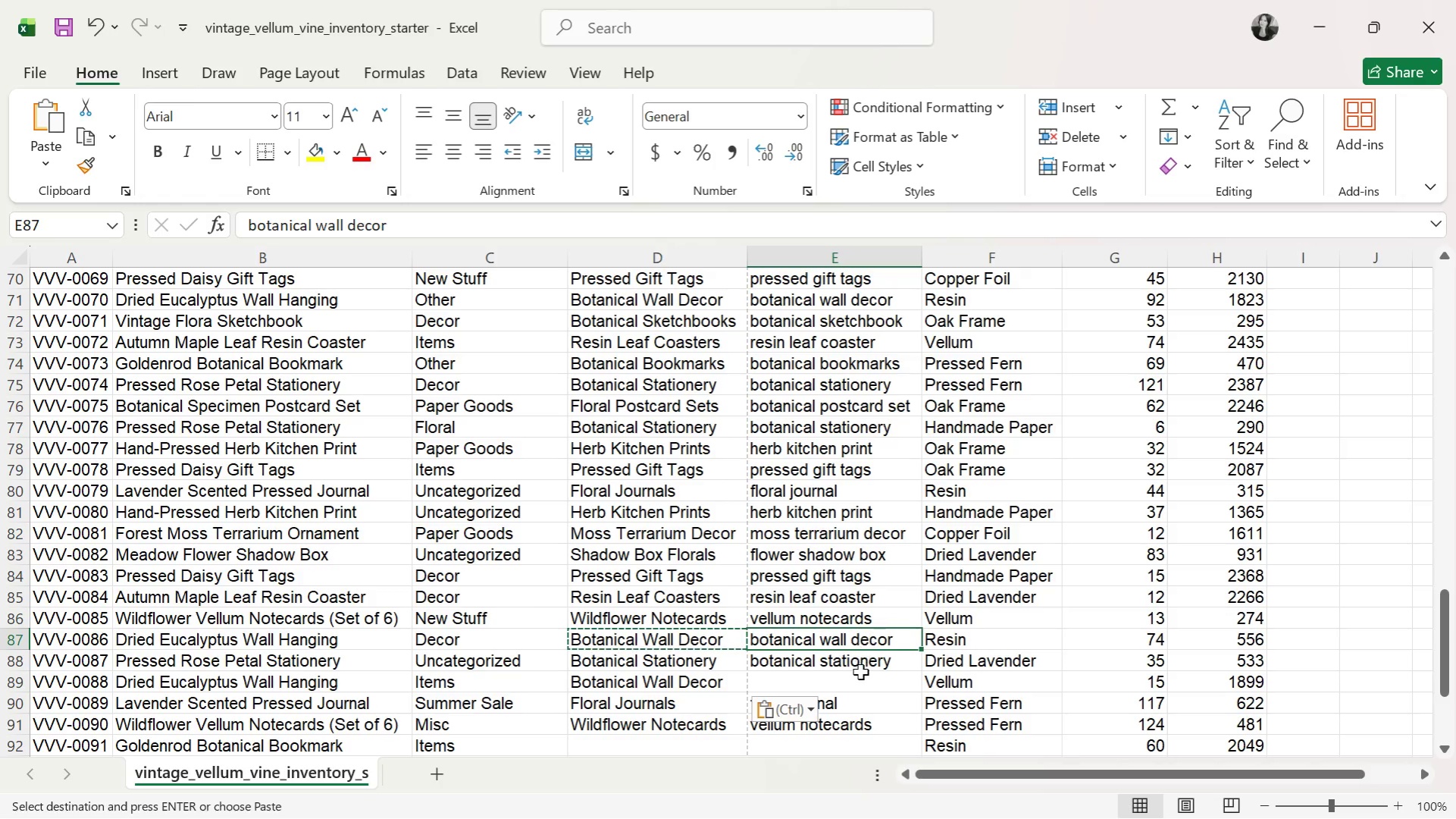 
key(Control+C)
 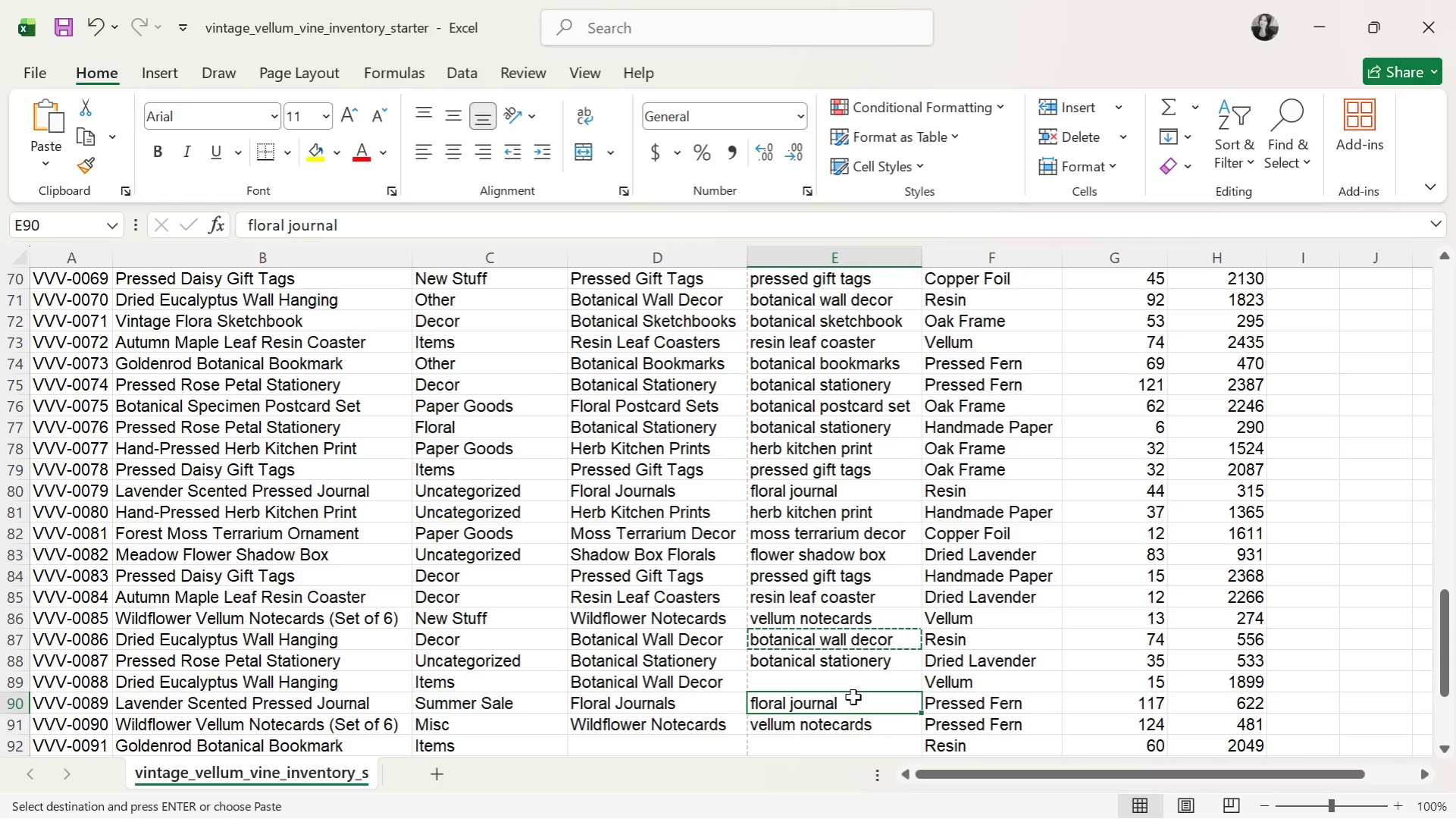 
double_click([859, 690])
 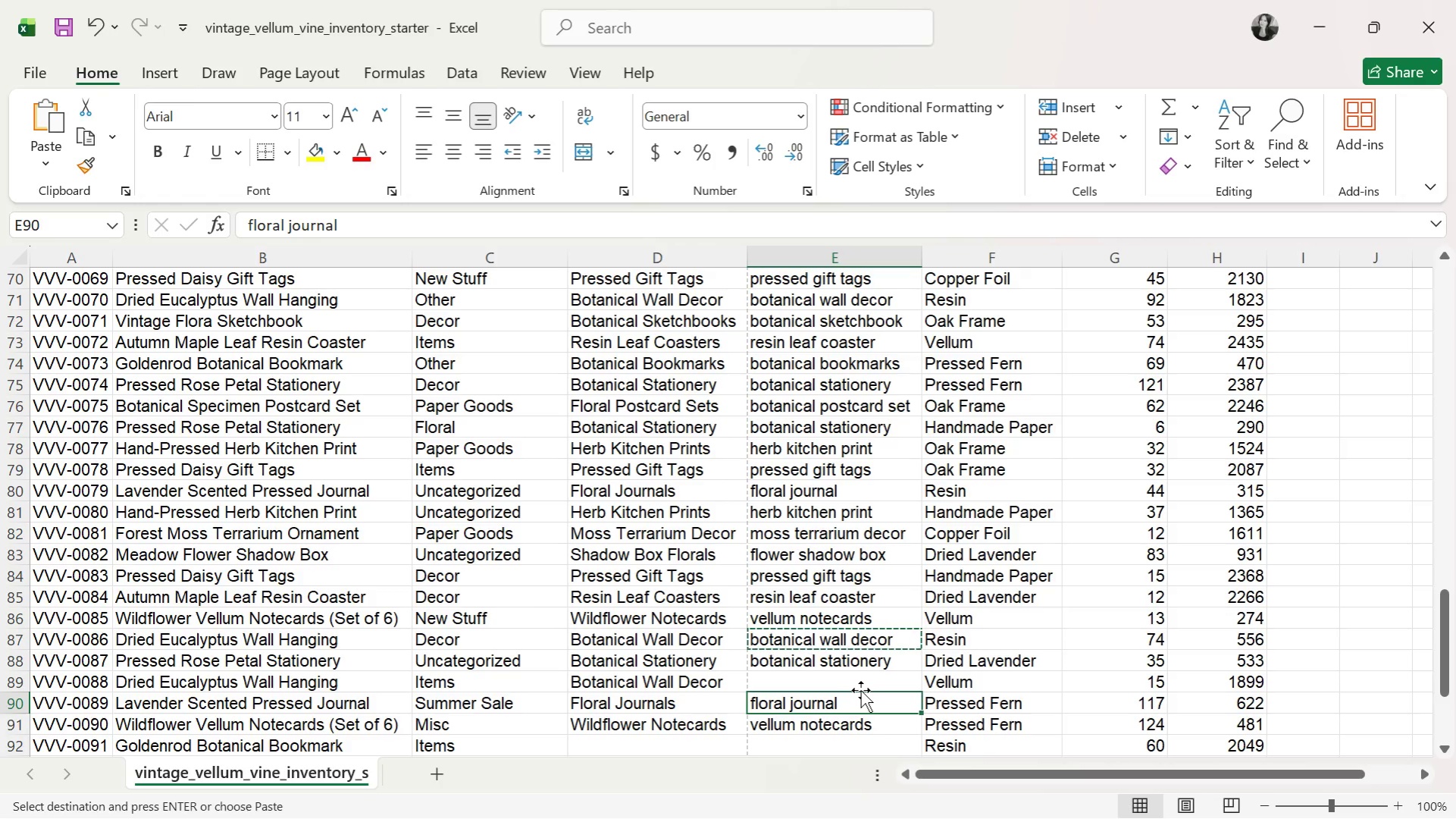 
triple_click([863, 689])
 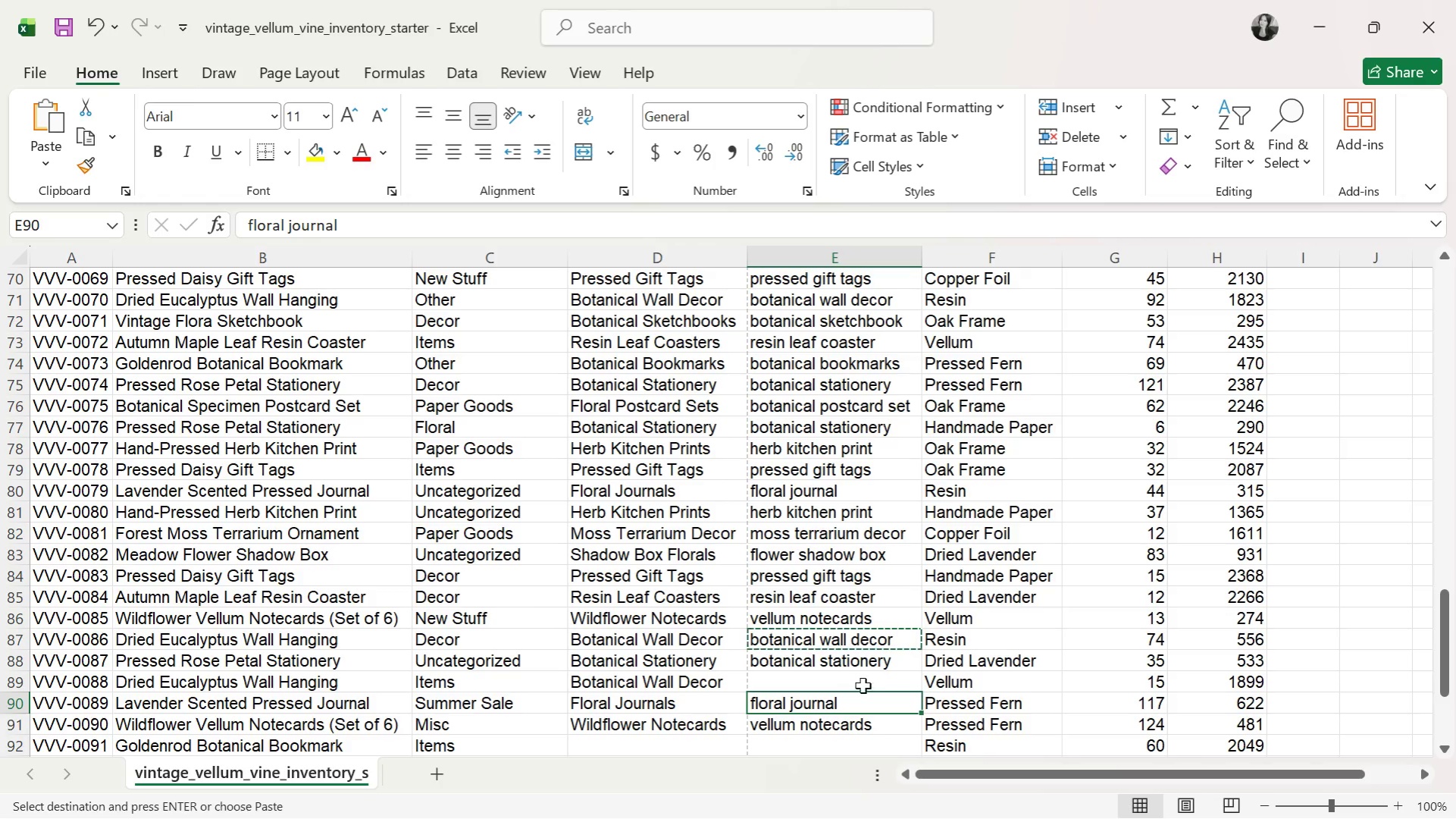 
triple_click([870, 675])
 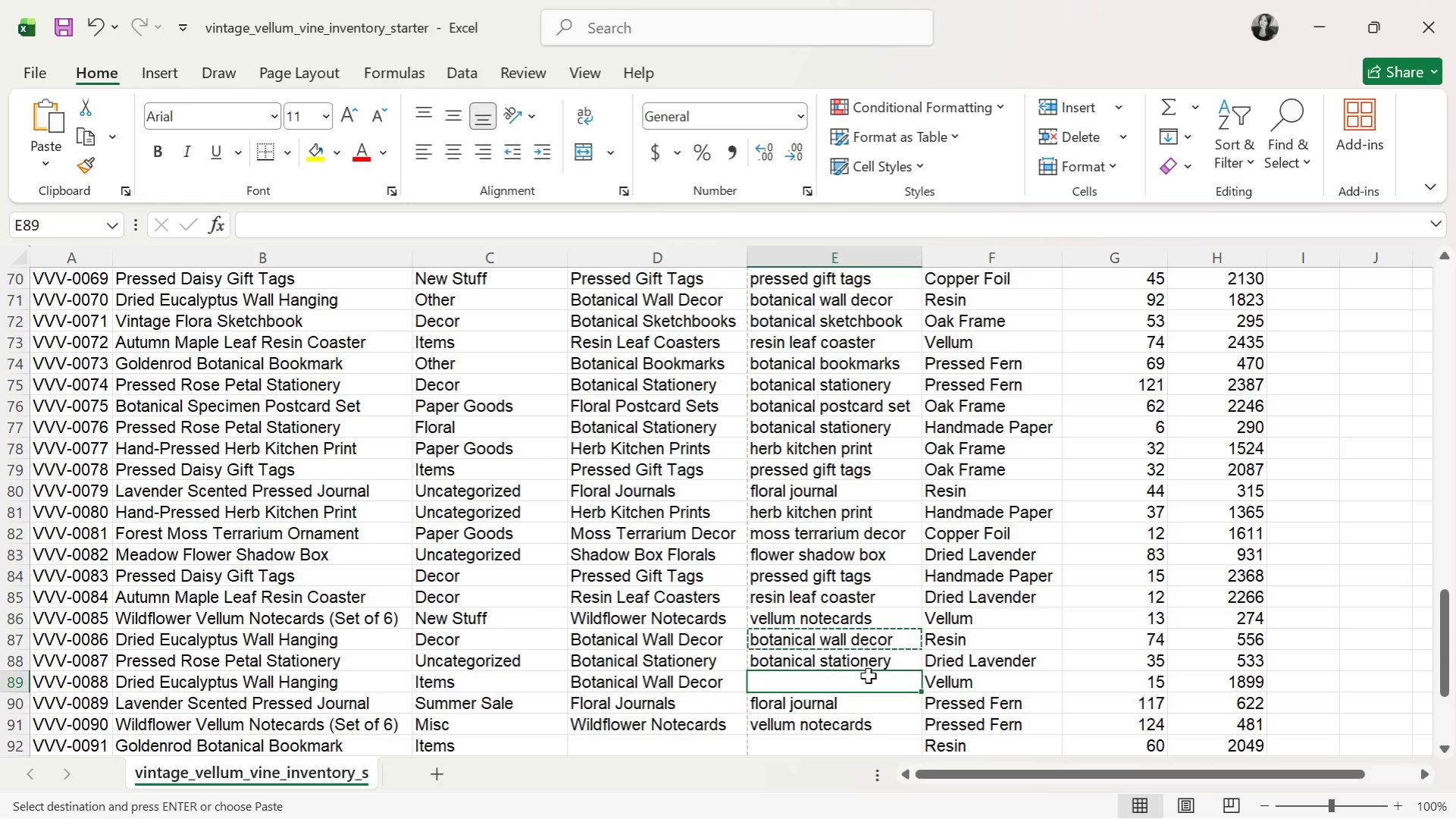 
key(Control+ControlLeft)
 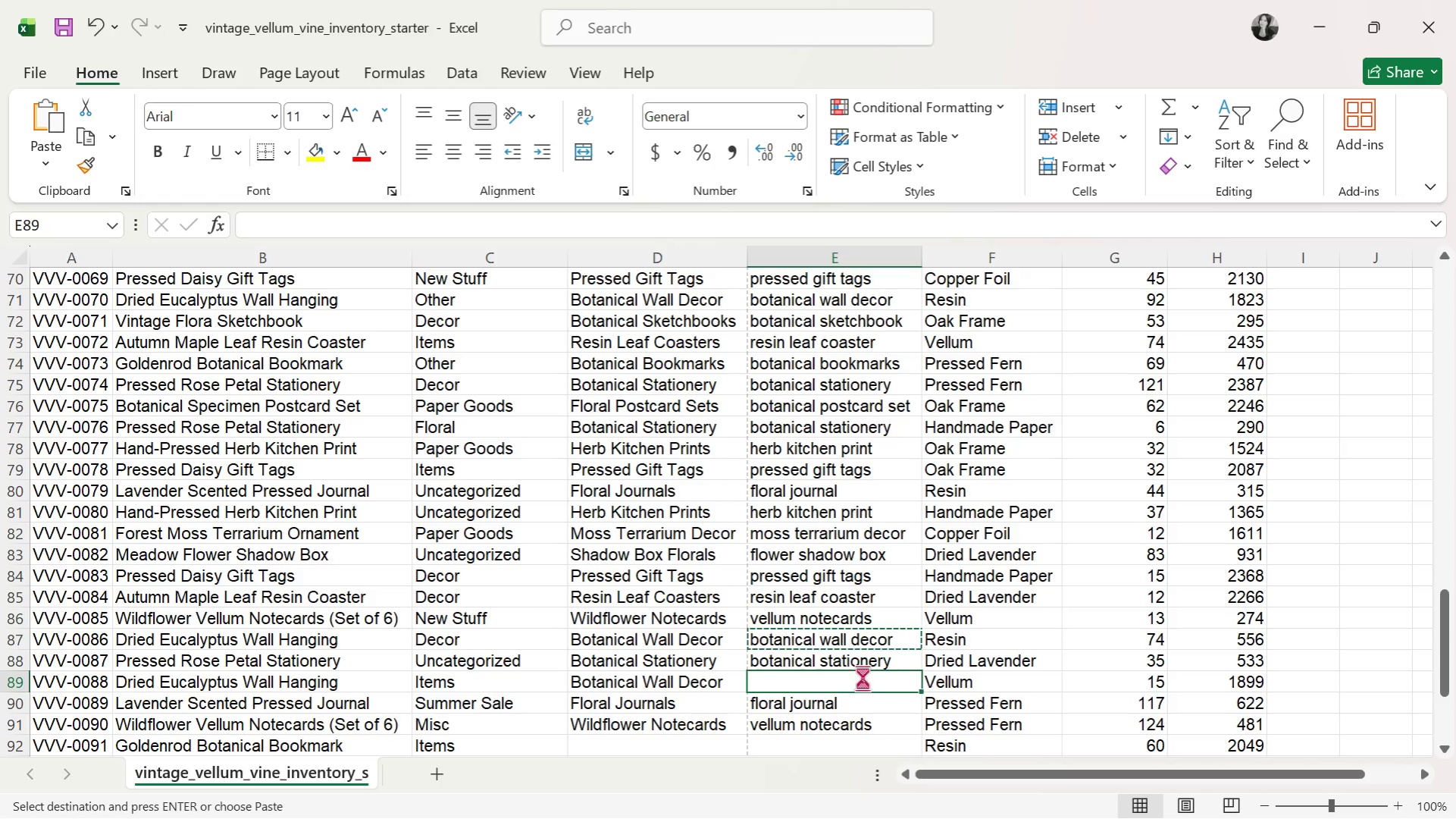 
key(Control+V)
 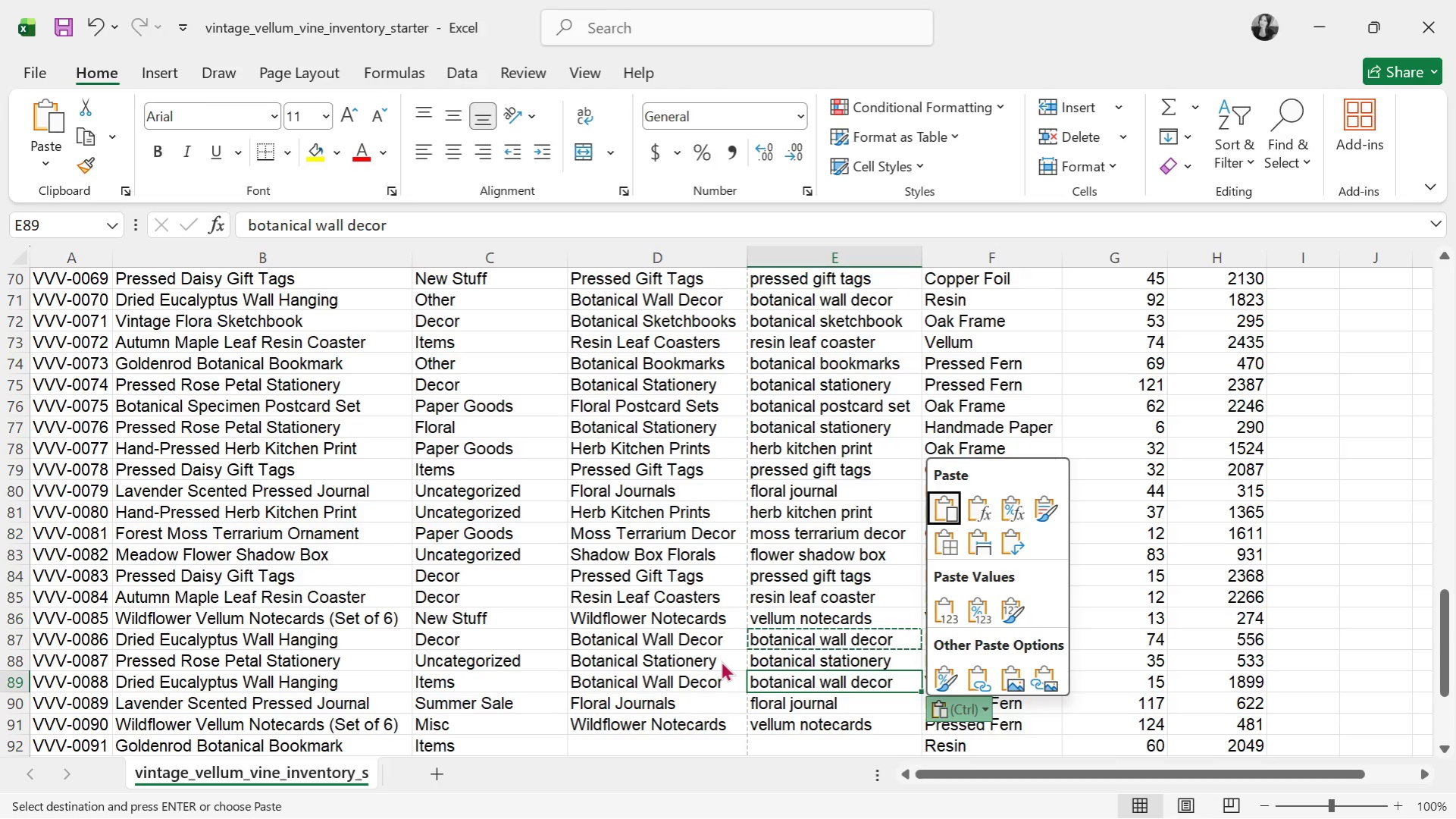 
wait(5.14)
 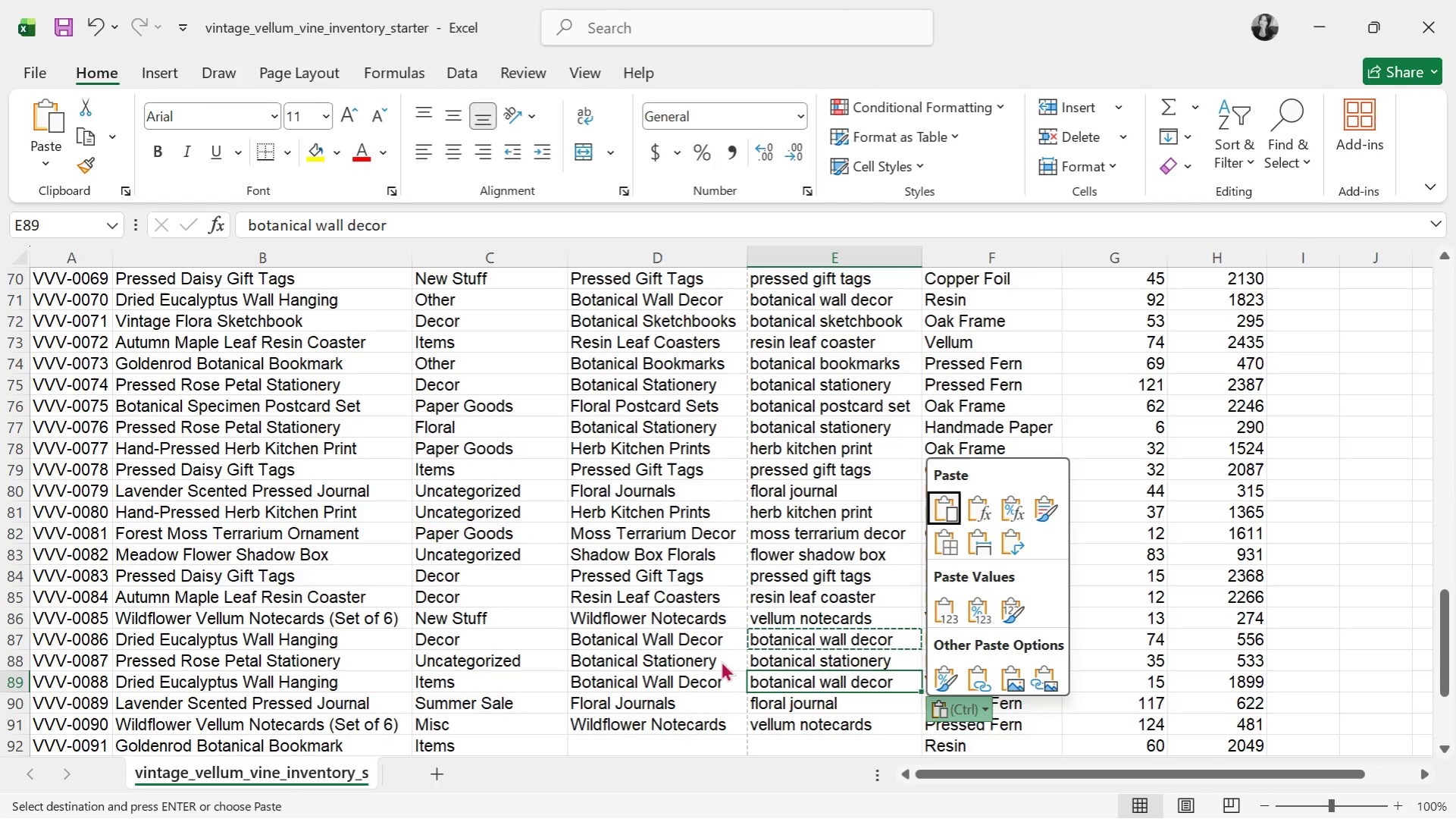 
left_click([700, 609])
 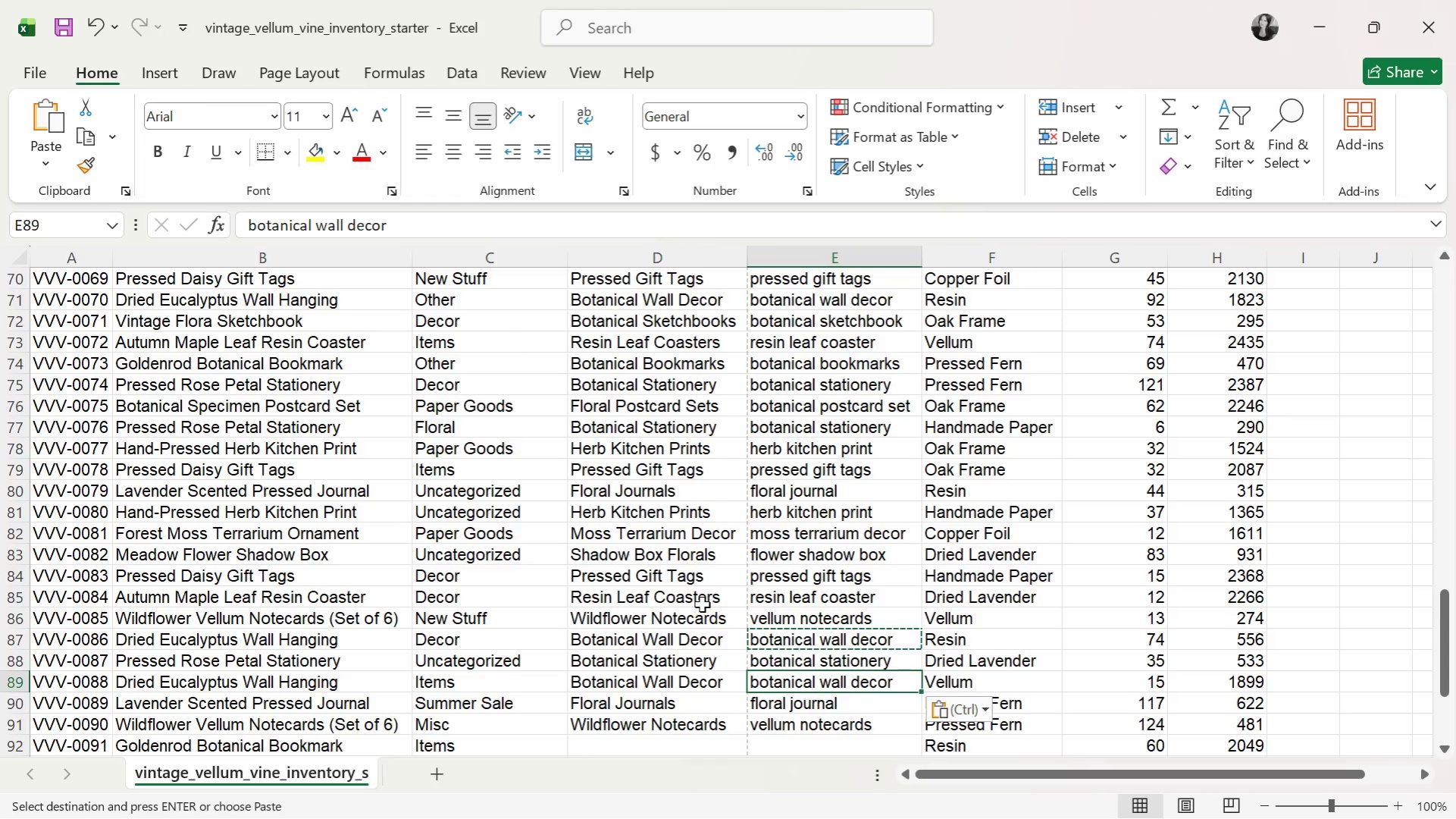 
scroll: coordinate [702, 604], scroll_direction: down, amount: 6.0
 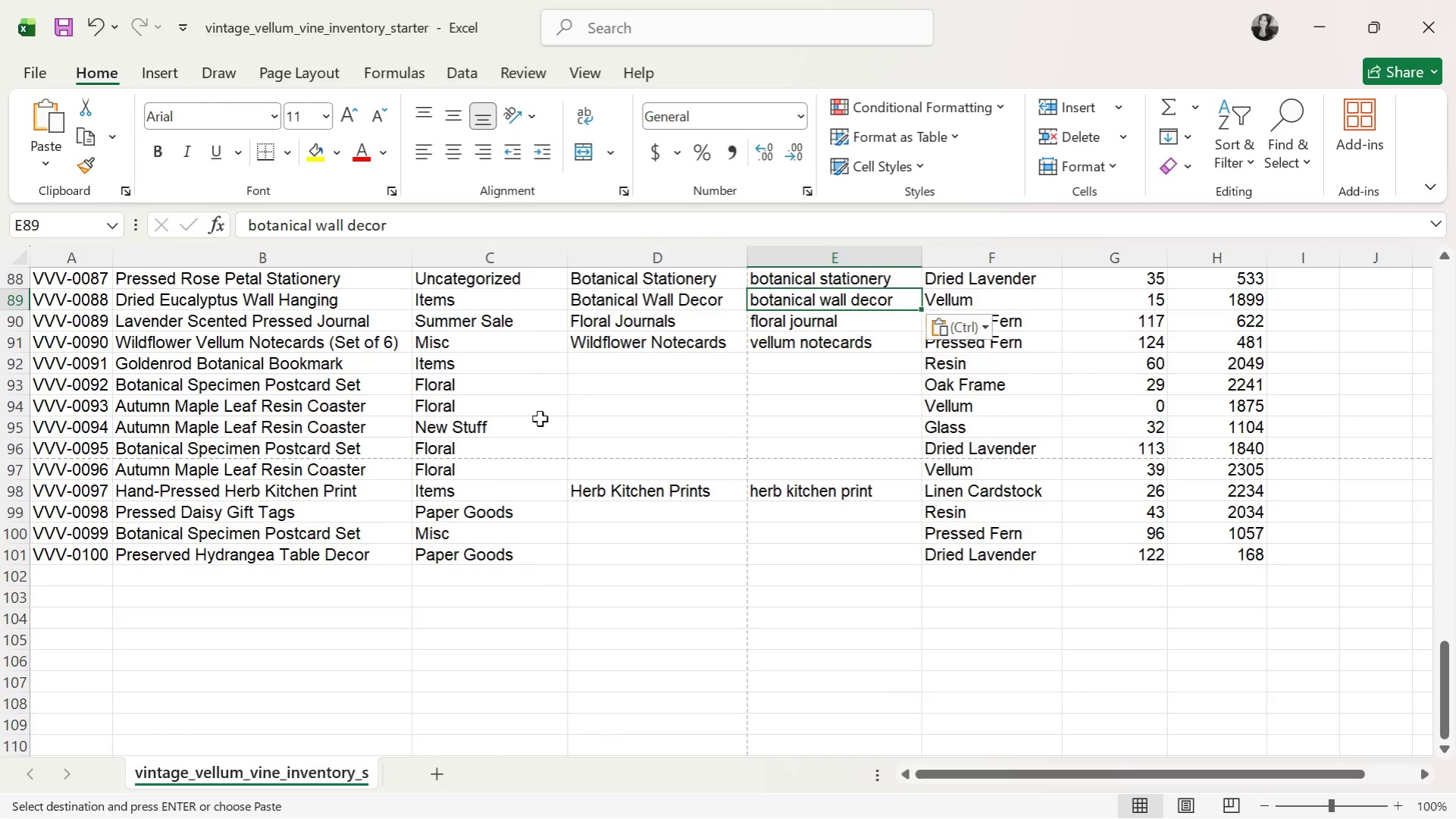 
scroll: coordinate [437, 476], scroll_direction: up, amount: 5.0
 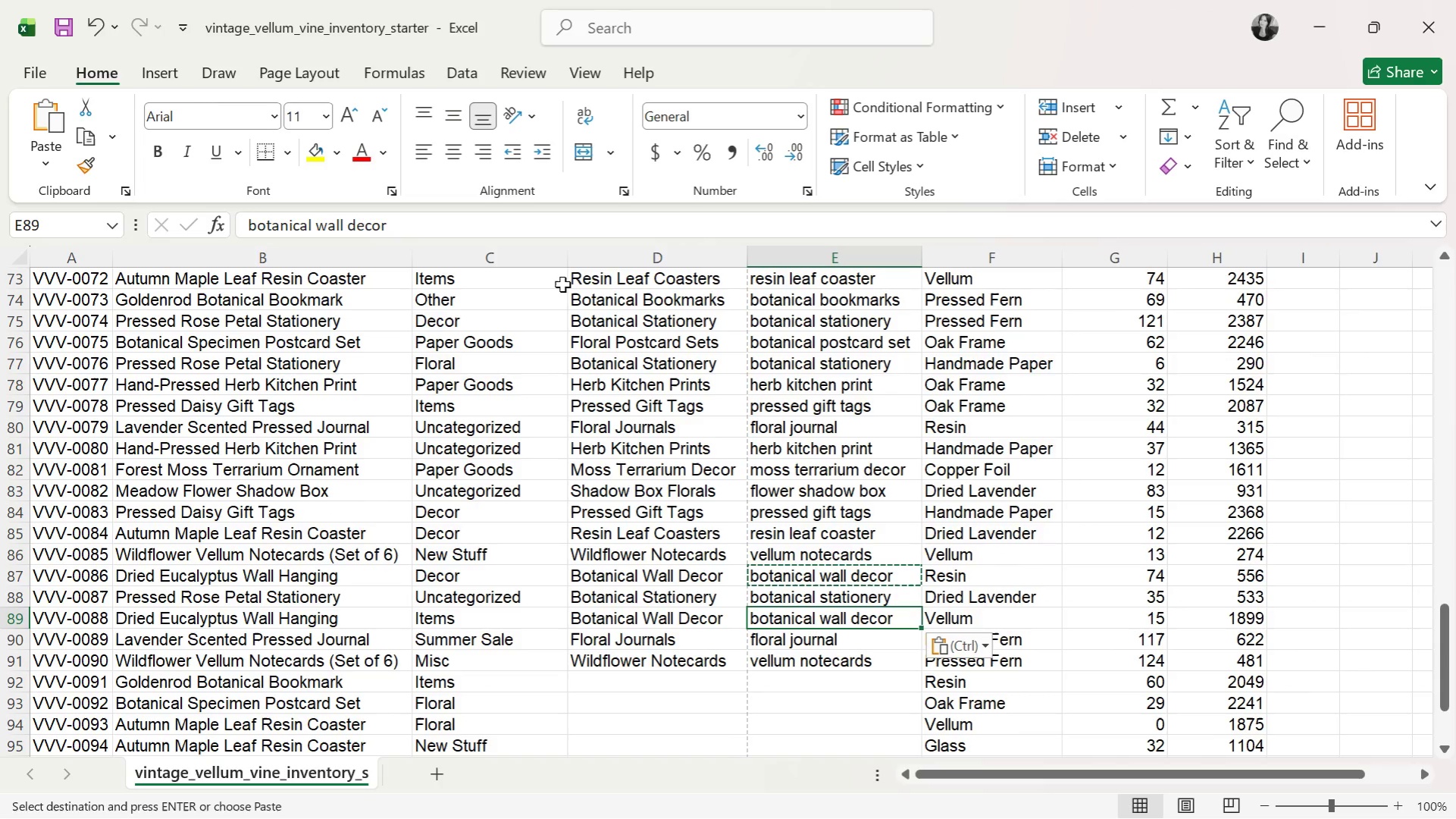 
left_click([610, 298])
 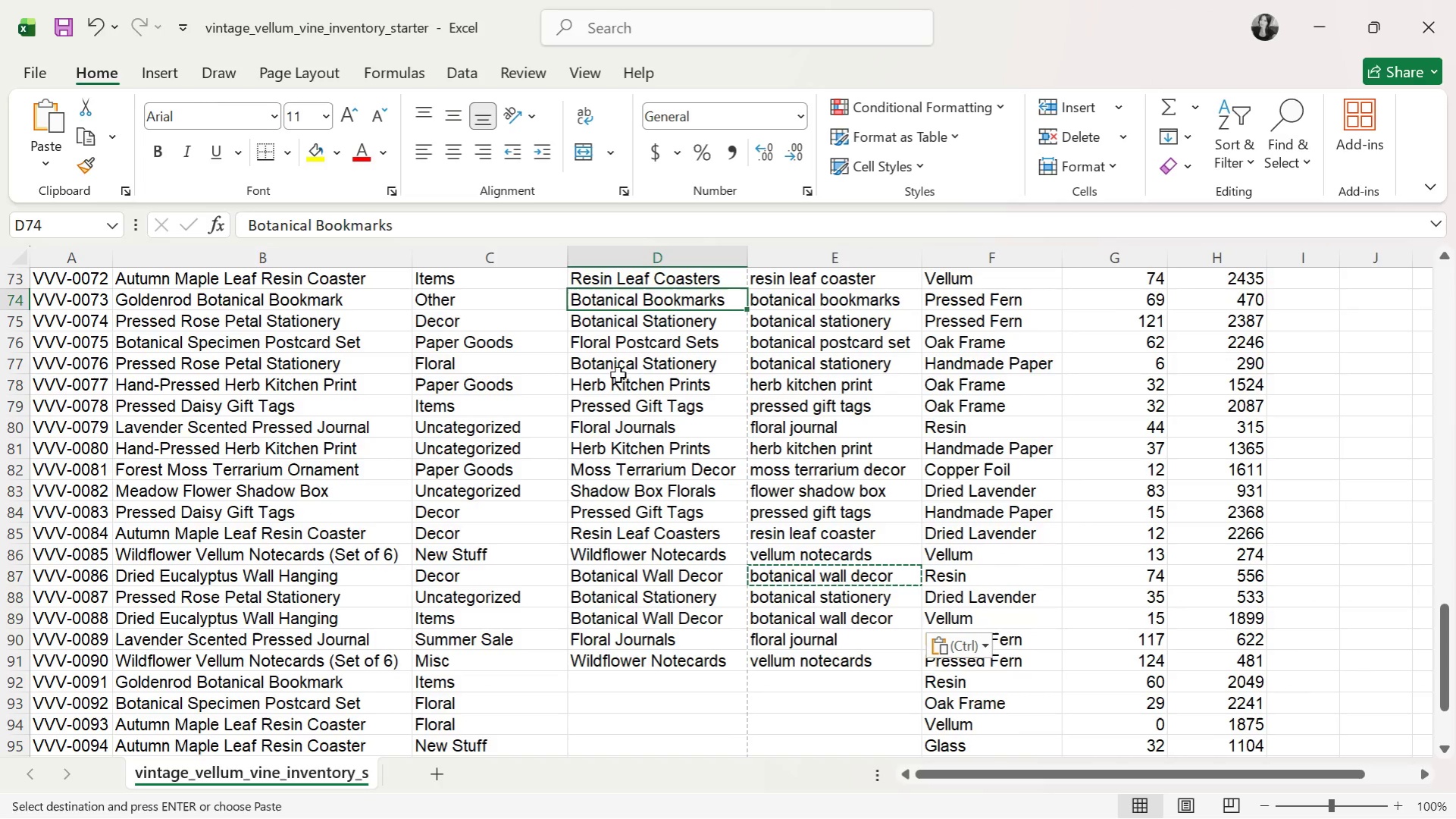 
key(Control+C)
 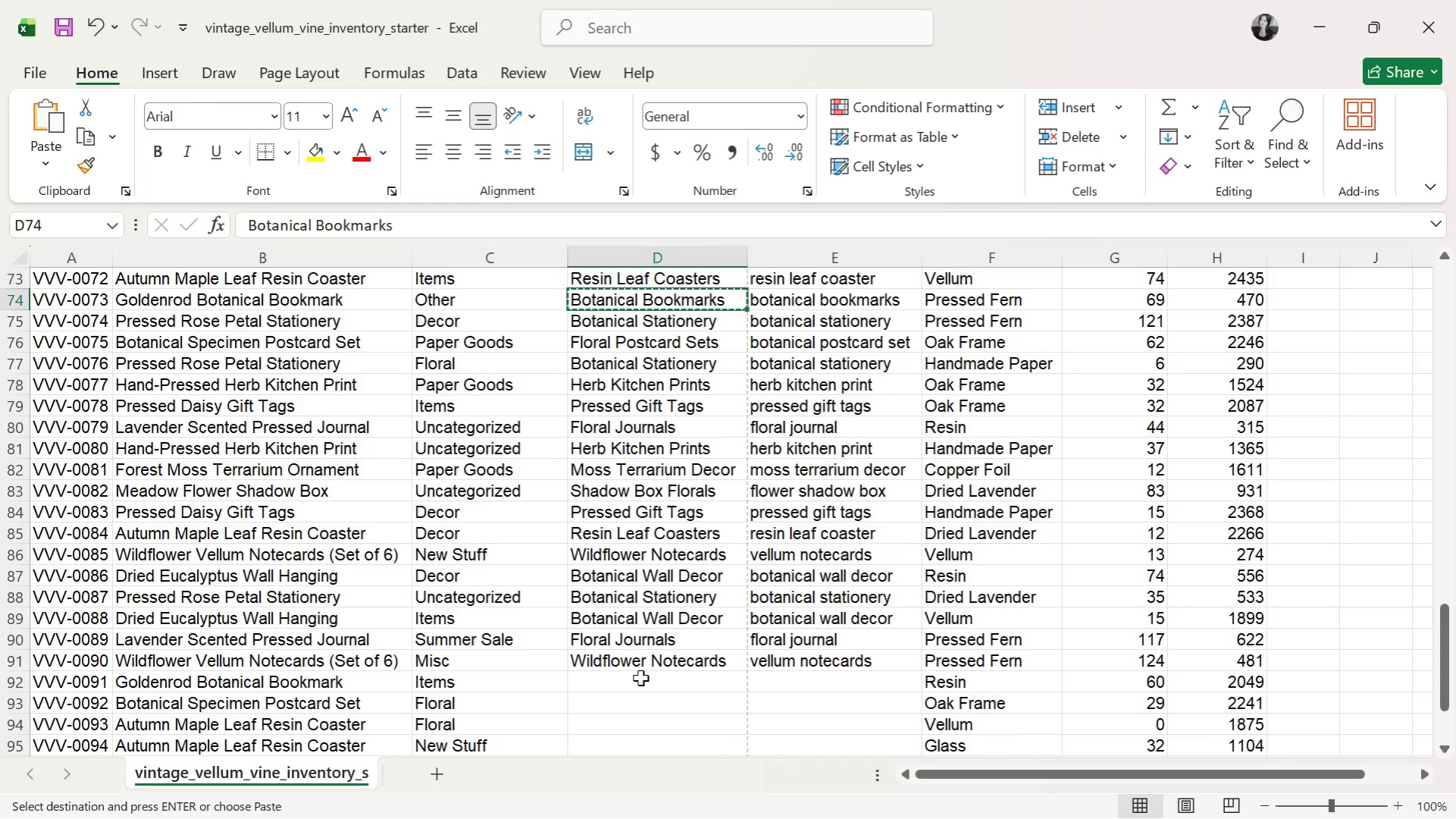 
left_click([638, 683])
 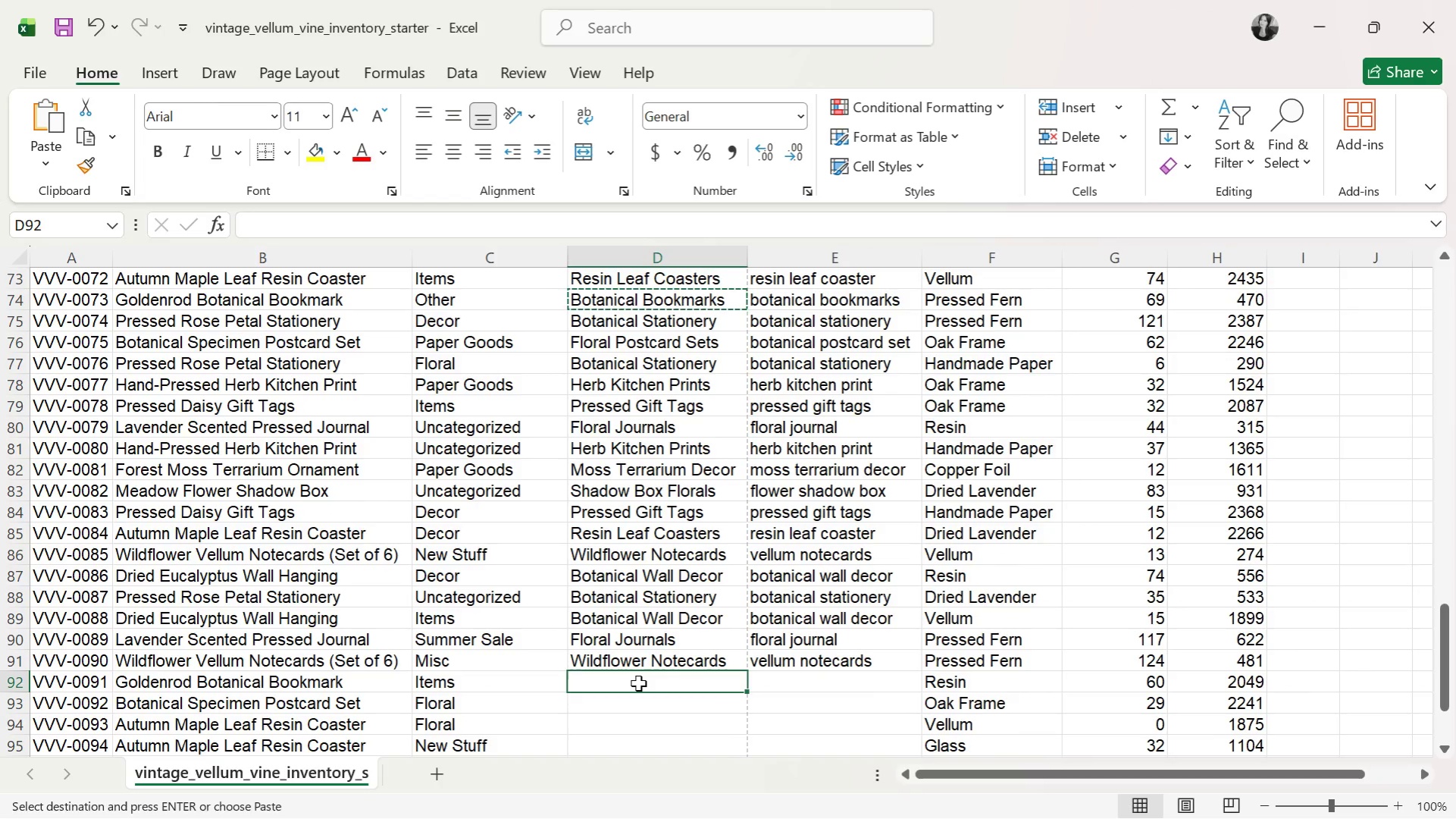 
key(Control+V)
 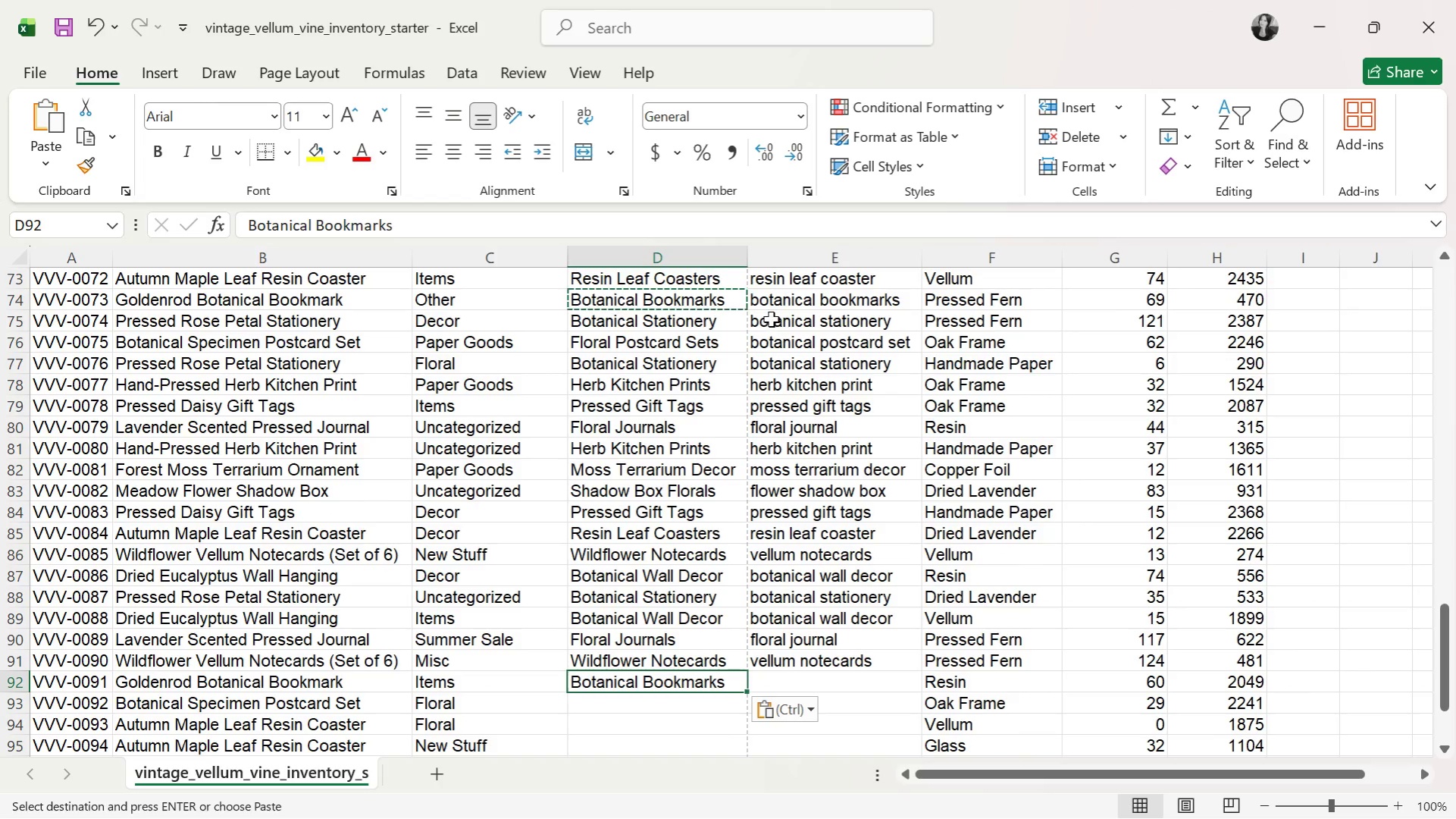 
left_click([787, 290])
 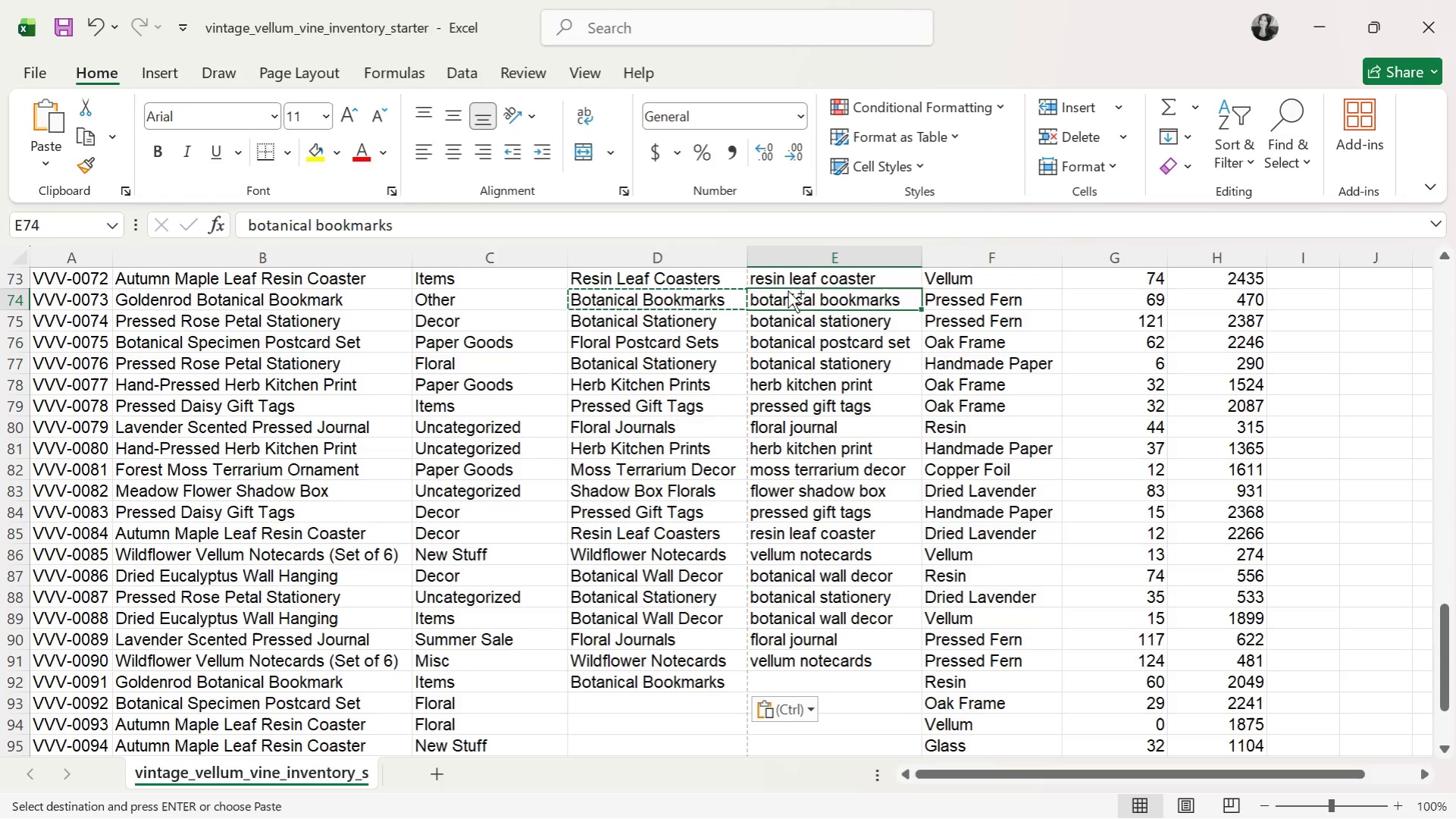 
key(Control+C)
 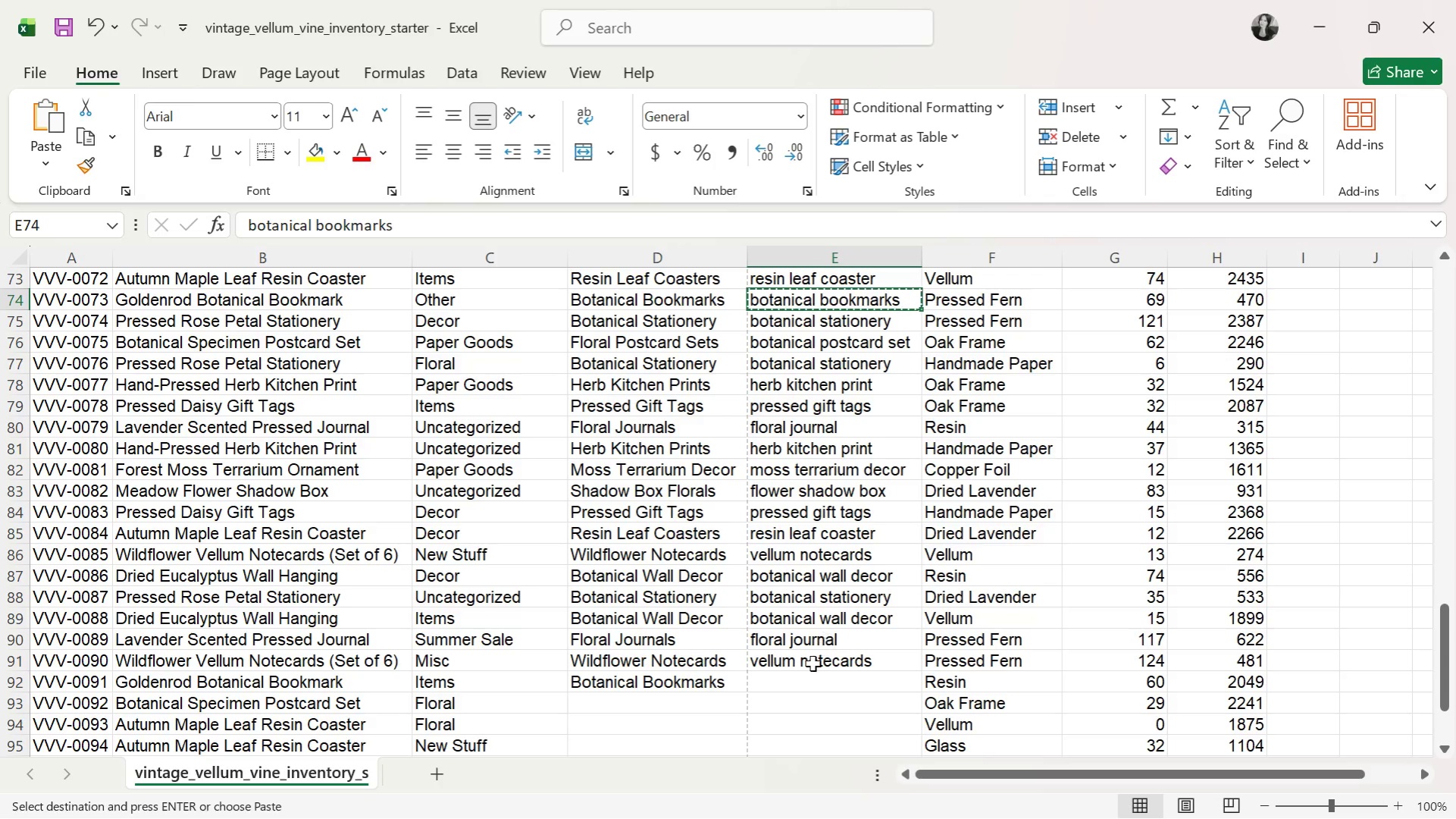 
left_click([807, 678])
 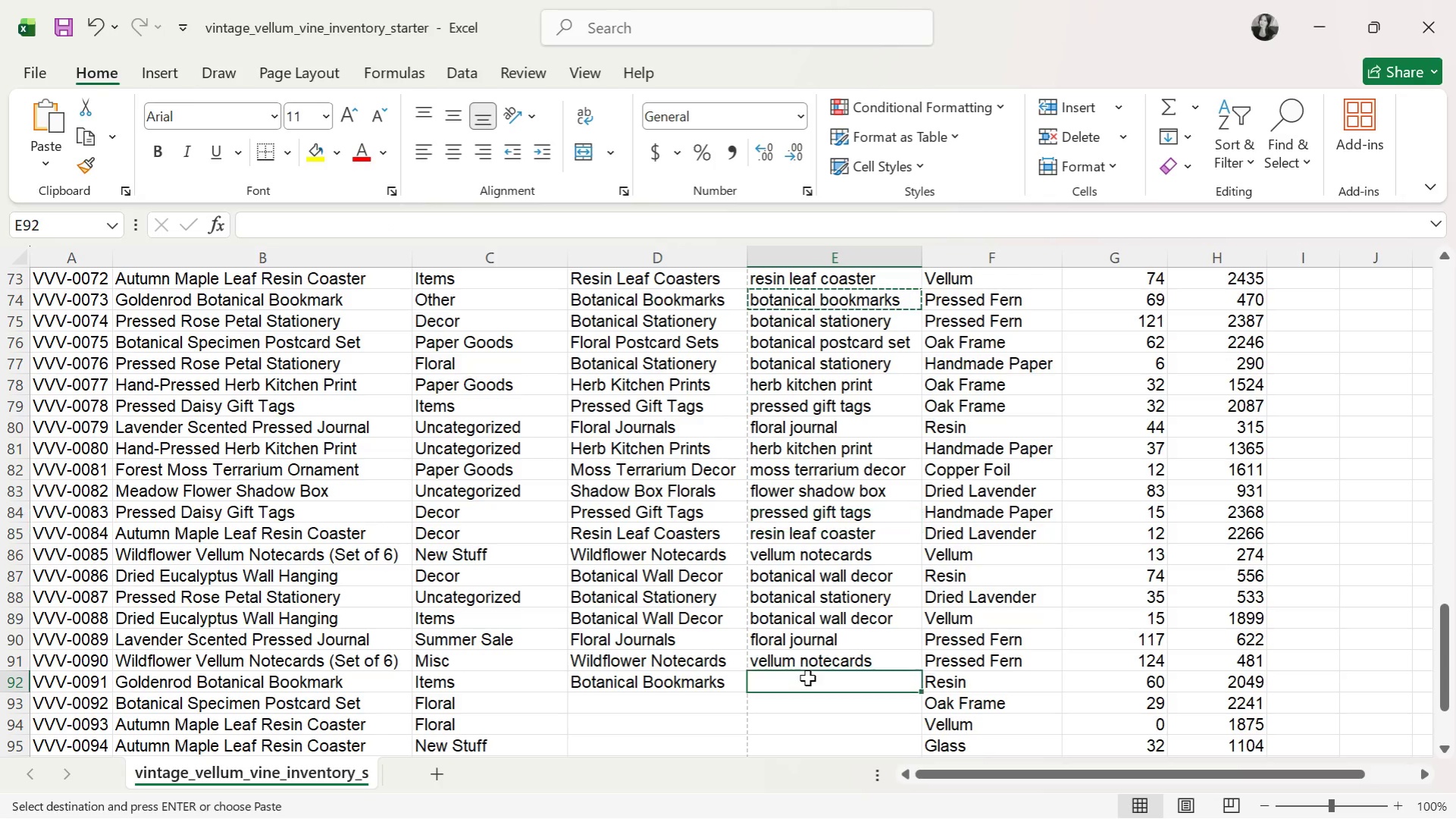 
key(Control+ControlLeft)
 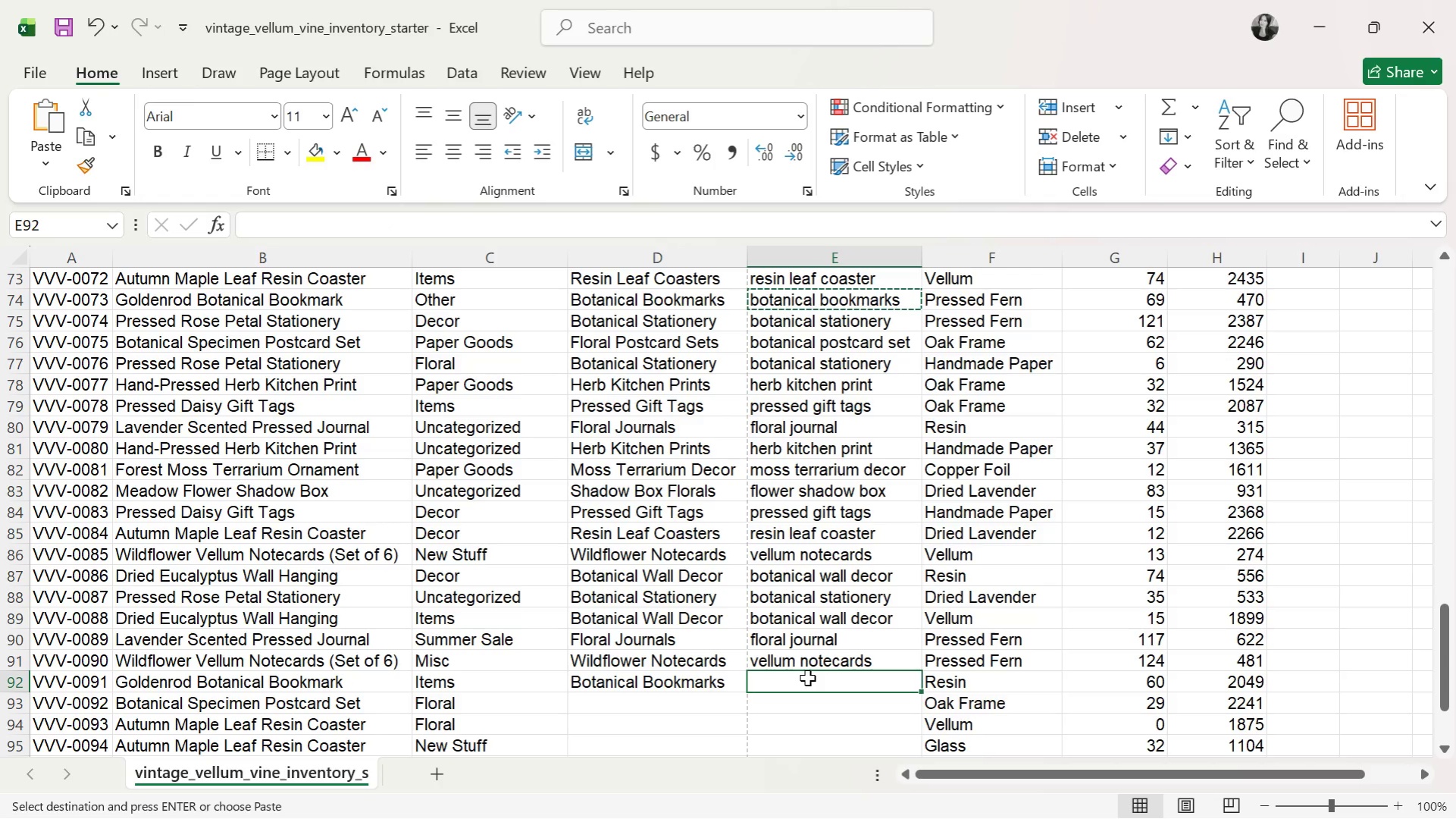 
key(Control+V)
 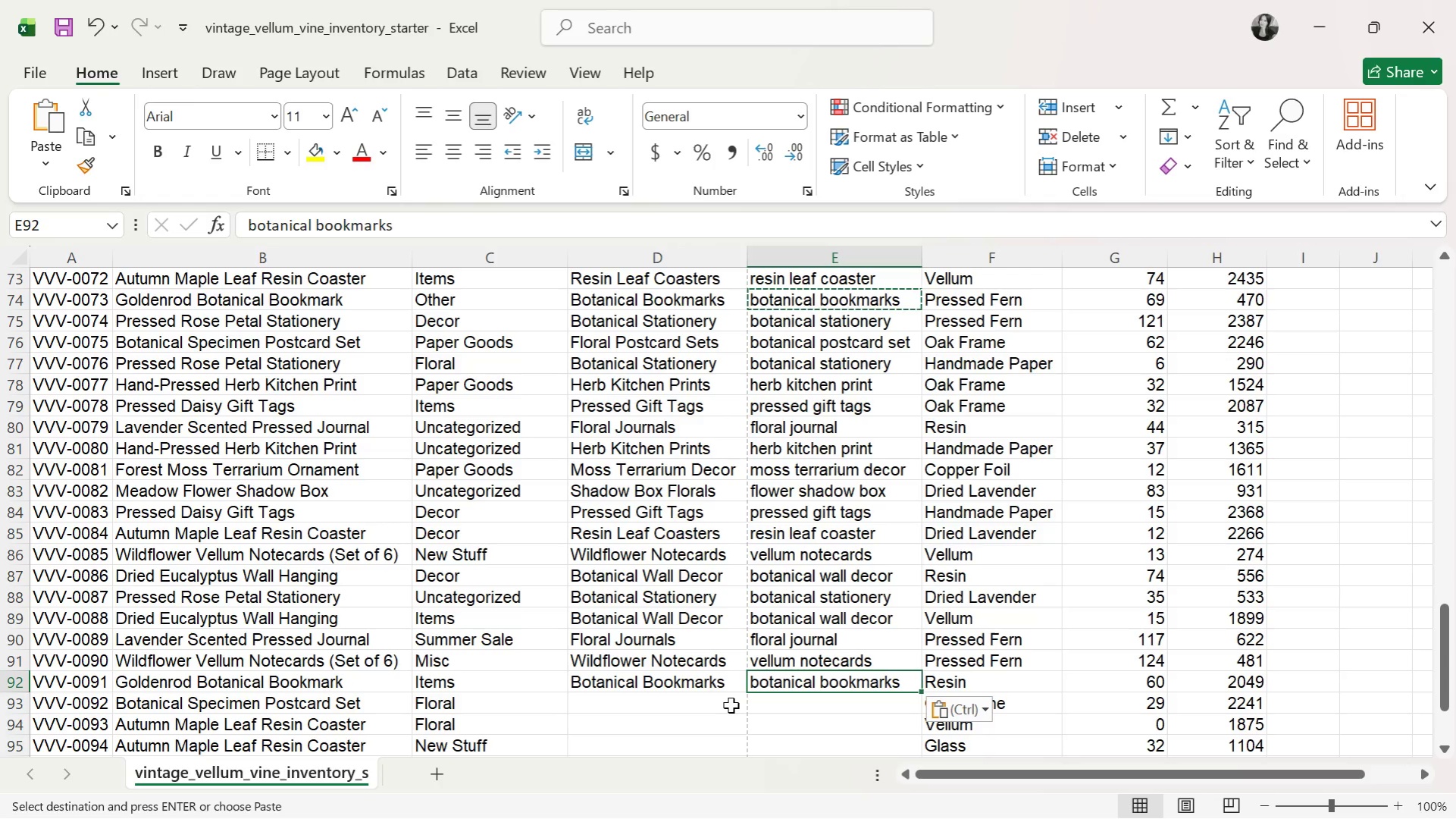 
left_click([728, 705])
 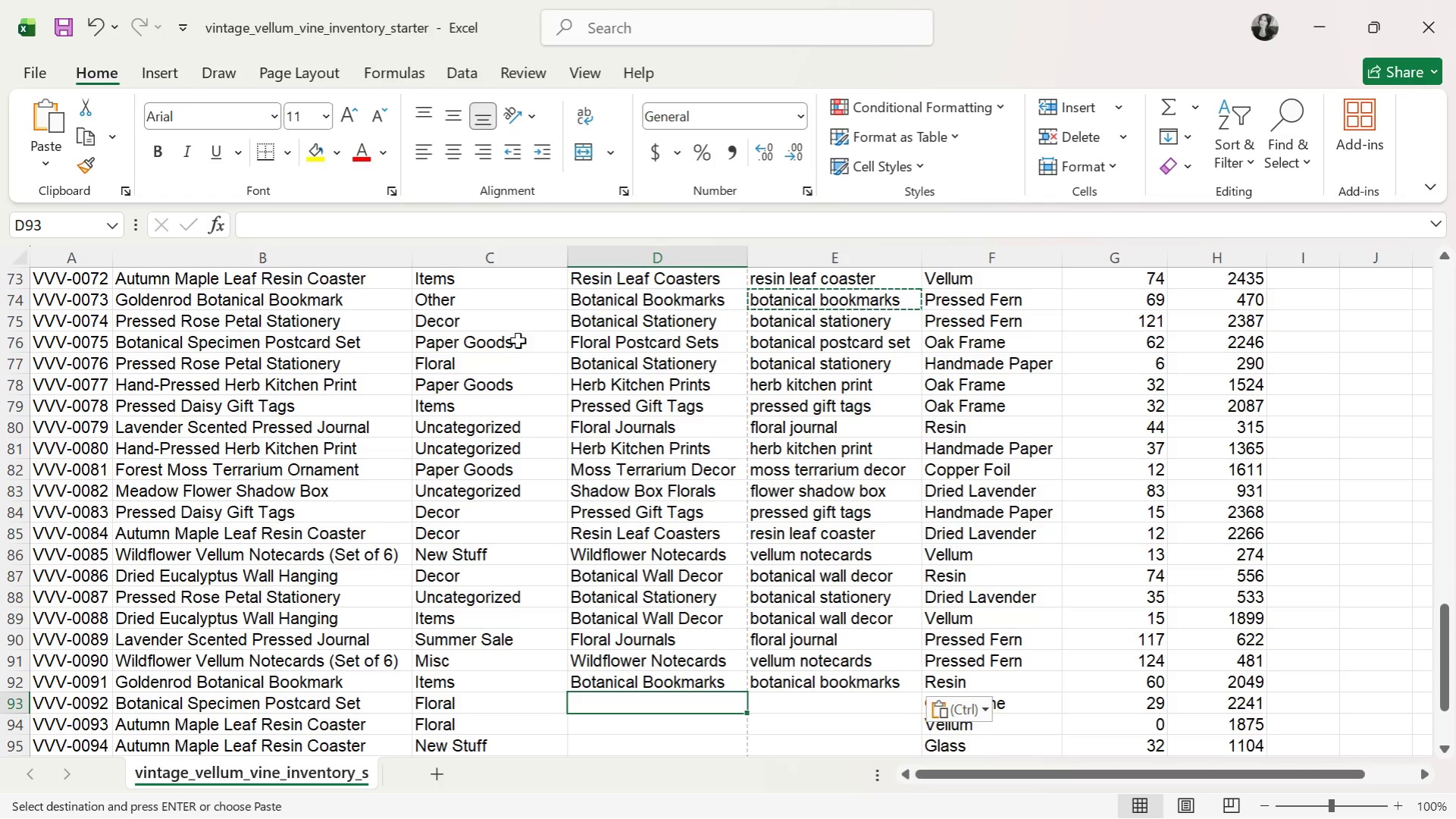 
wait(5.28)
 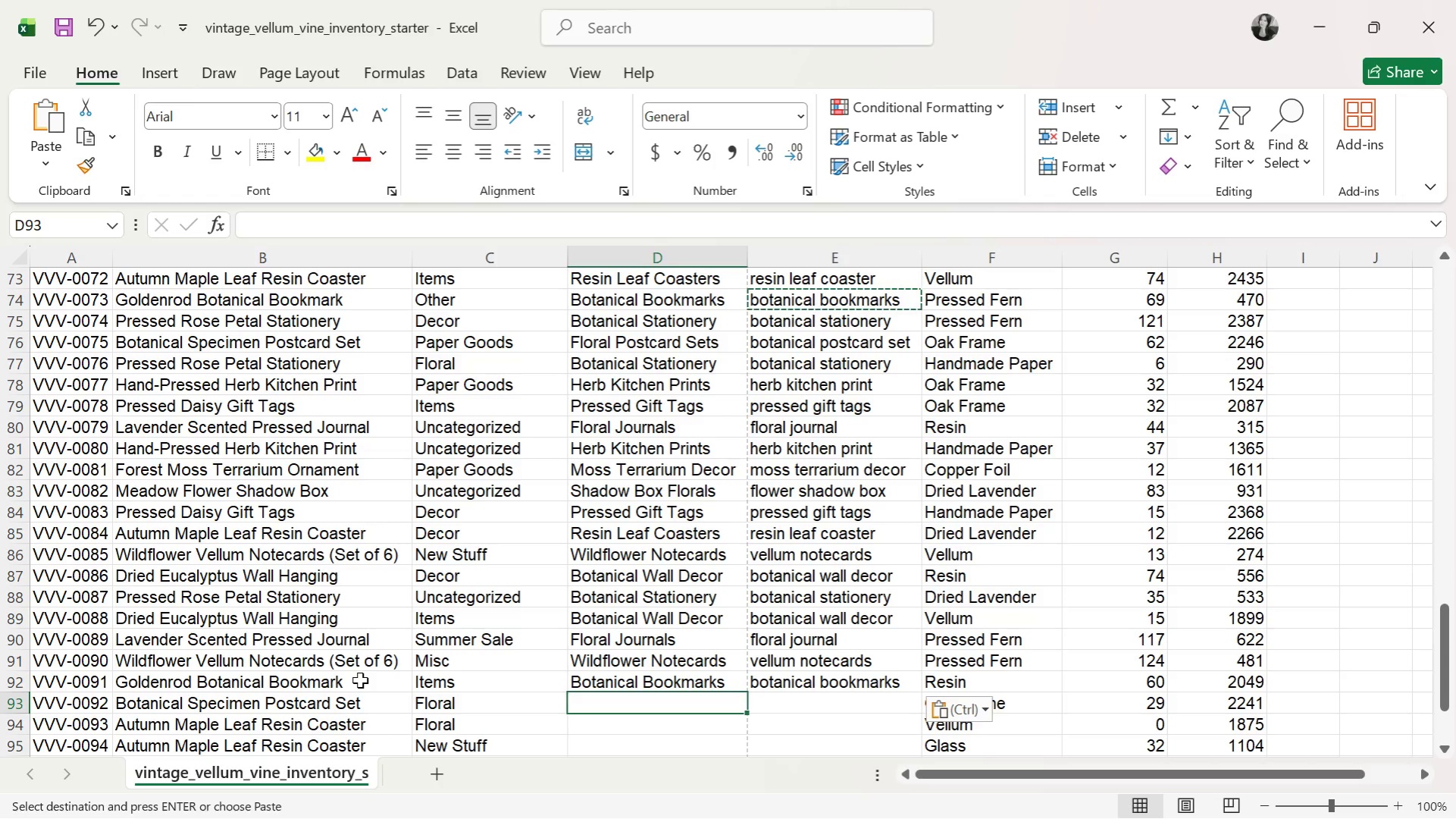 
left_click([622, 333])
 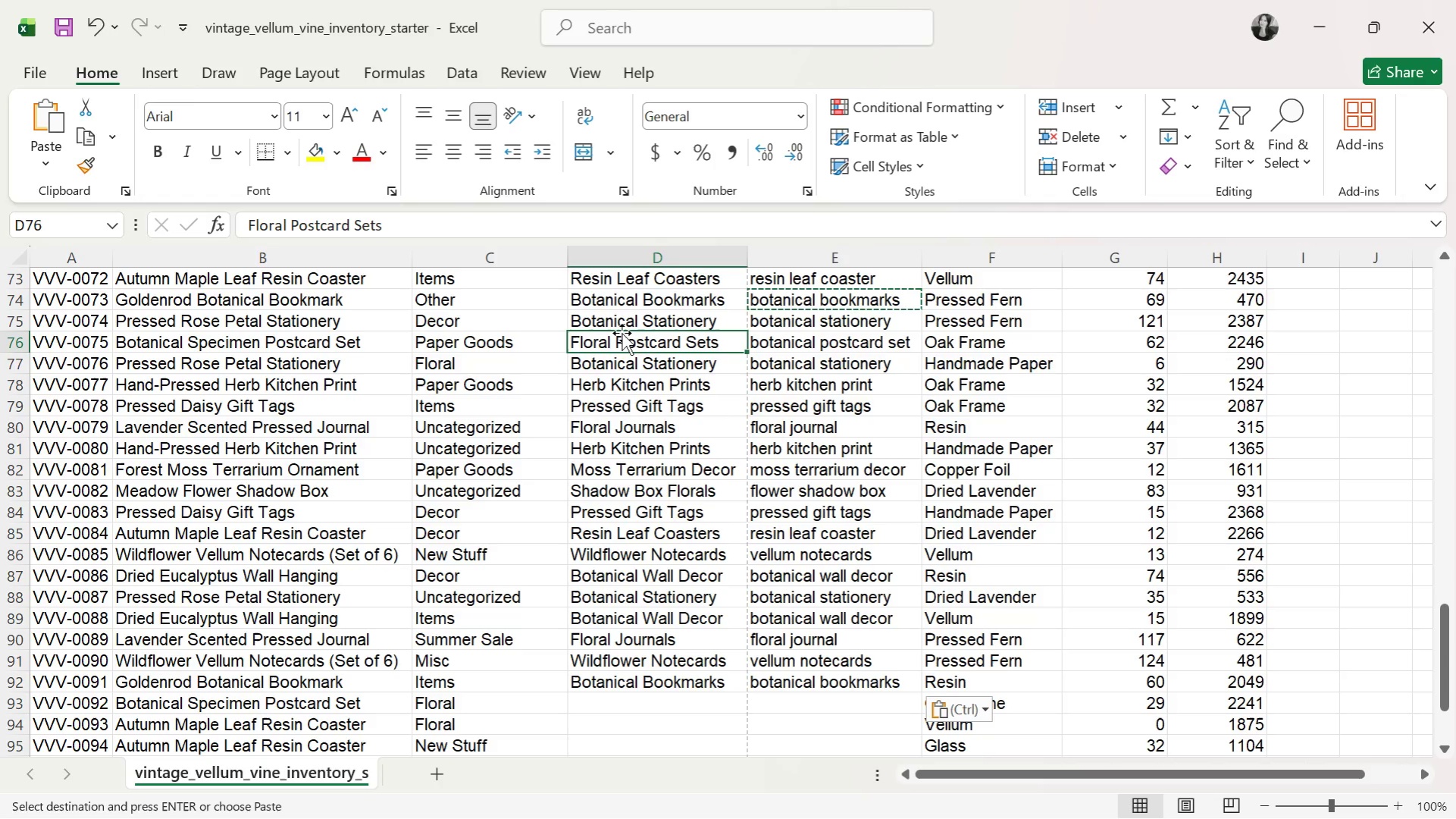 
key(Control+C)
 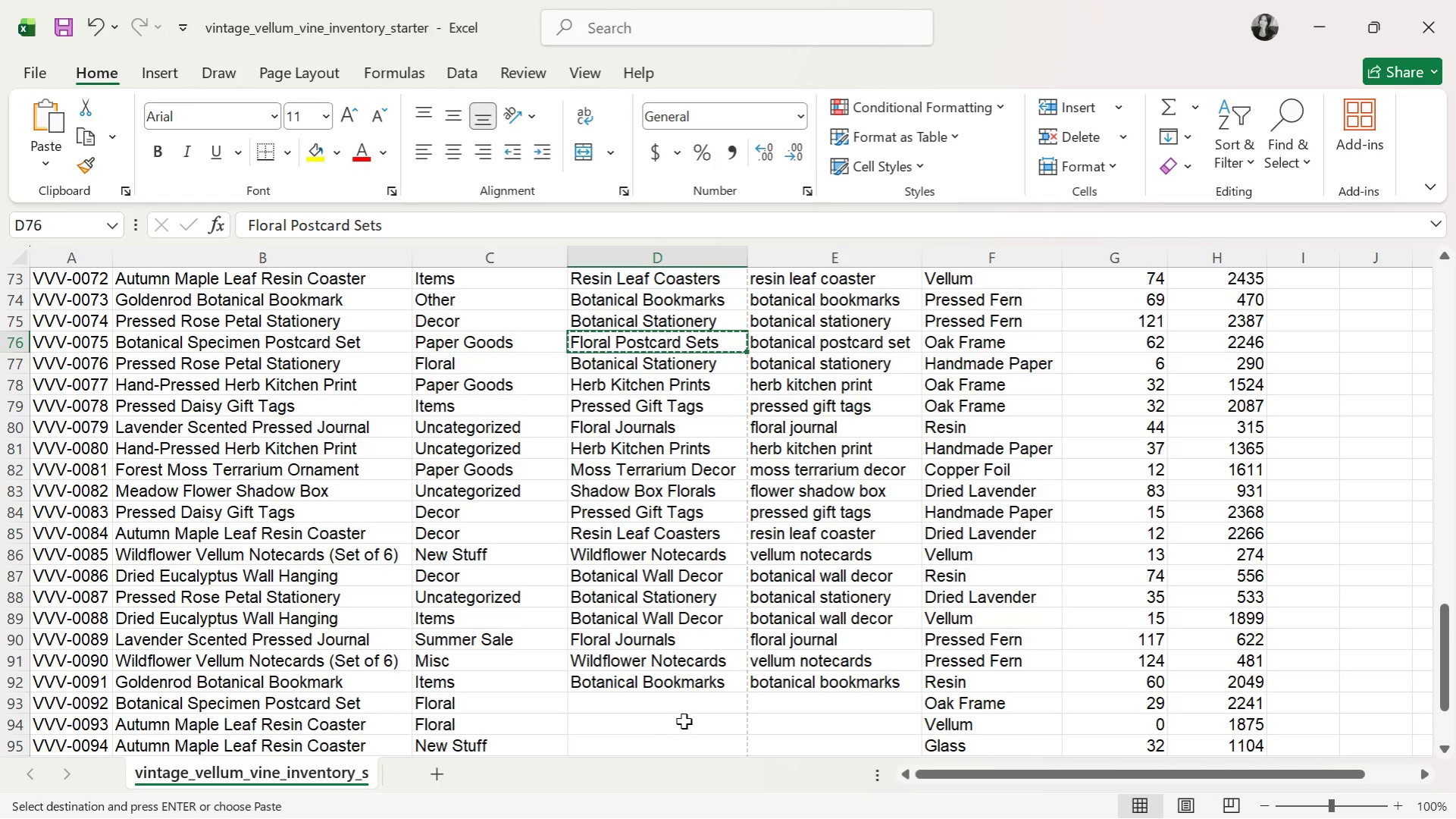 
left_click([694, 708])
 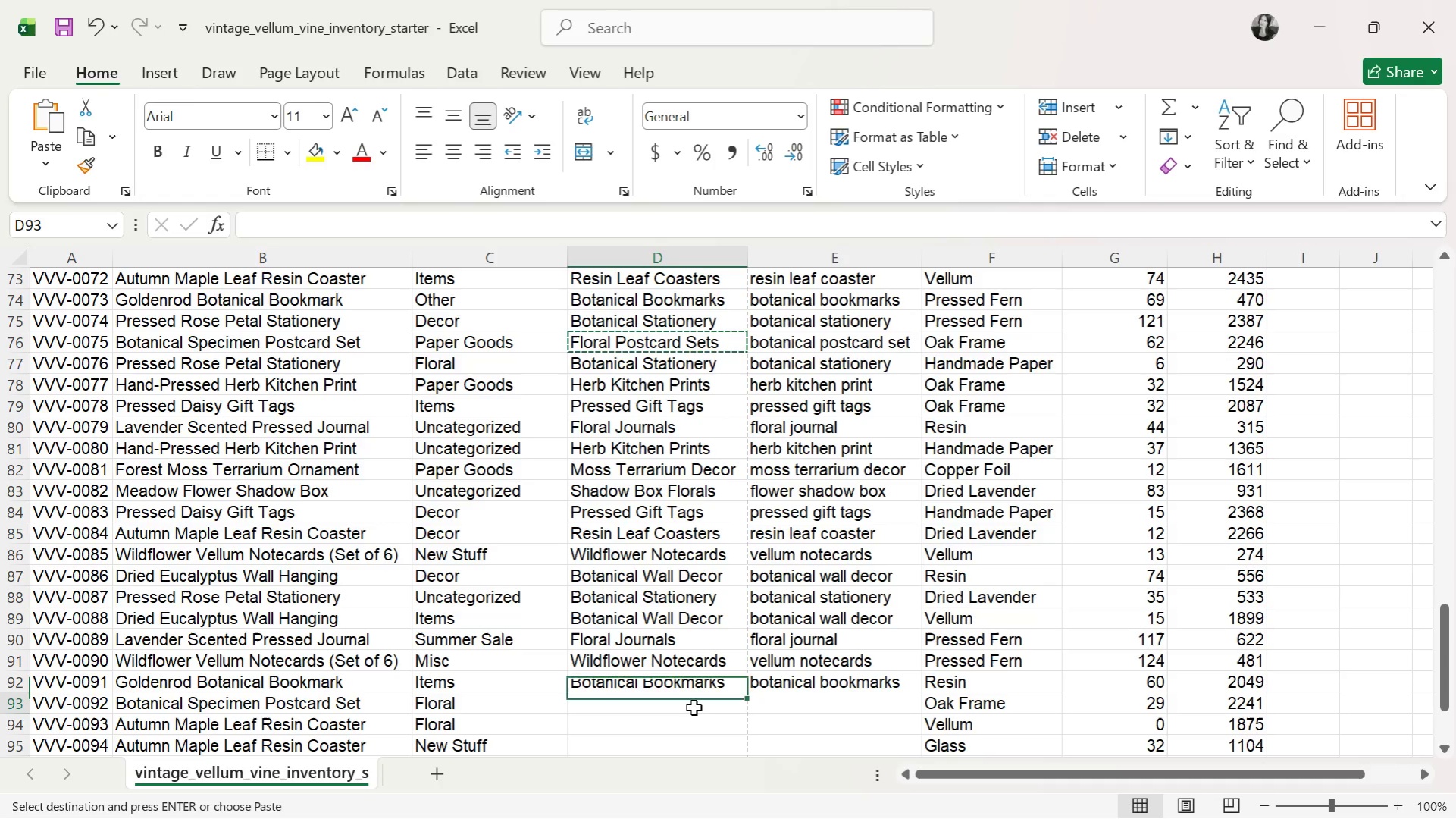 
key(Control+ControlLeft)
 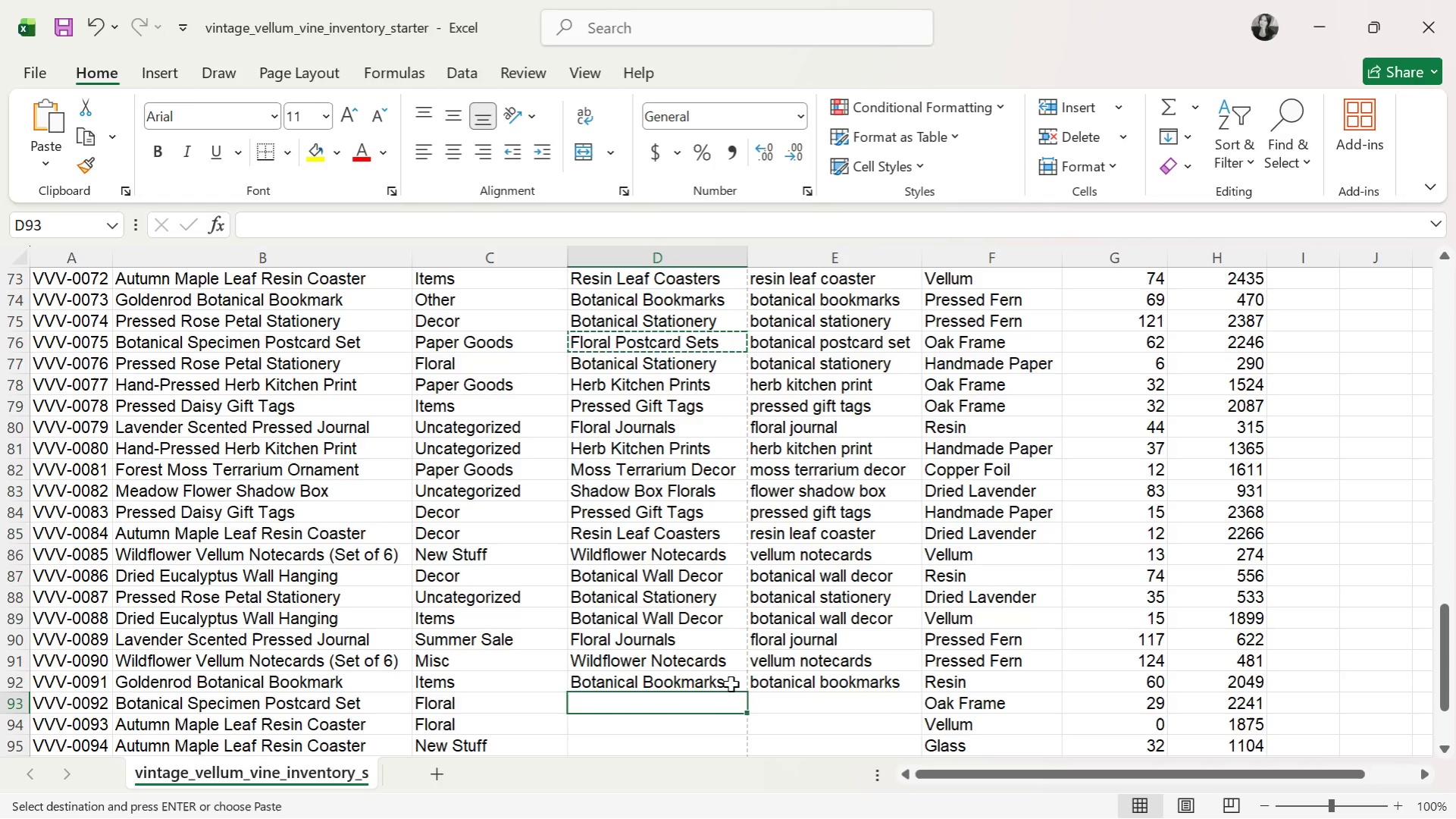 
key(Control+V)
 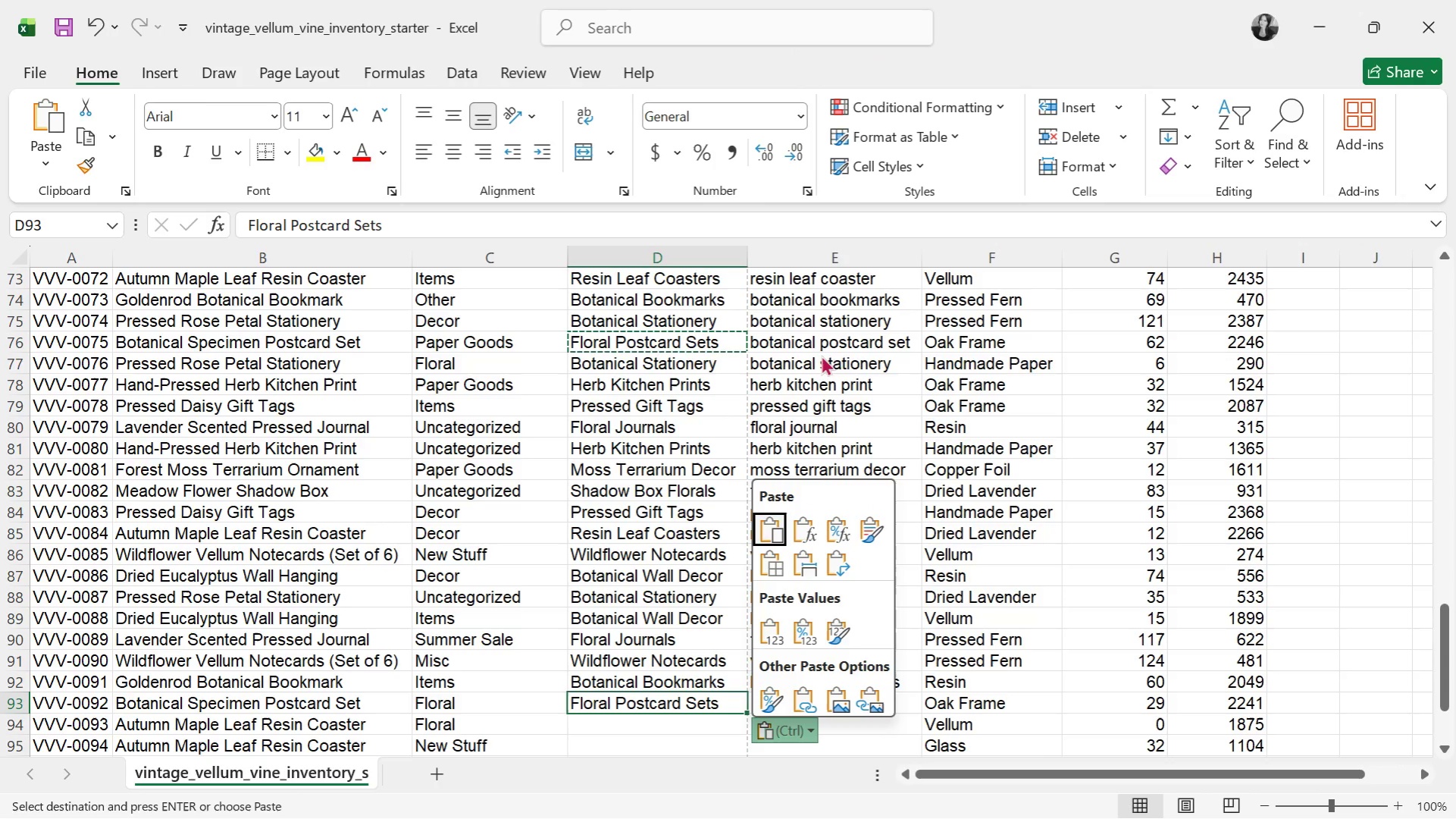 
left_click([820, 347])
 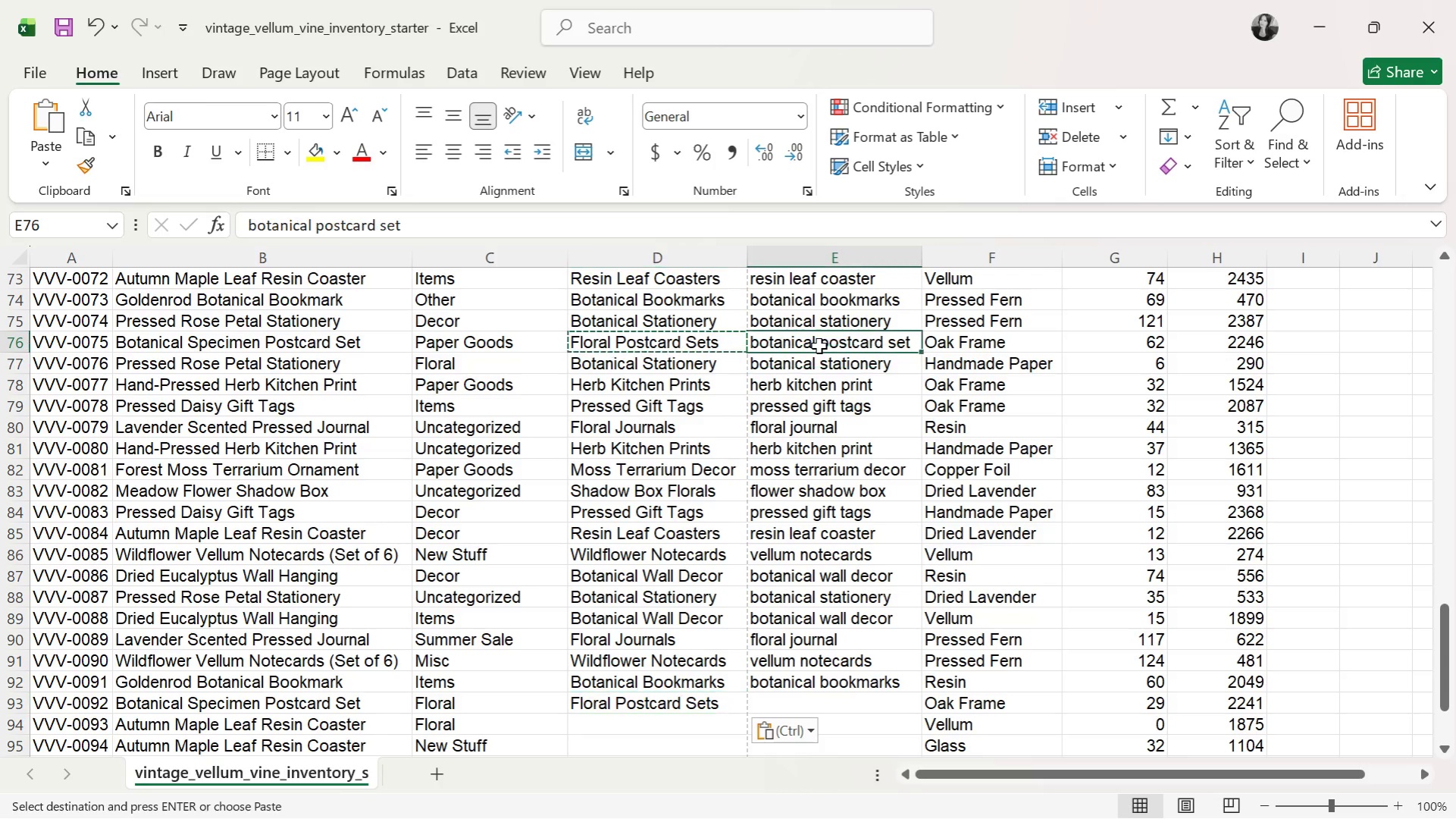 
key(Control+ControlLeft)
 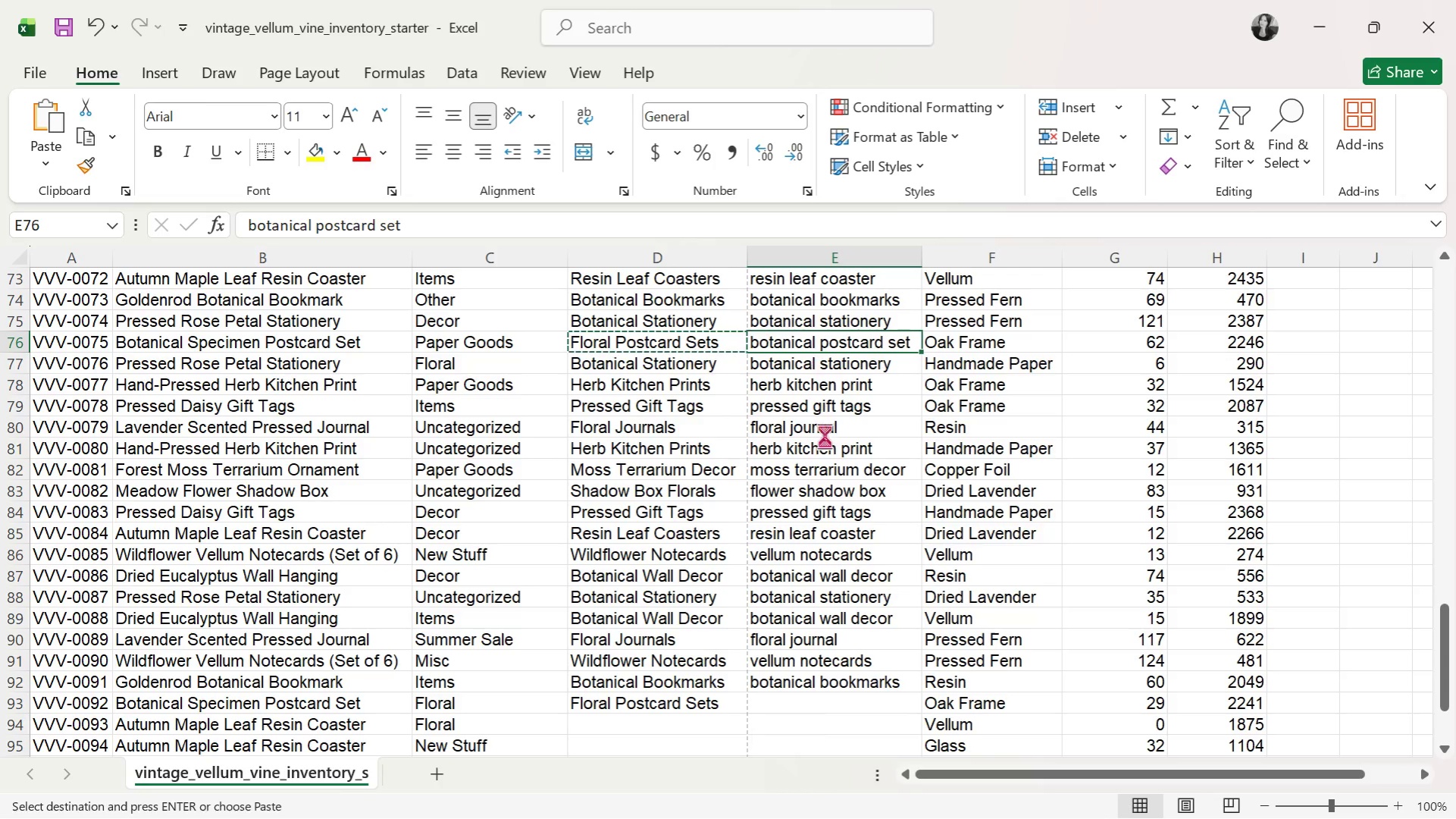 
key(Control+C)
 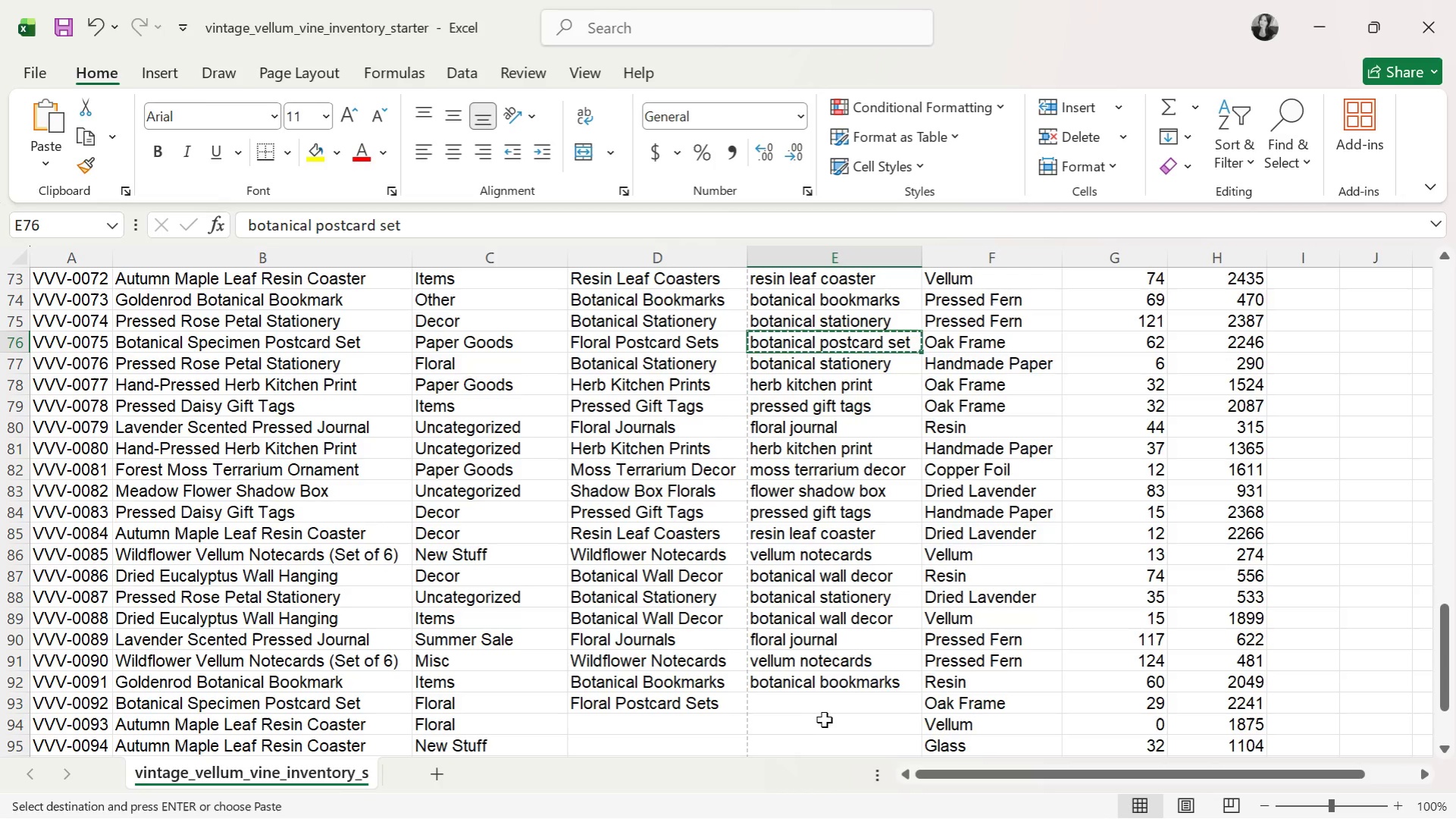 
left_click([824, 706])
 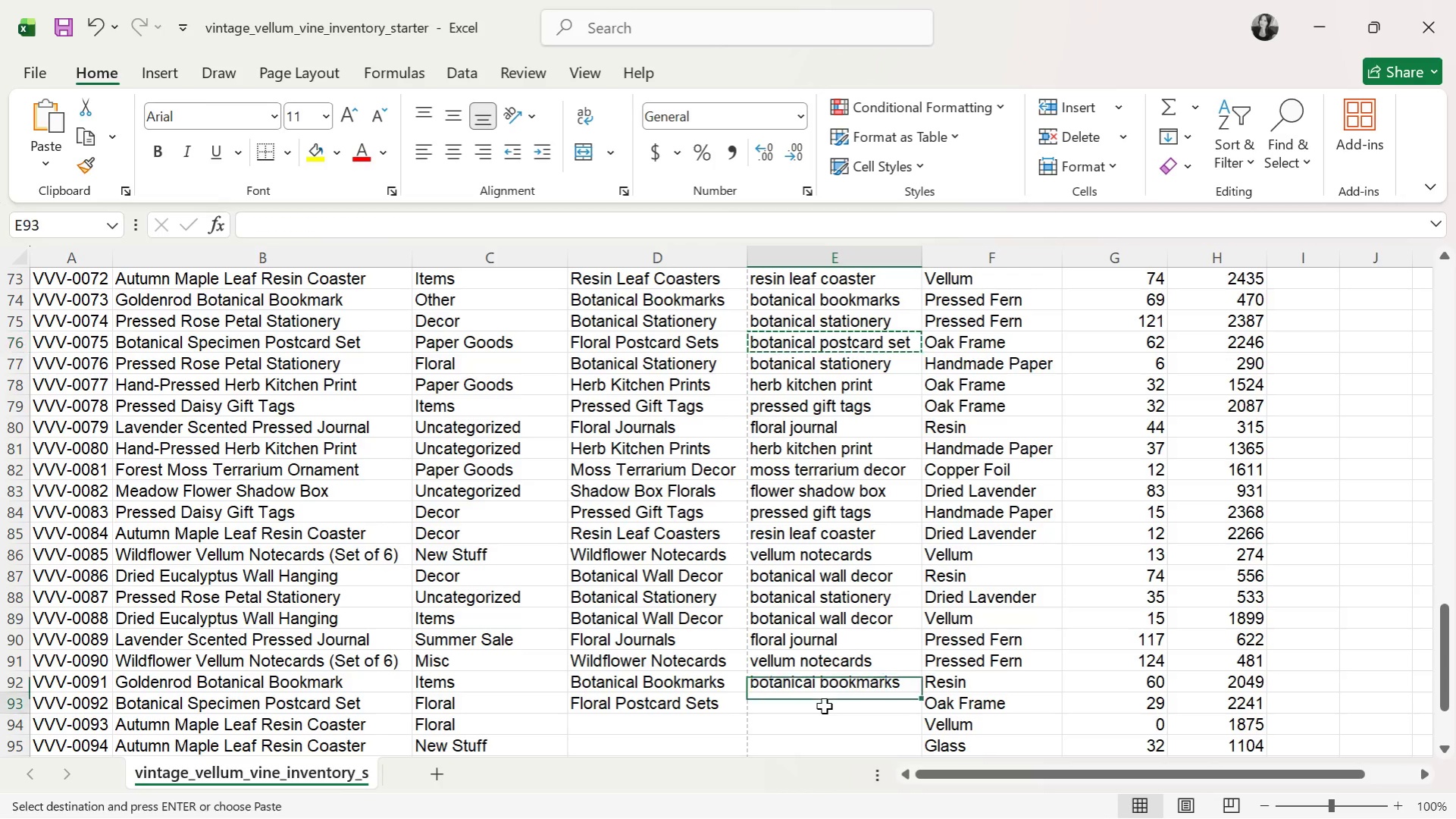 
key(Control+ControlLeft)
 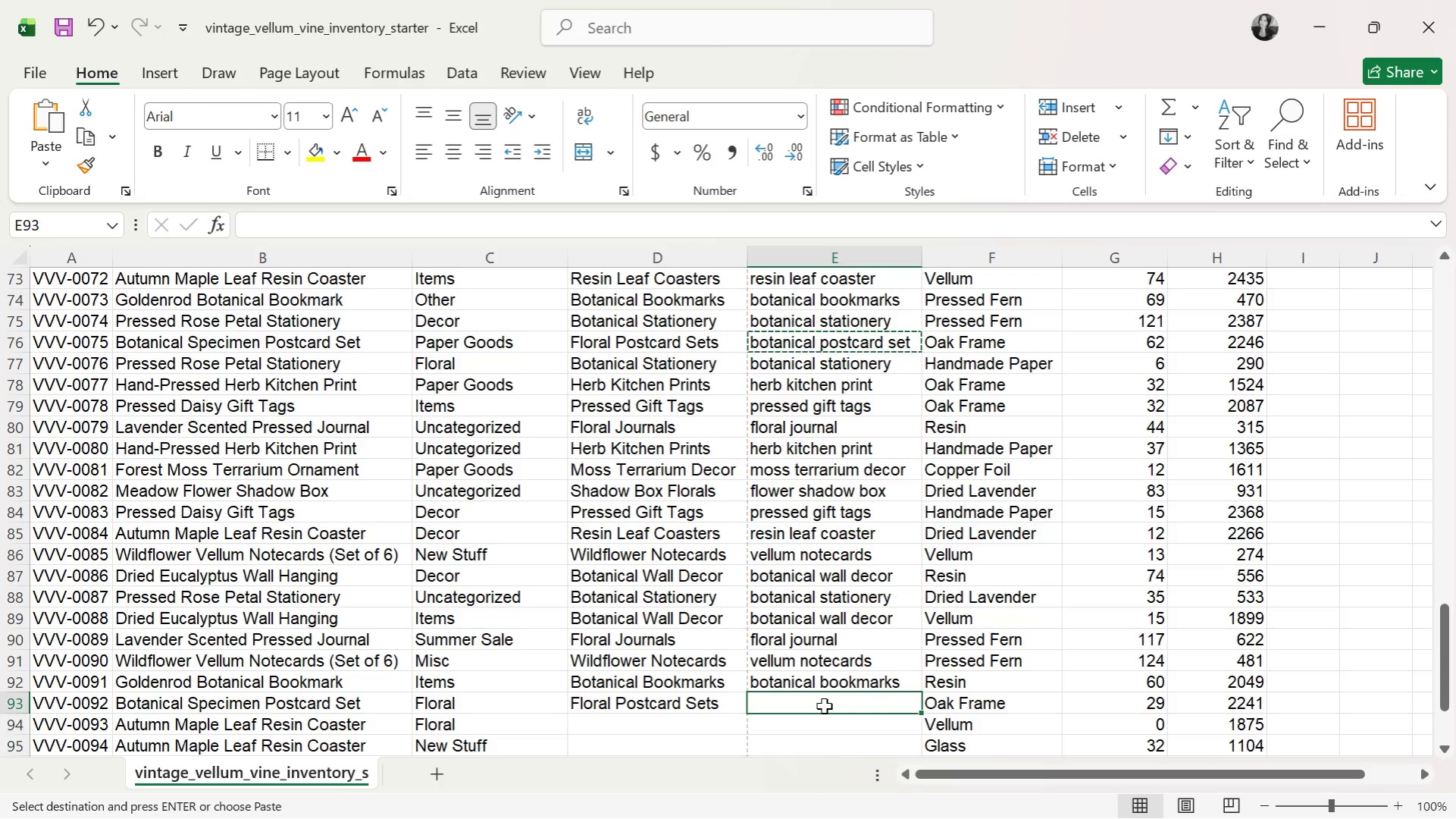 
key(Control+V)
 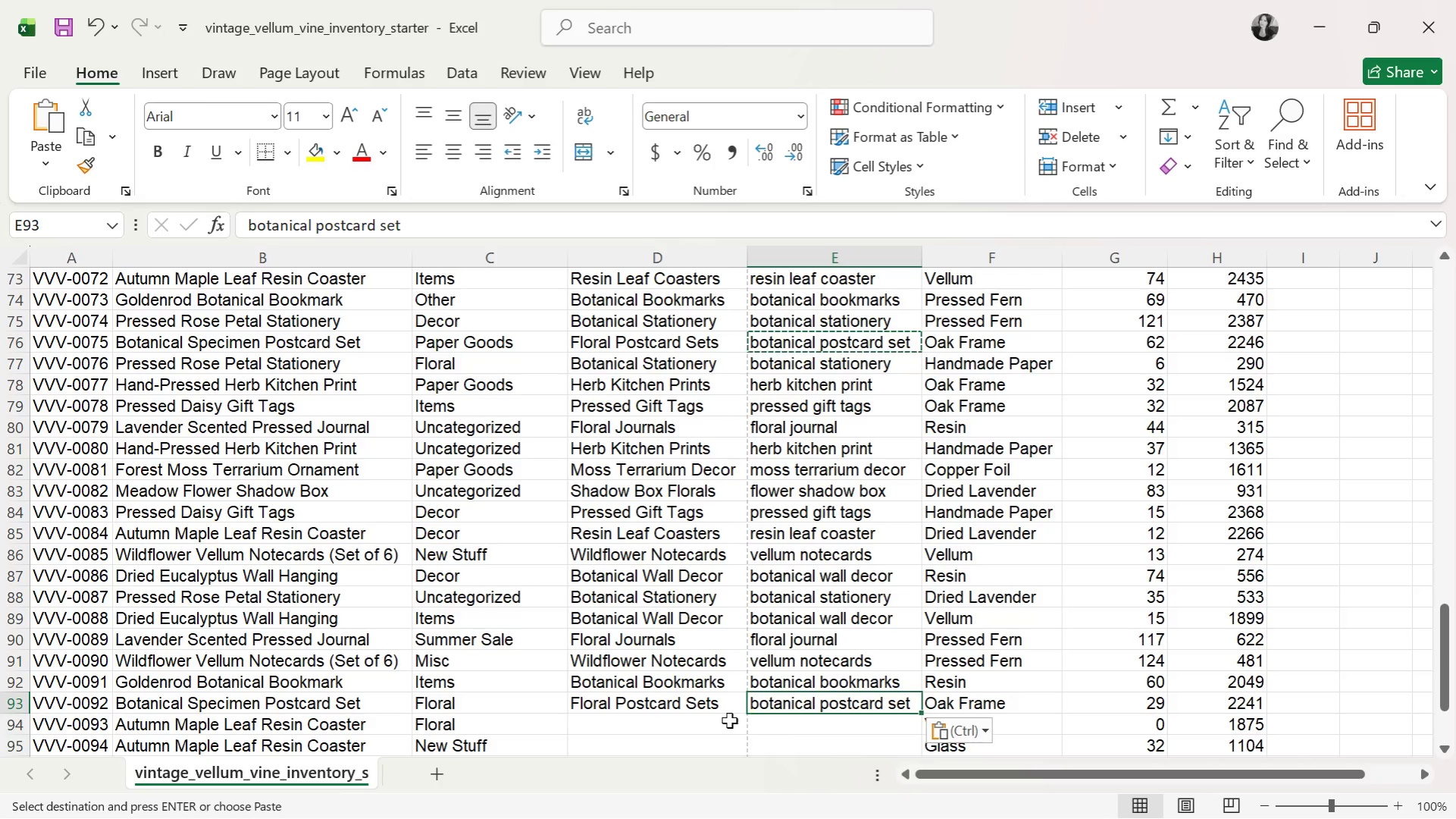 
left_click([728, 720])
 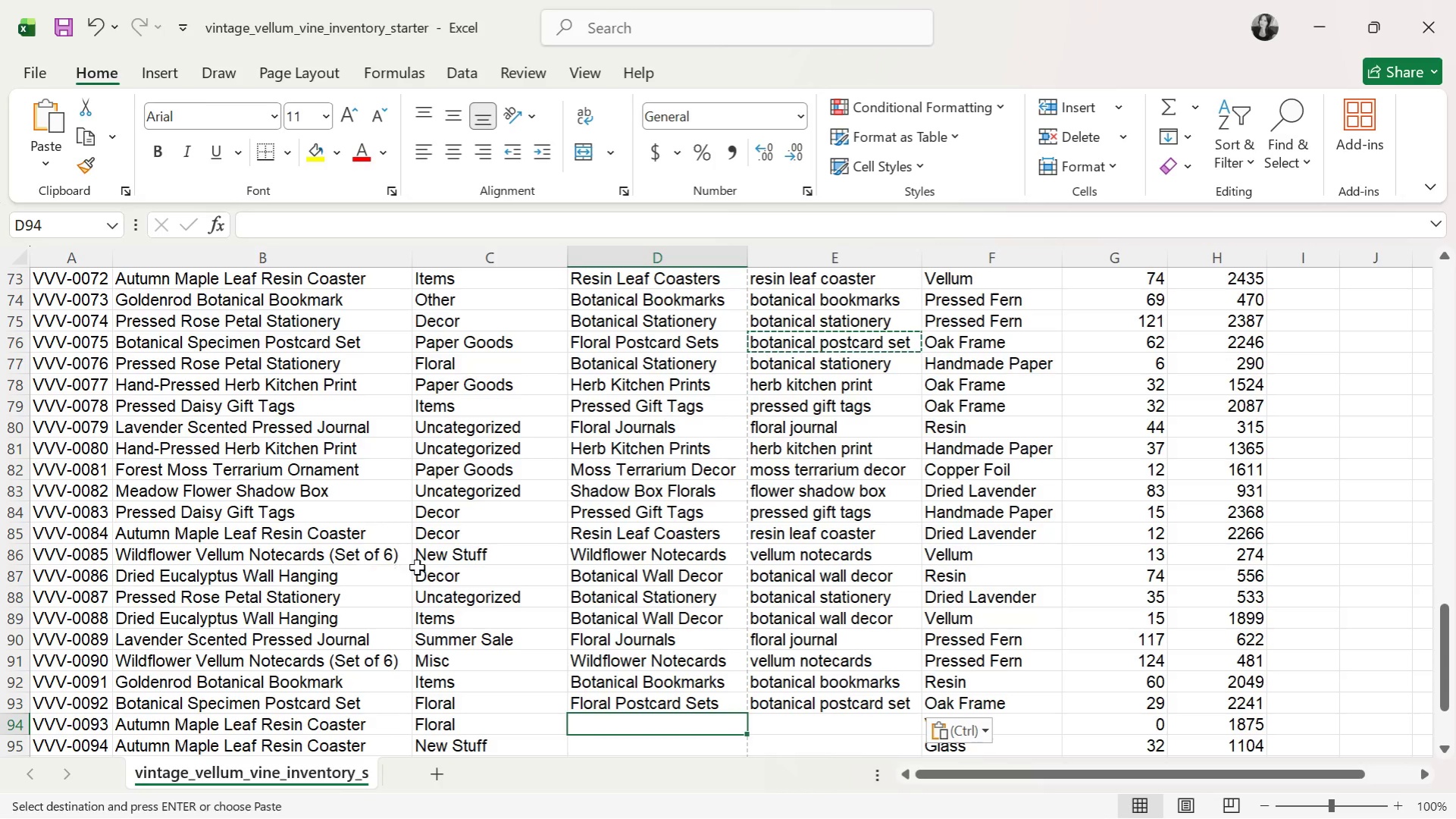 
left_click([600, 538])
 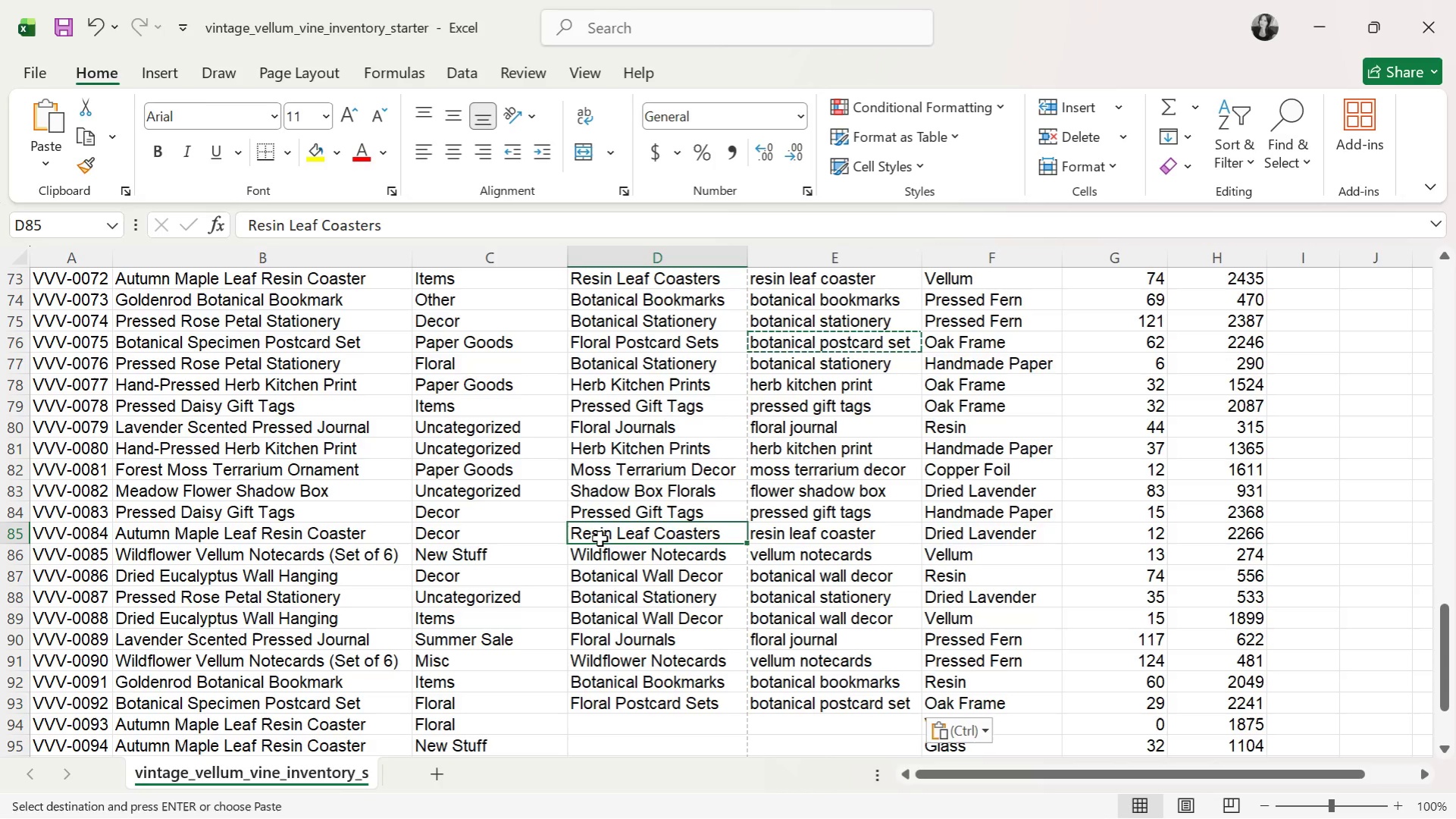 
key(Control+C)
 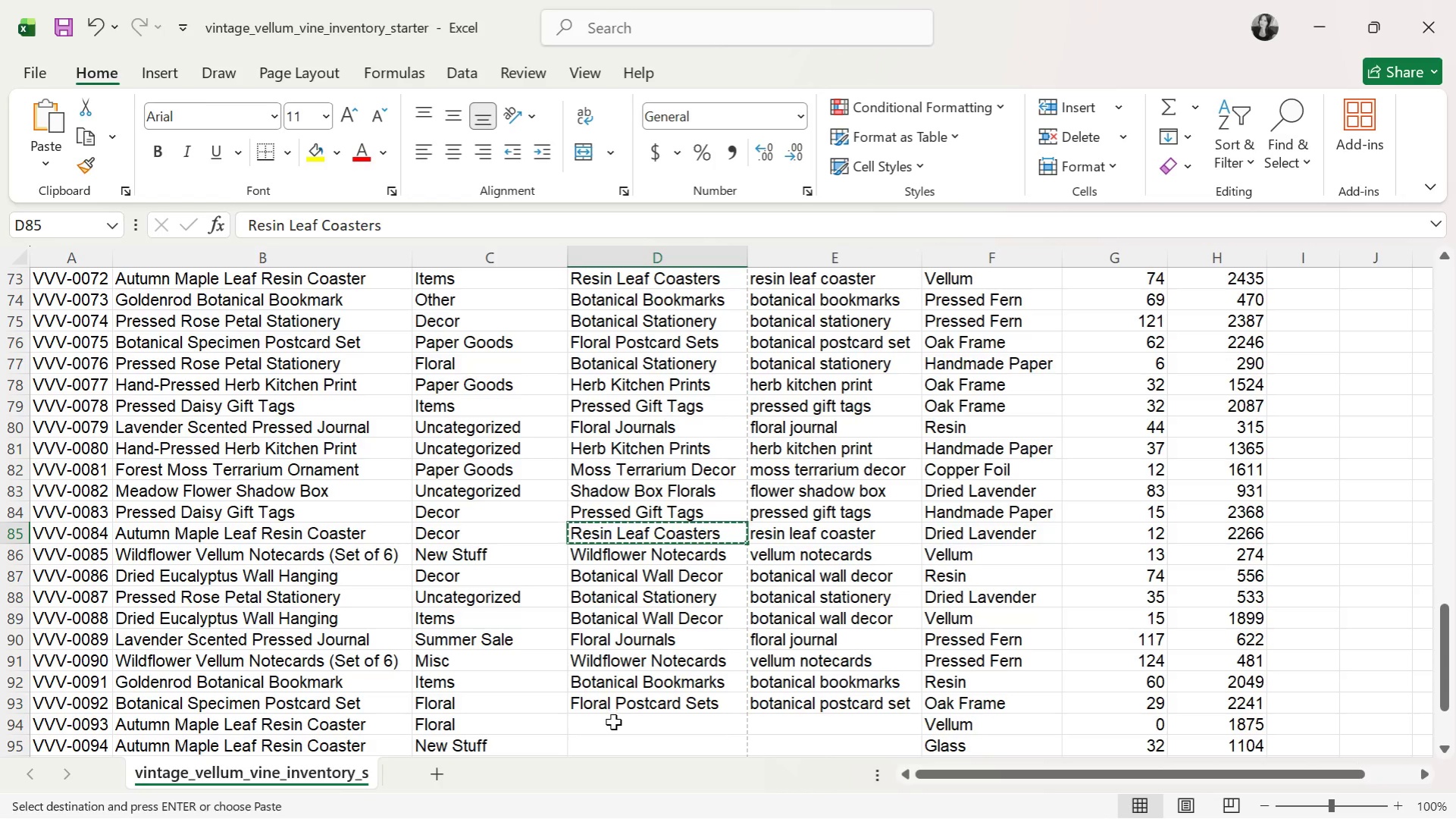 
left_click([613, 723])
 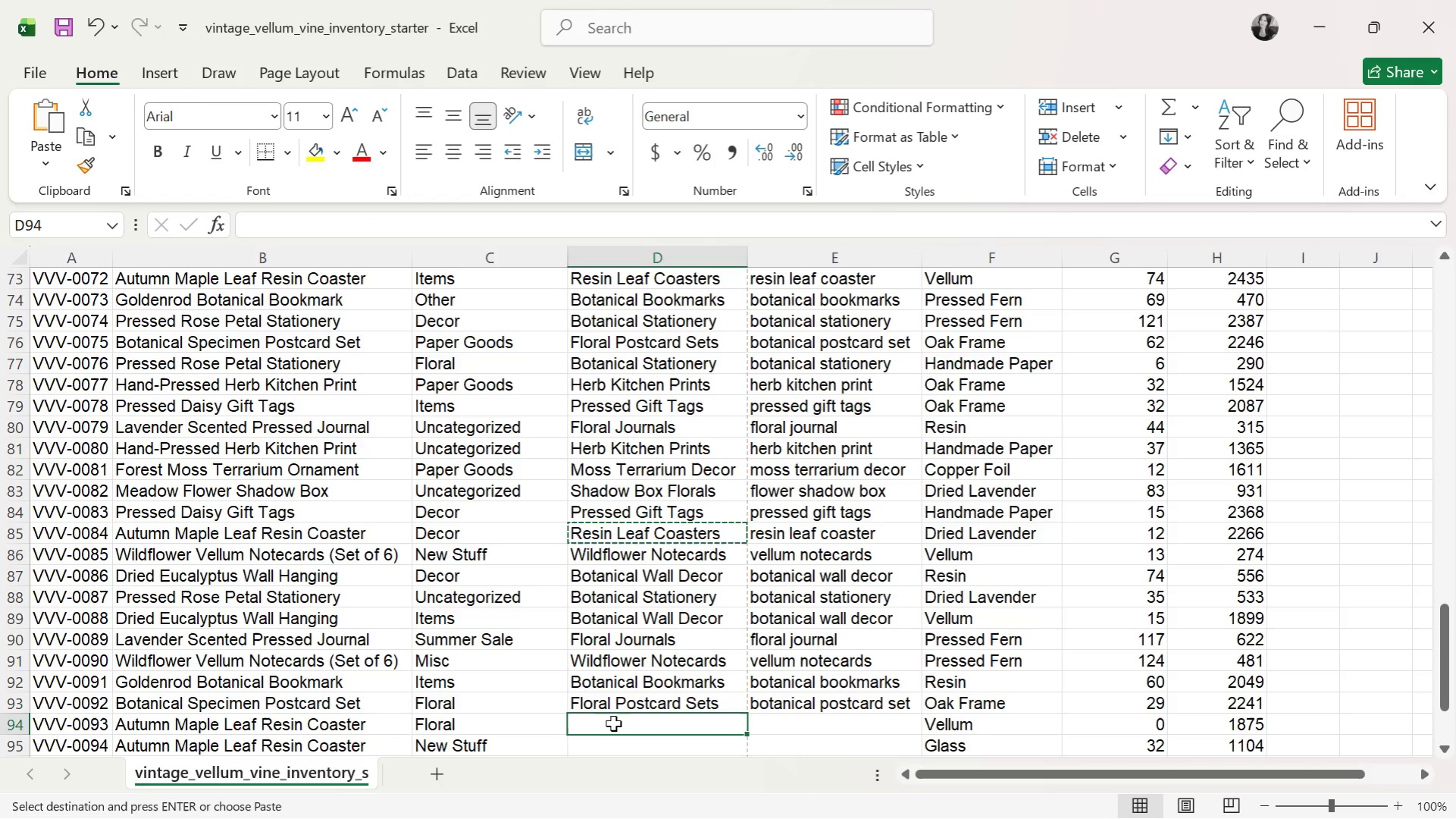 
key(Control+V)
 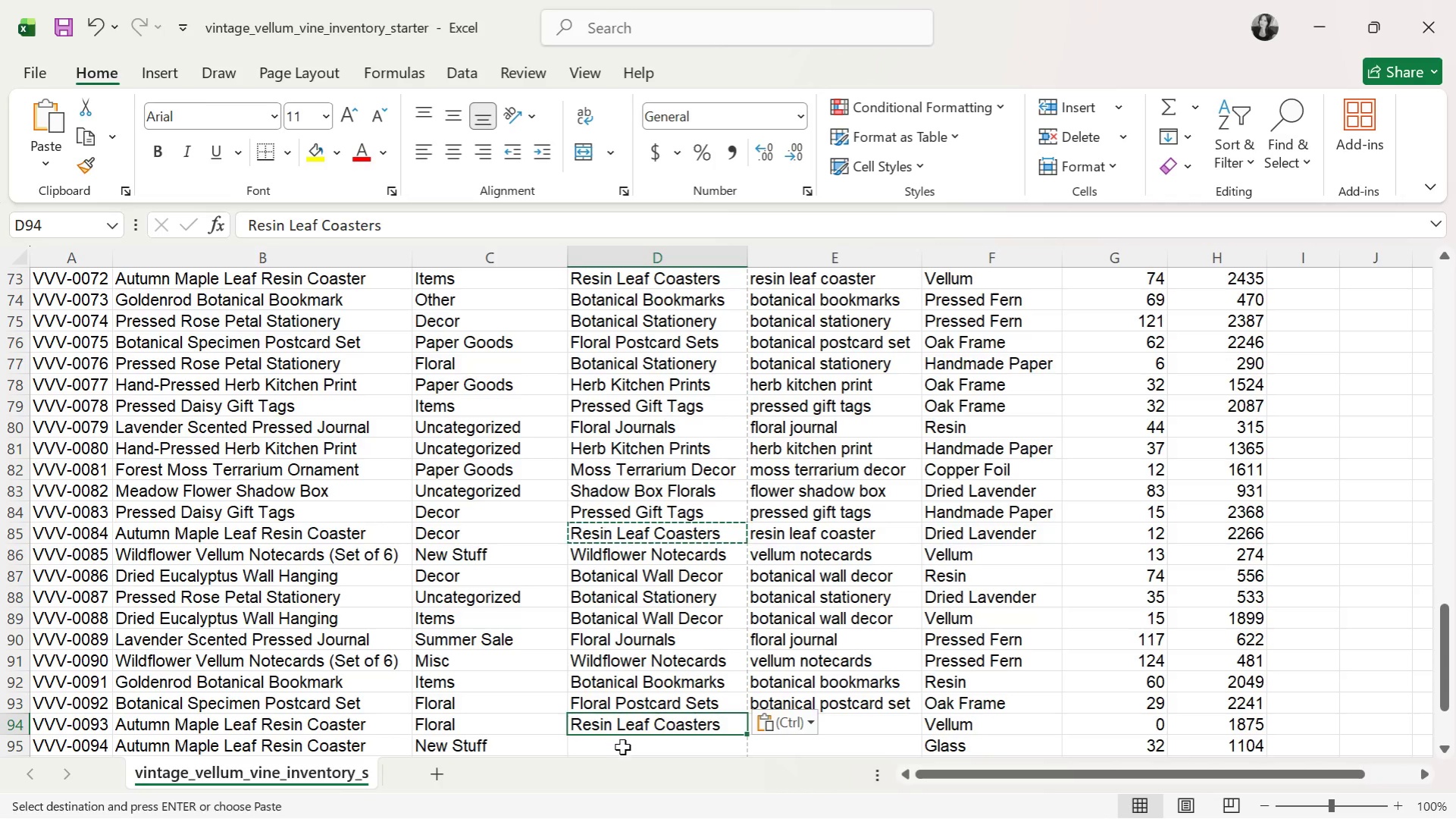 
left_click([628, 745])
 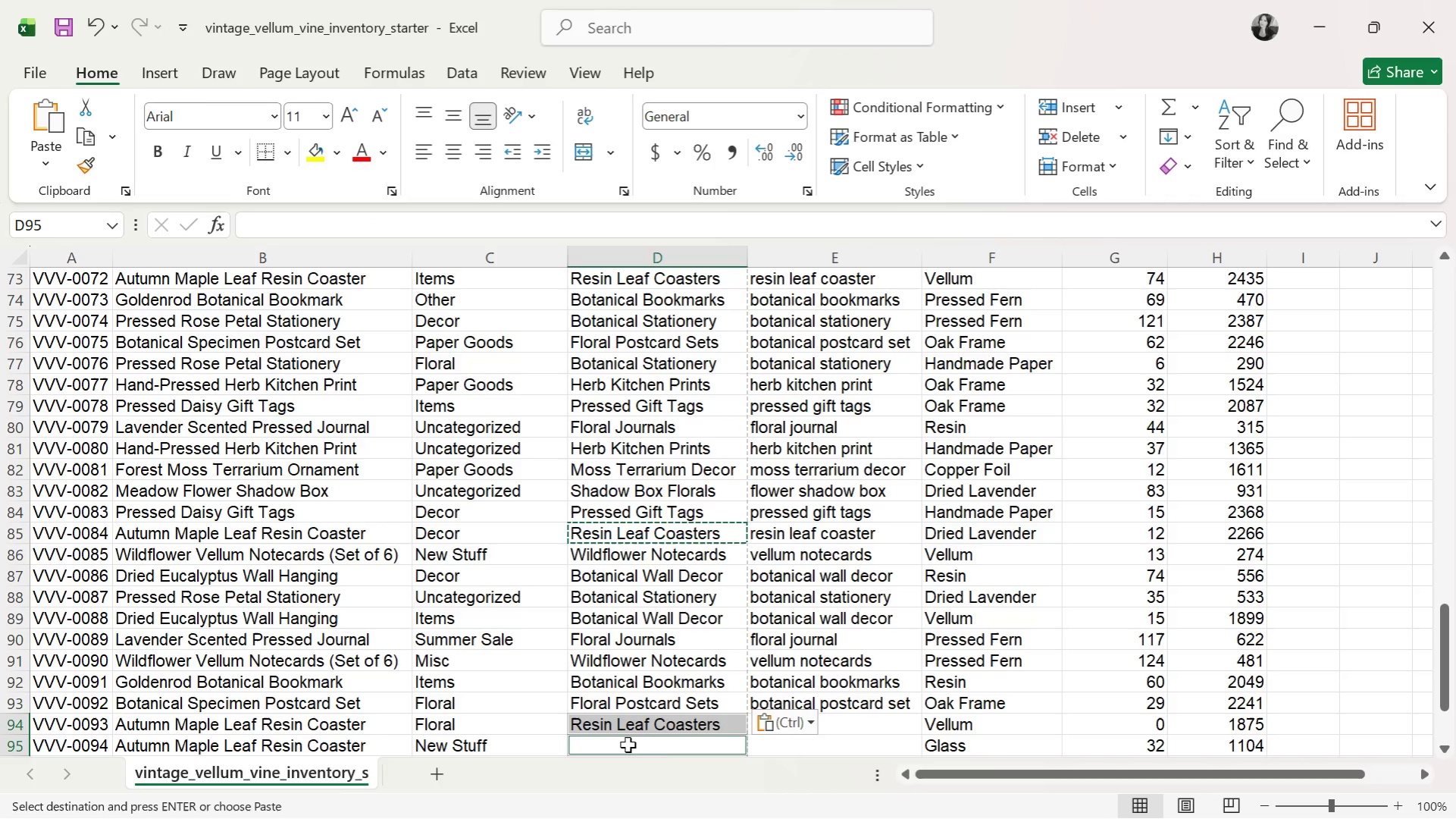 
key(Control+V)
 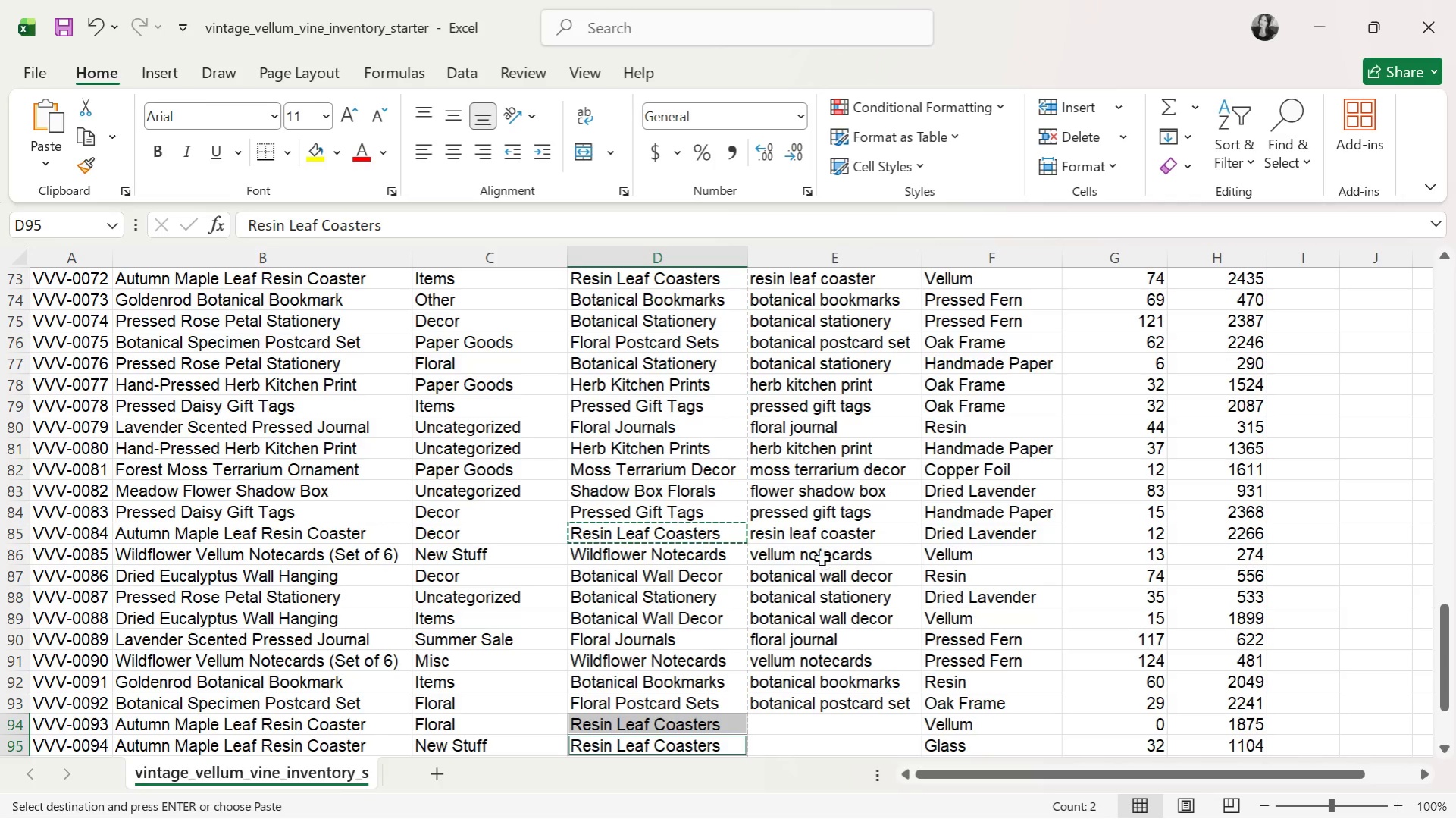 
left_click([822, 534])
 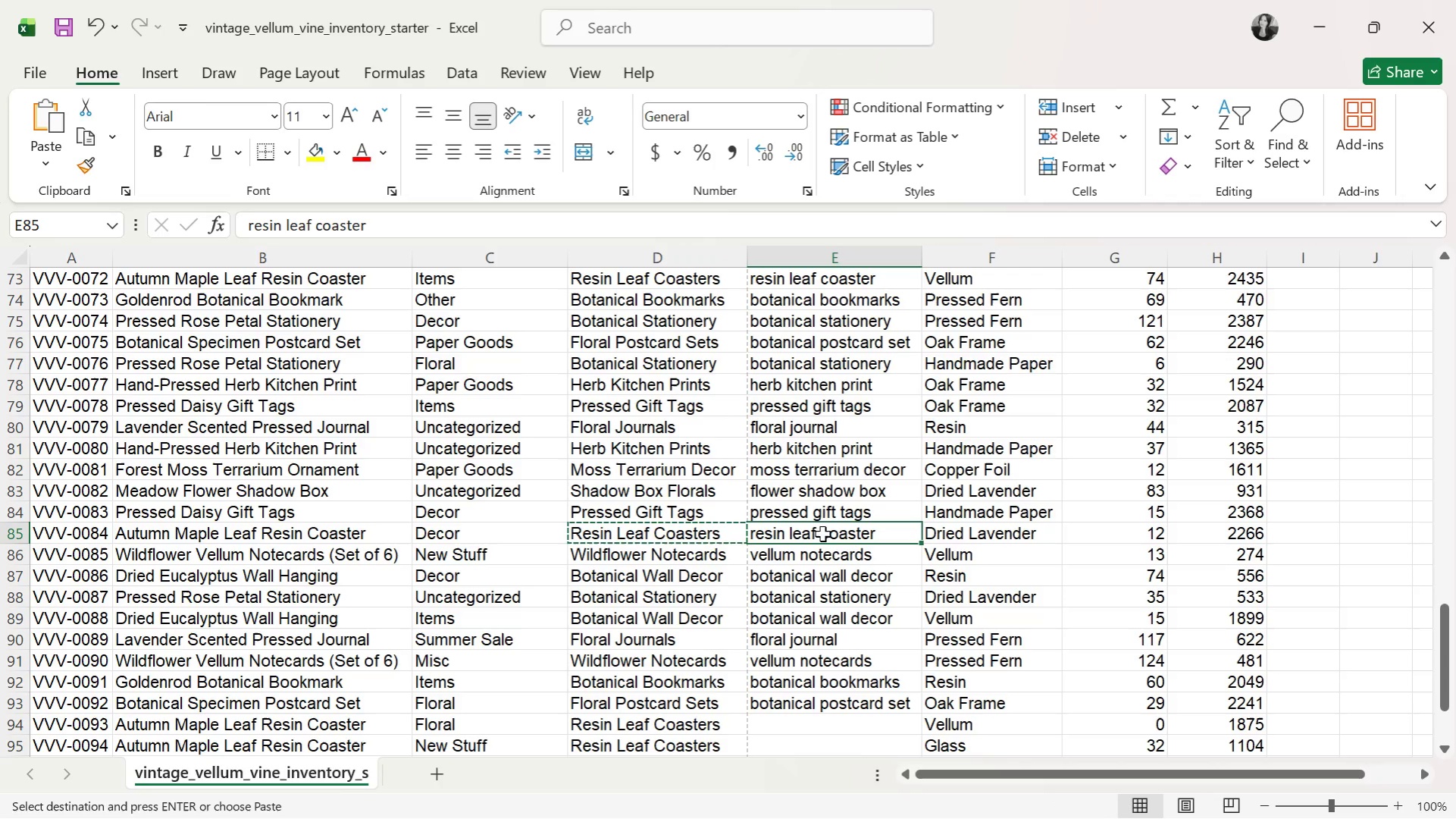 
key(Control+ControlLeft)
 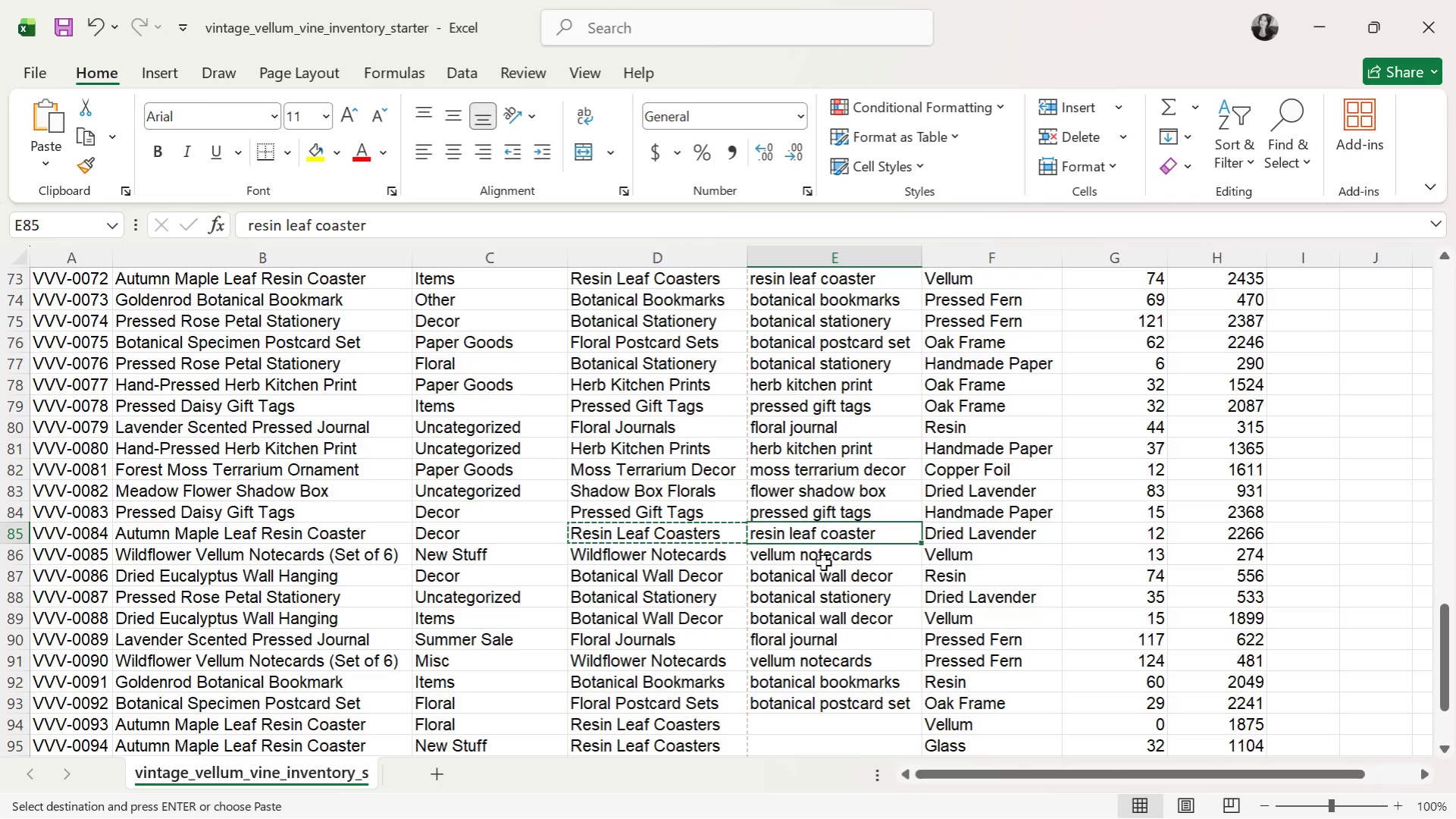 
key(Control+C)
 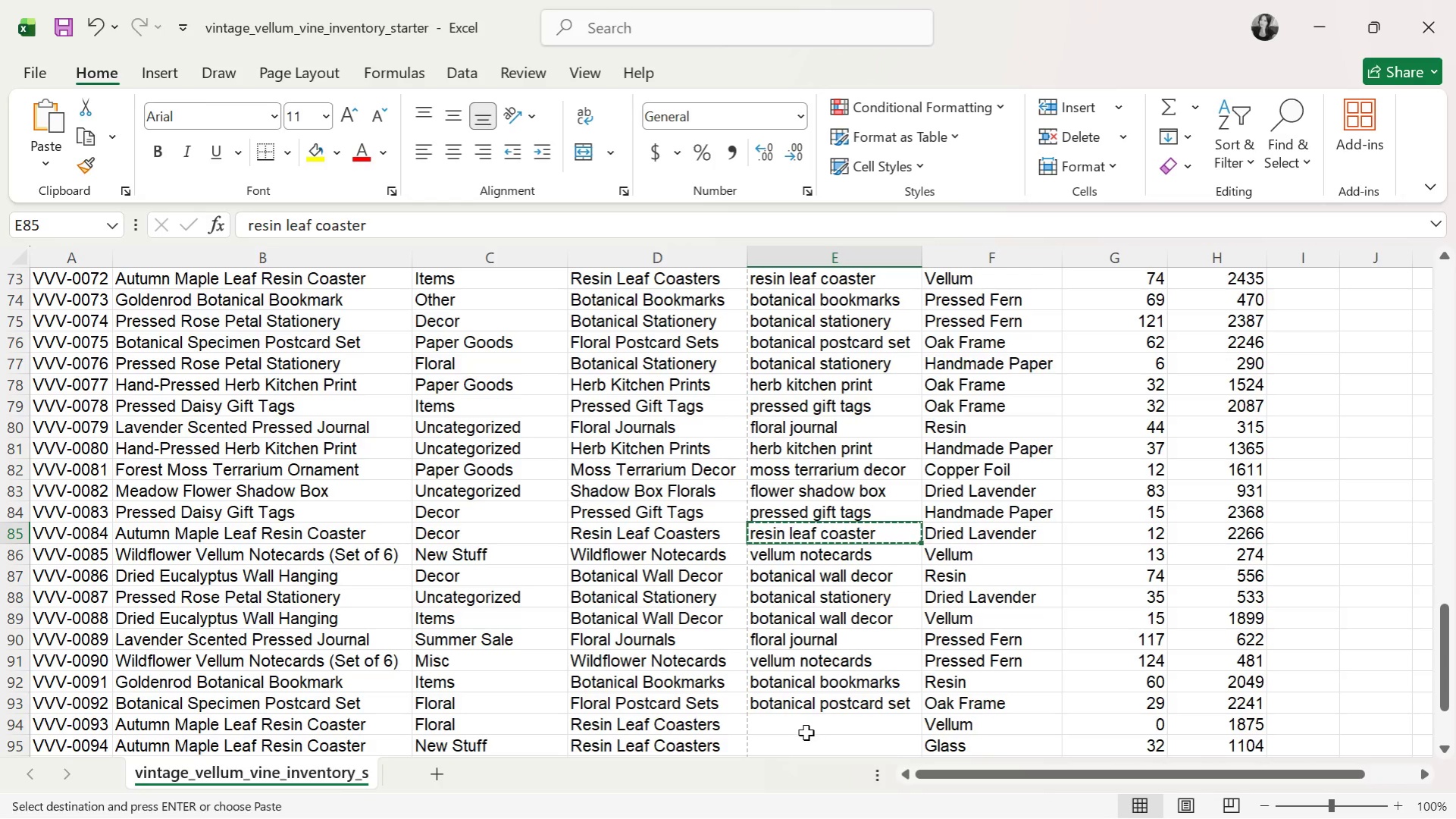 
left_click([808, 726])
 